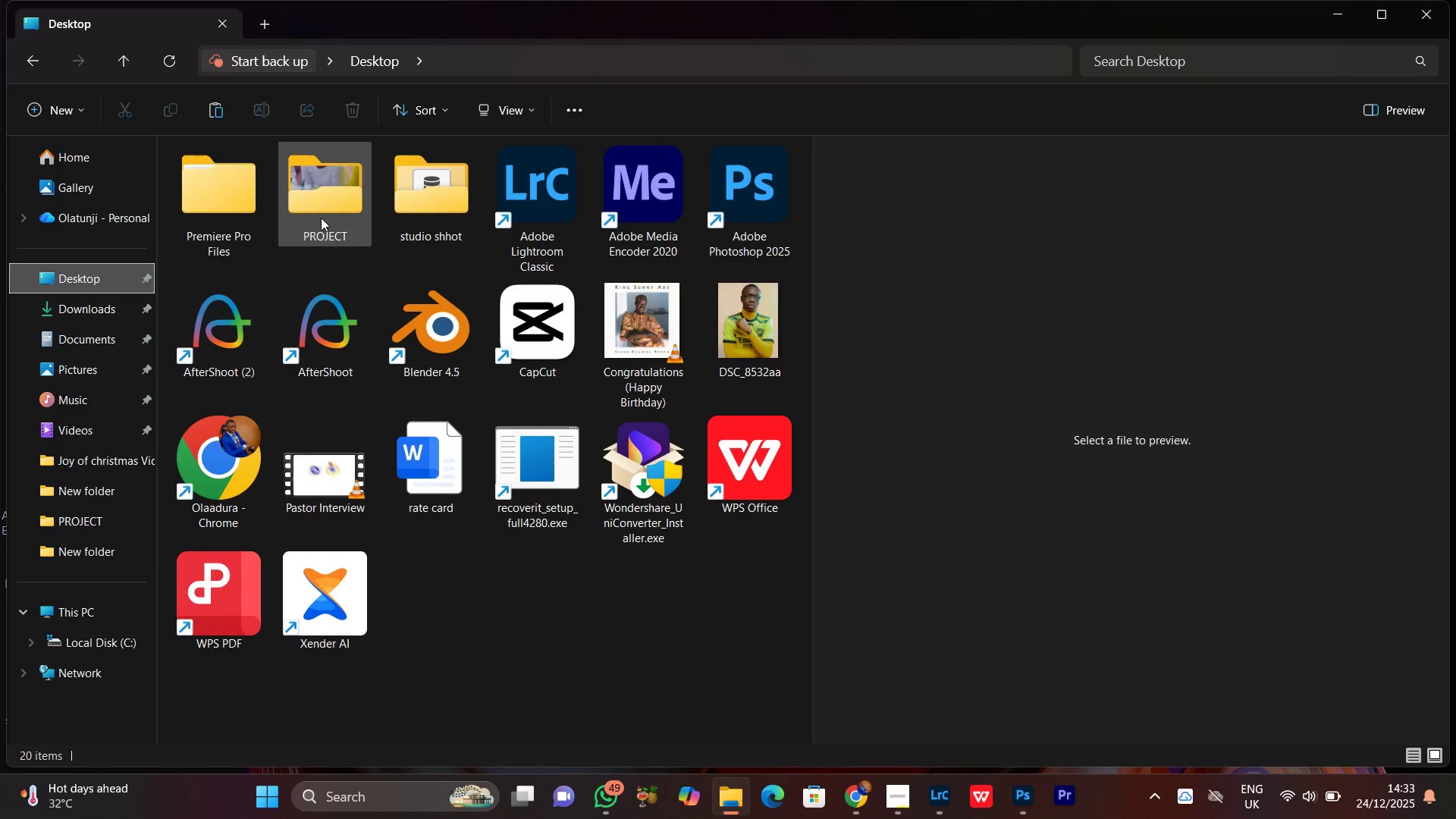 
double_click([321, 215])
 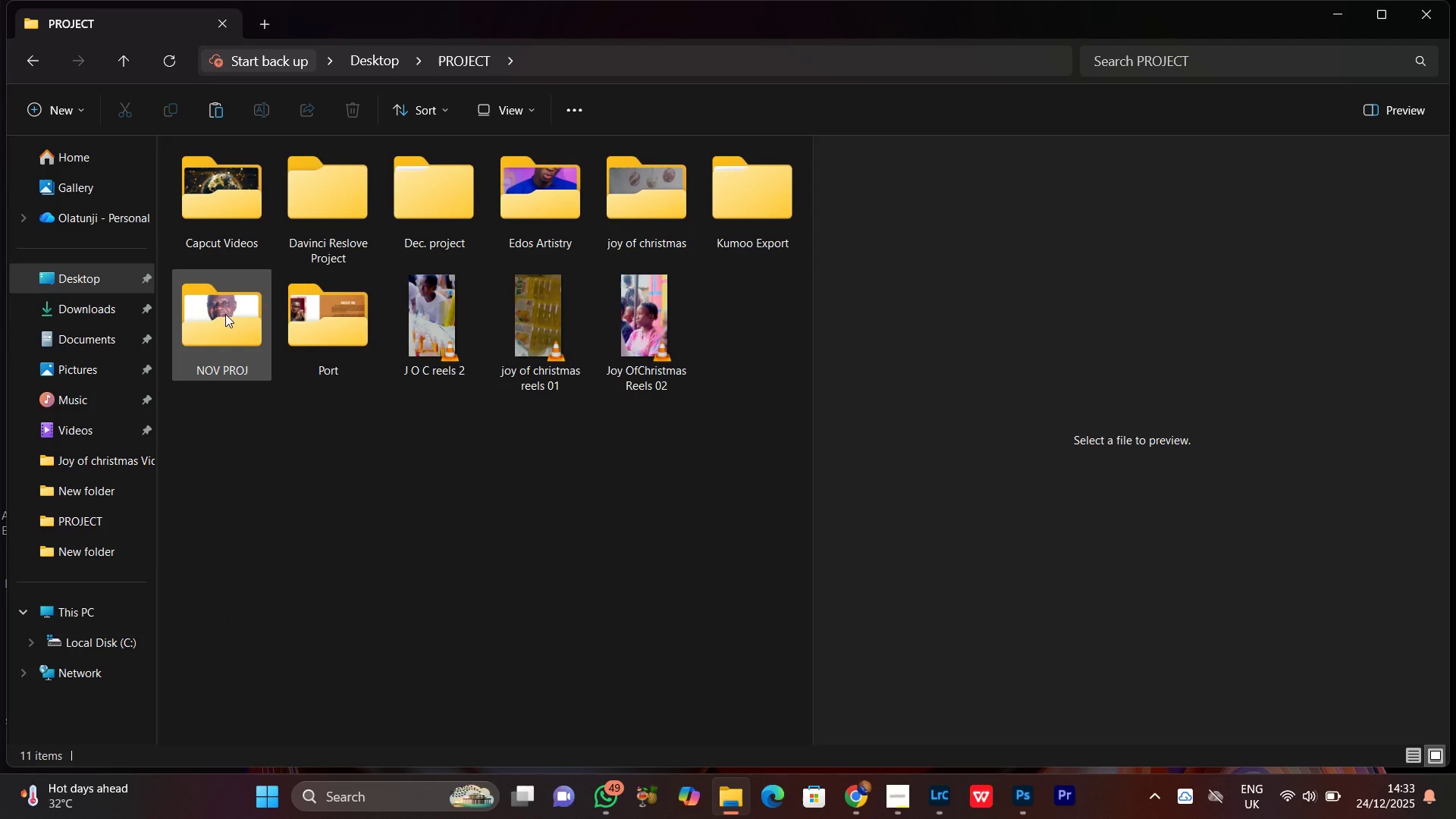 
double_click([429, 171])
 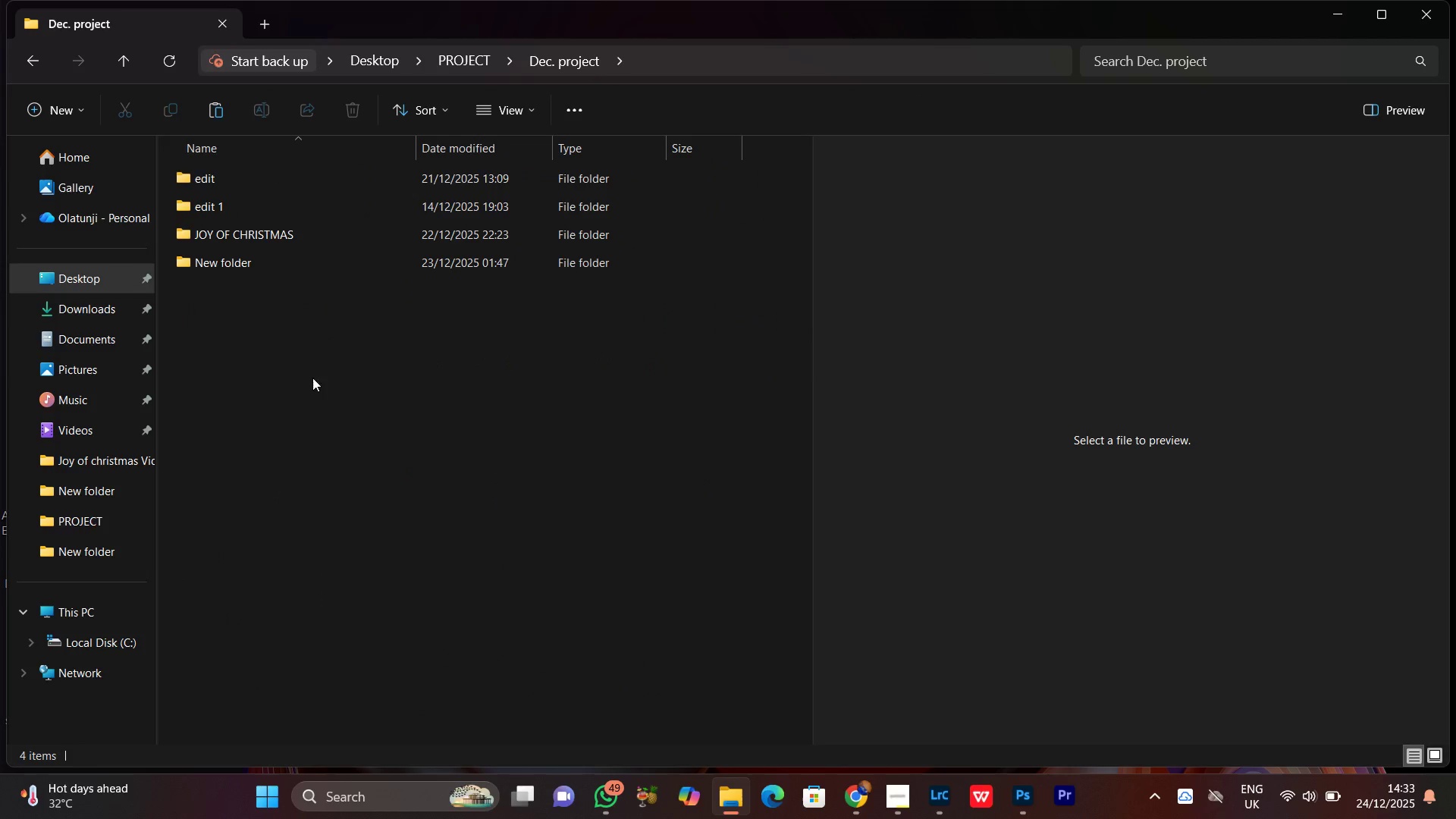 
left_click([300, 339])
 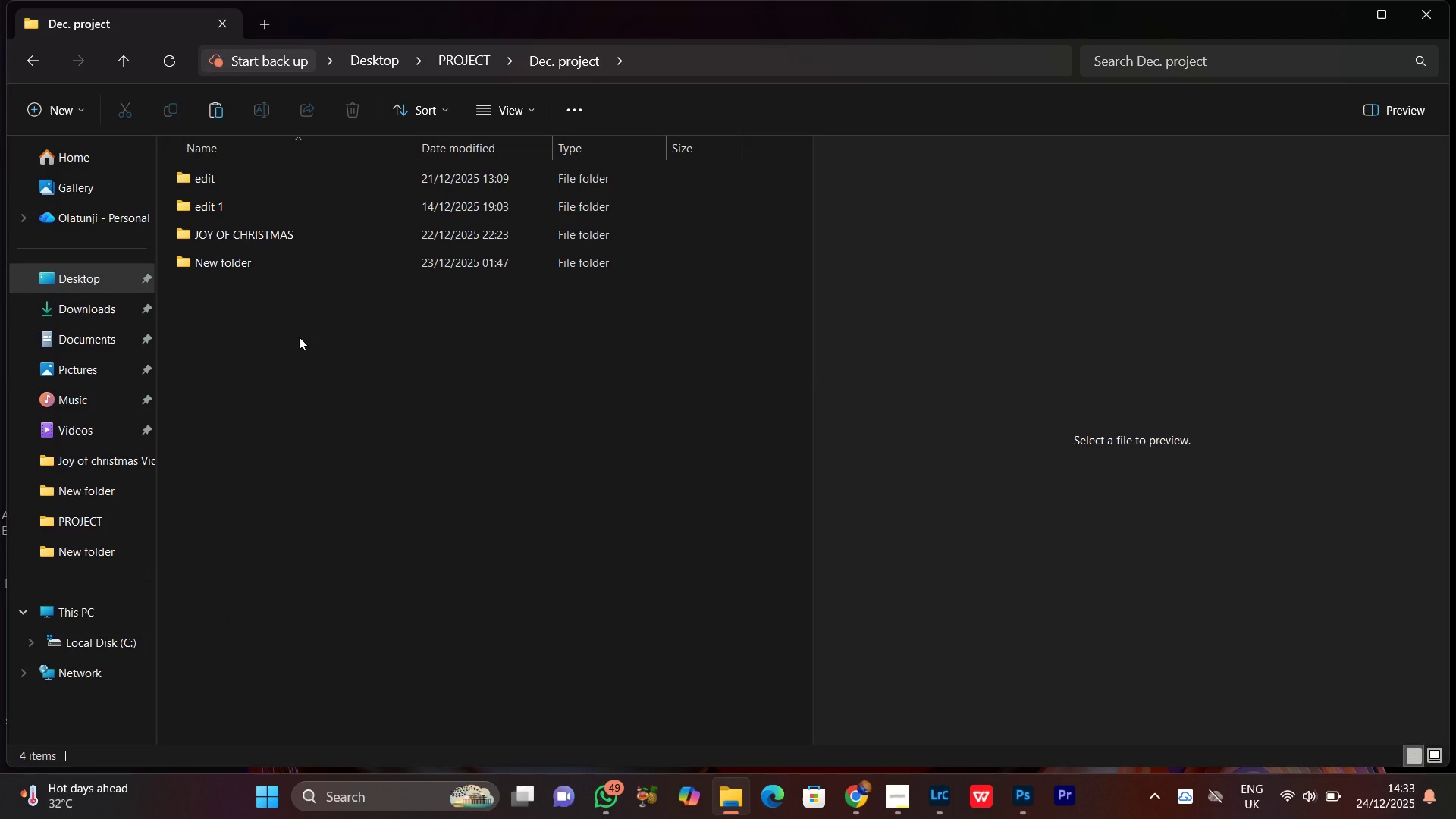 
right_click([299, 337])
 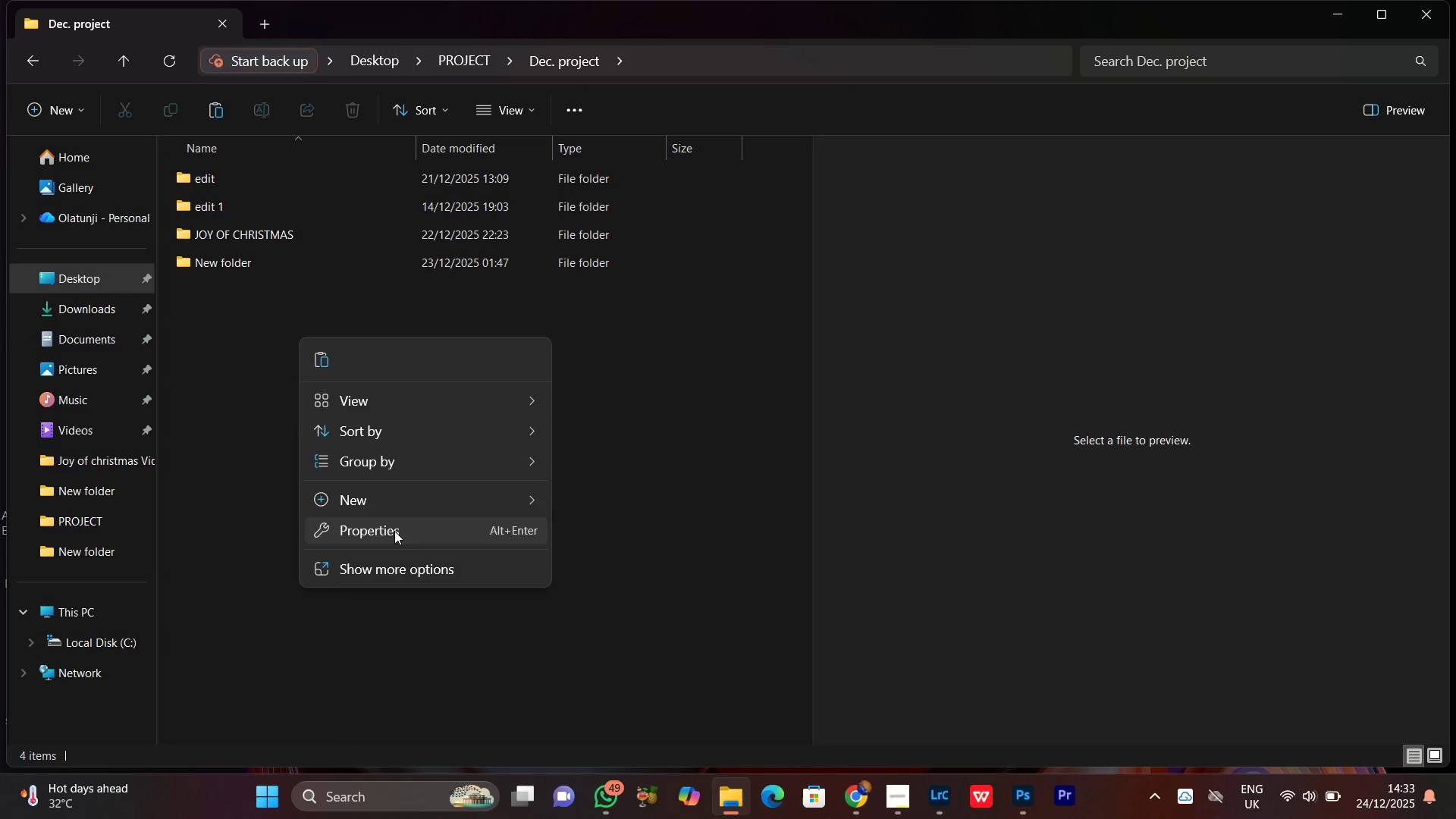 
left_click([384, 495])
 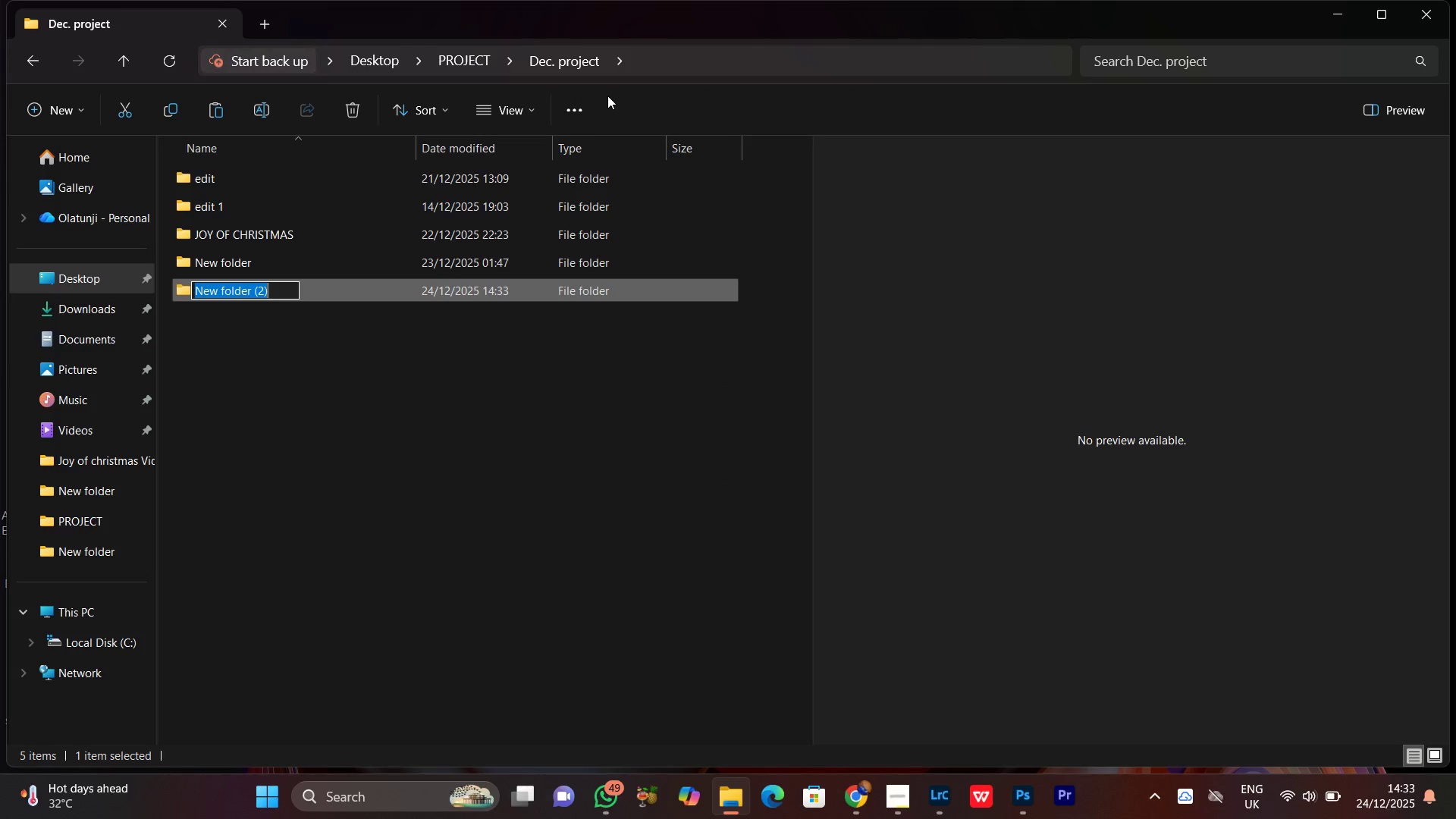 
type(Poa)
key(Backspace)
type(stWork)
 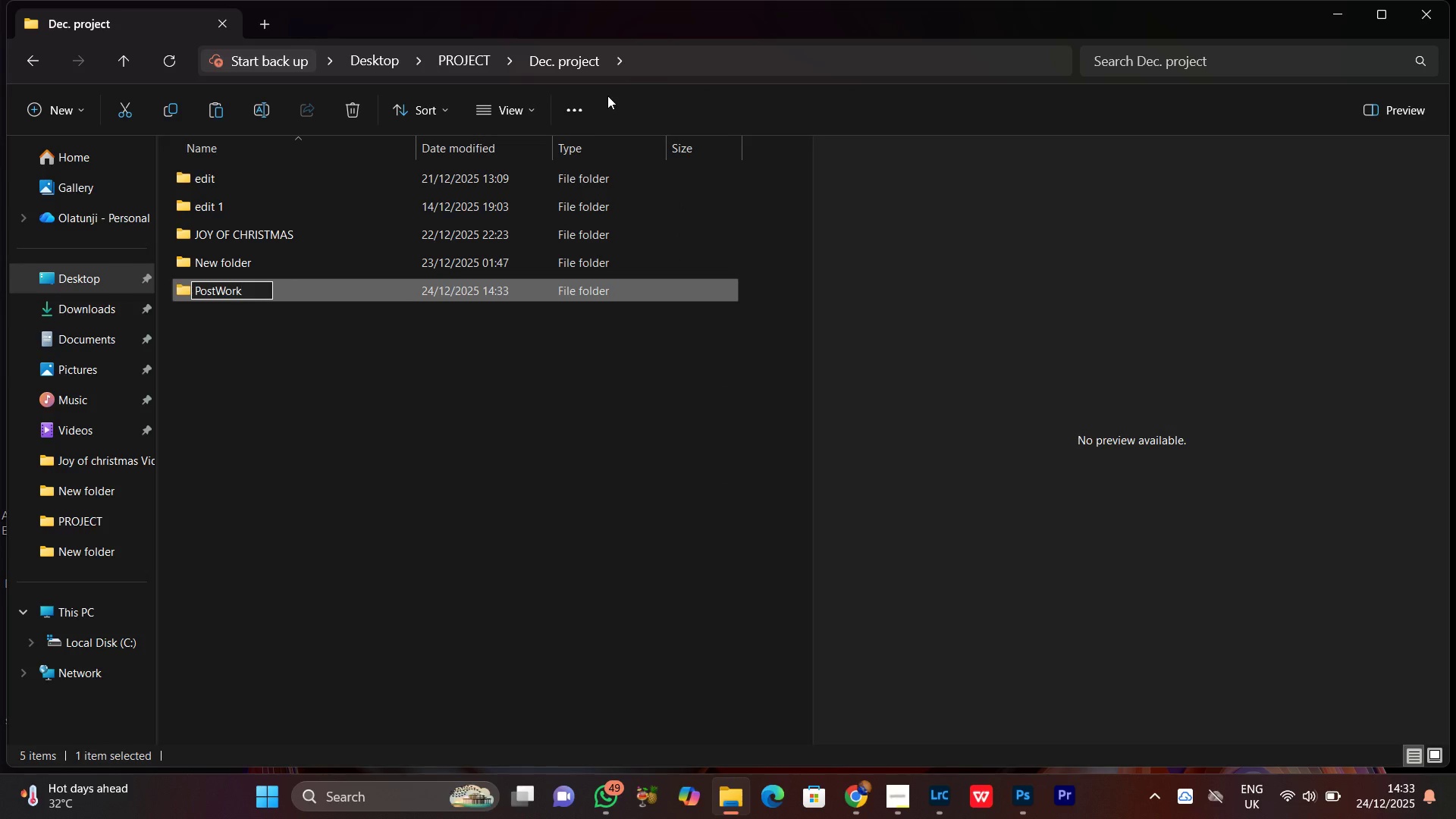 
key(Enter)
 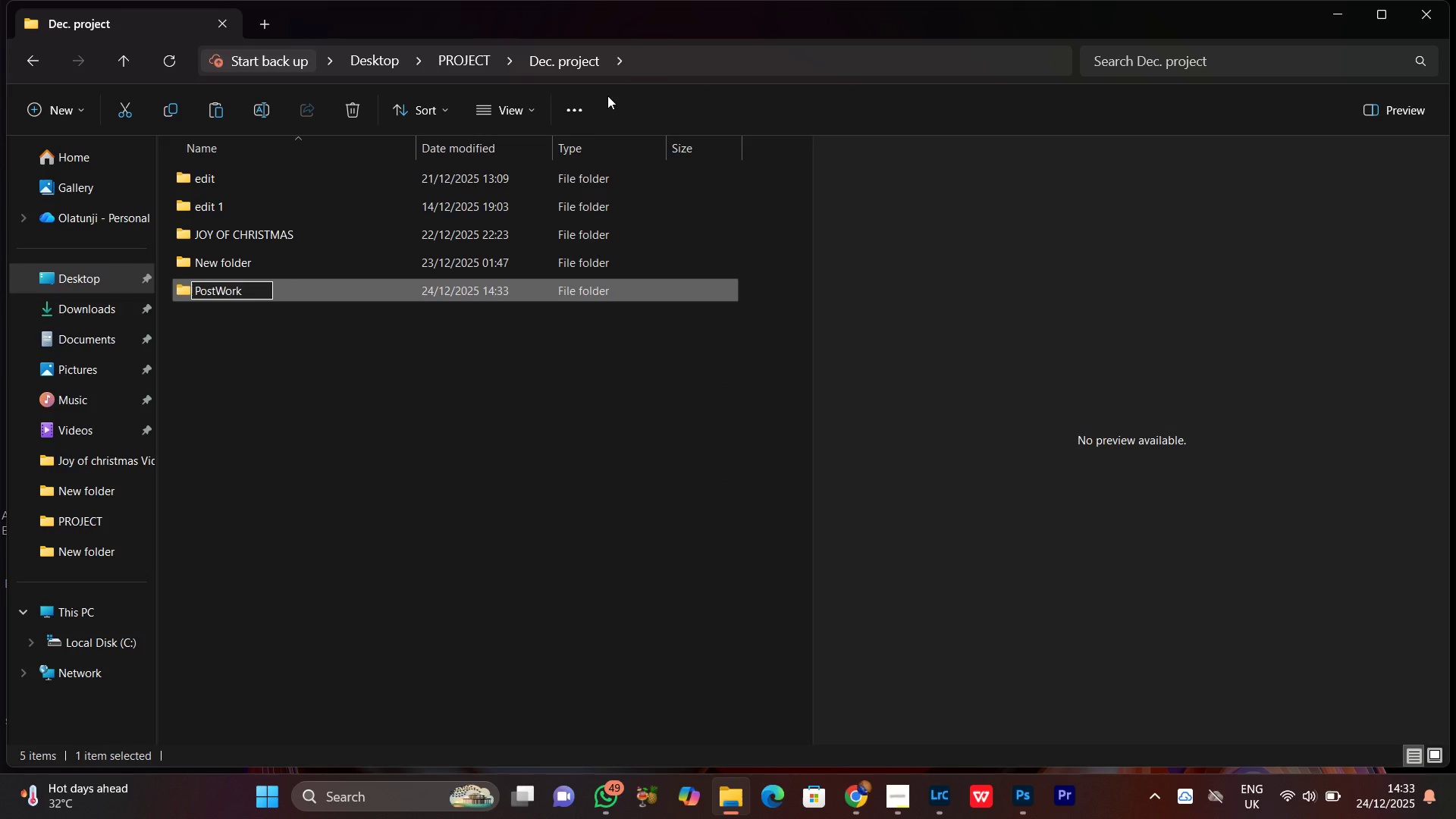 
key(Enter)
 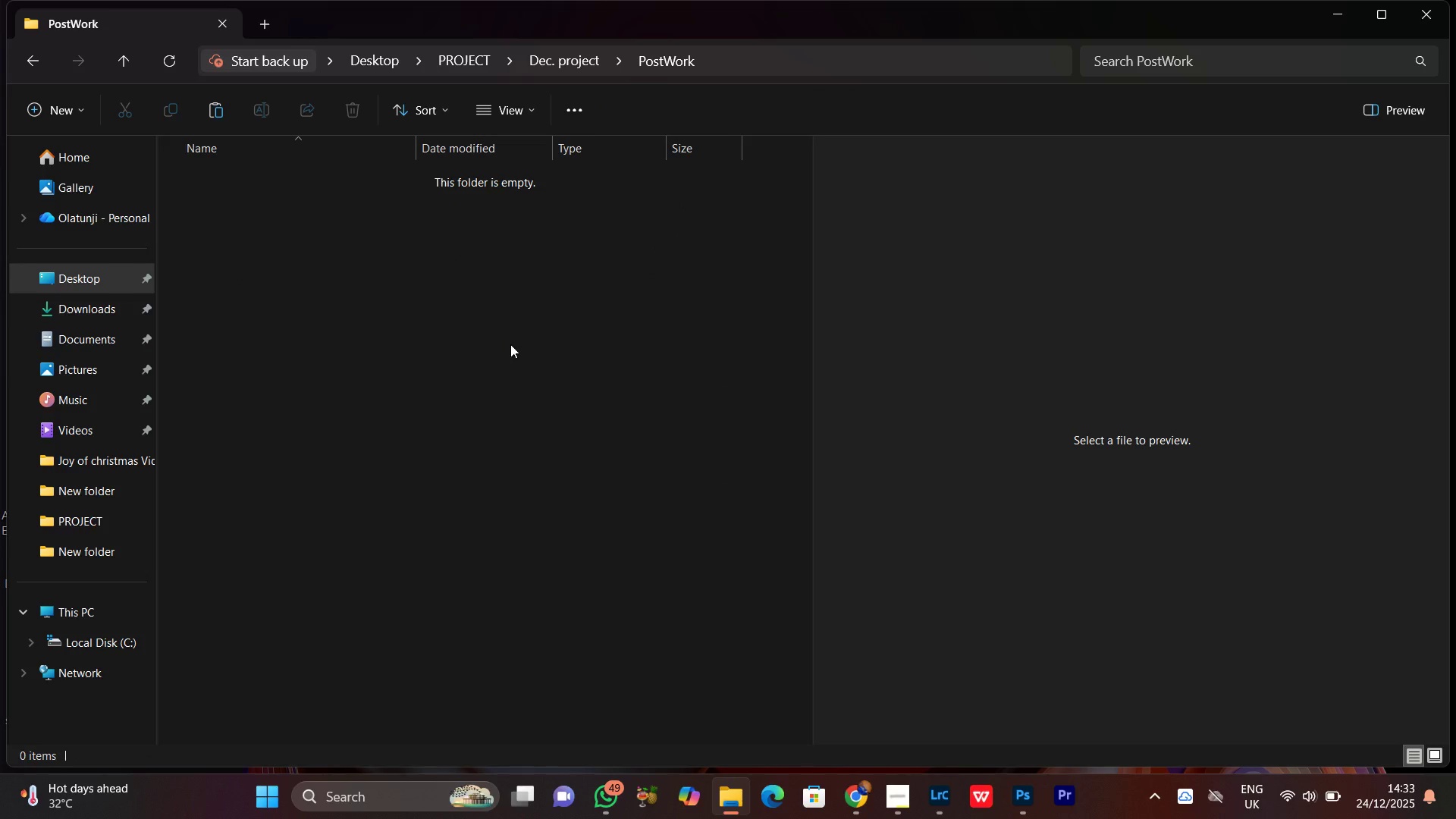 
right_click([367, 247])
 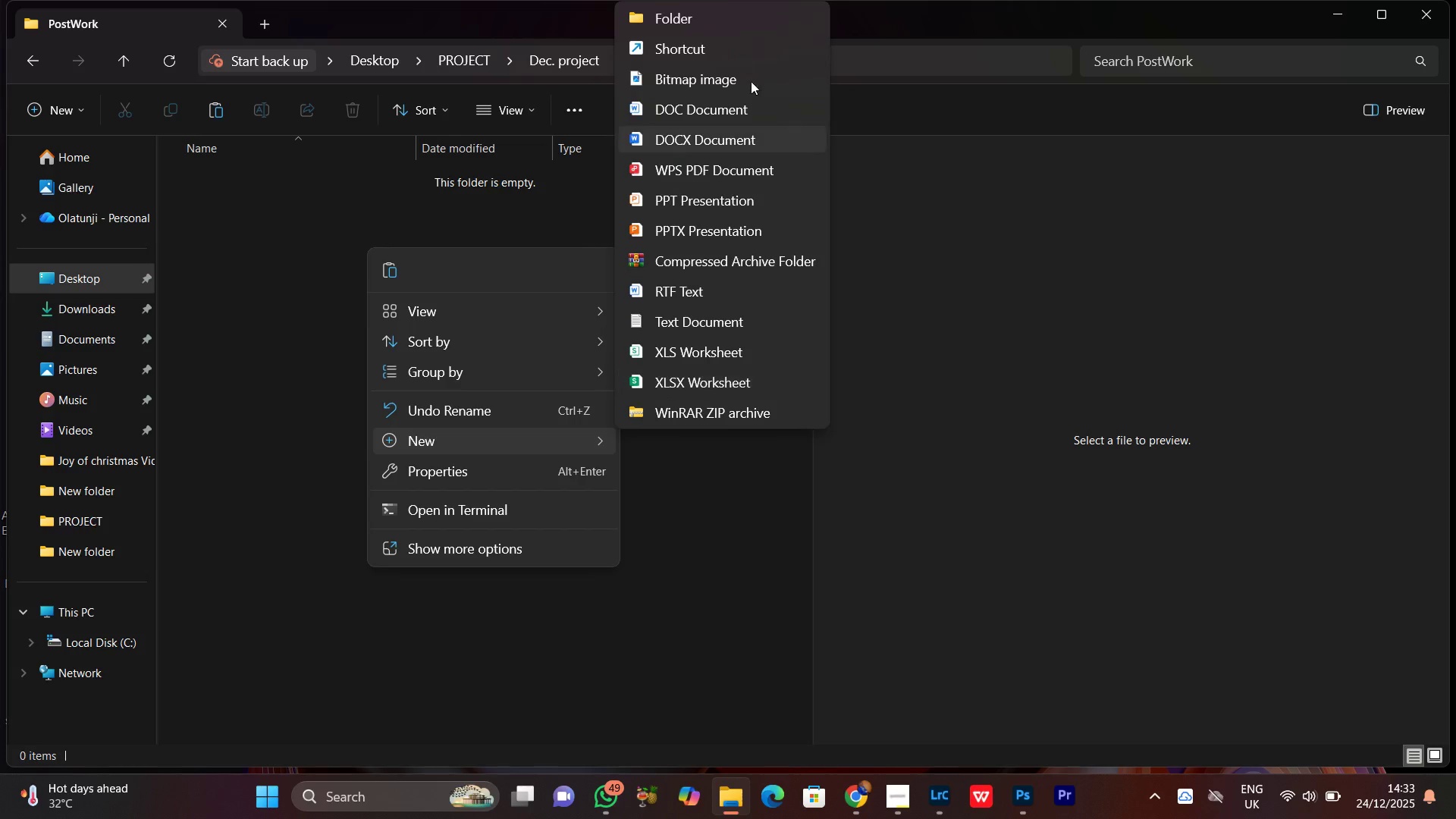 
left_click([698, 12])
 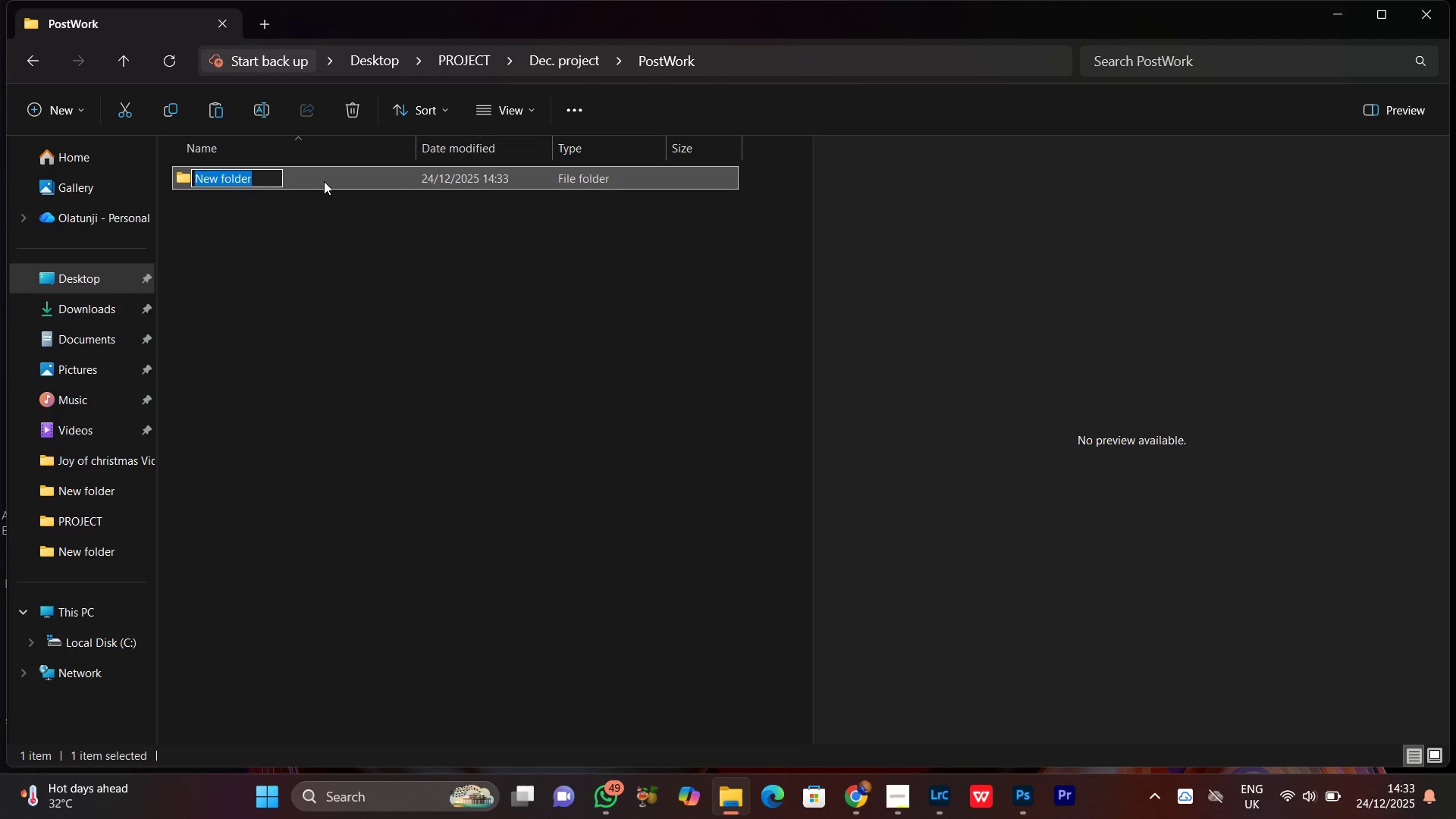 
double_click([324, 180])
 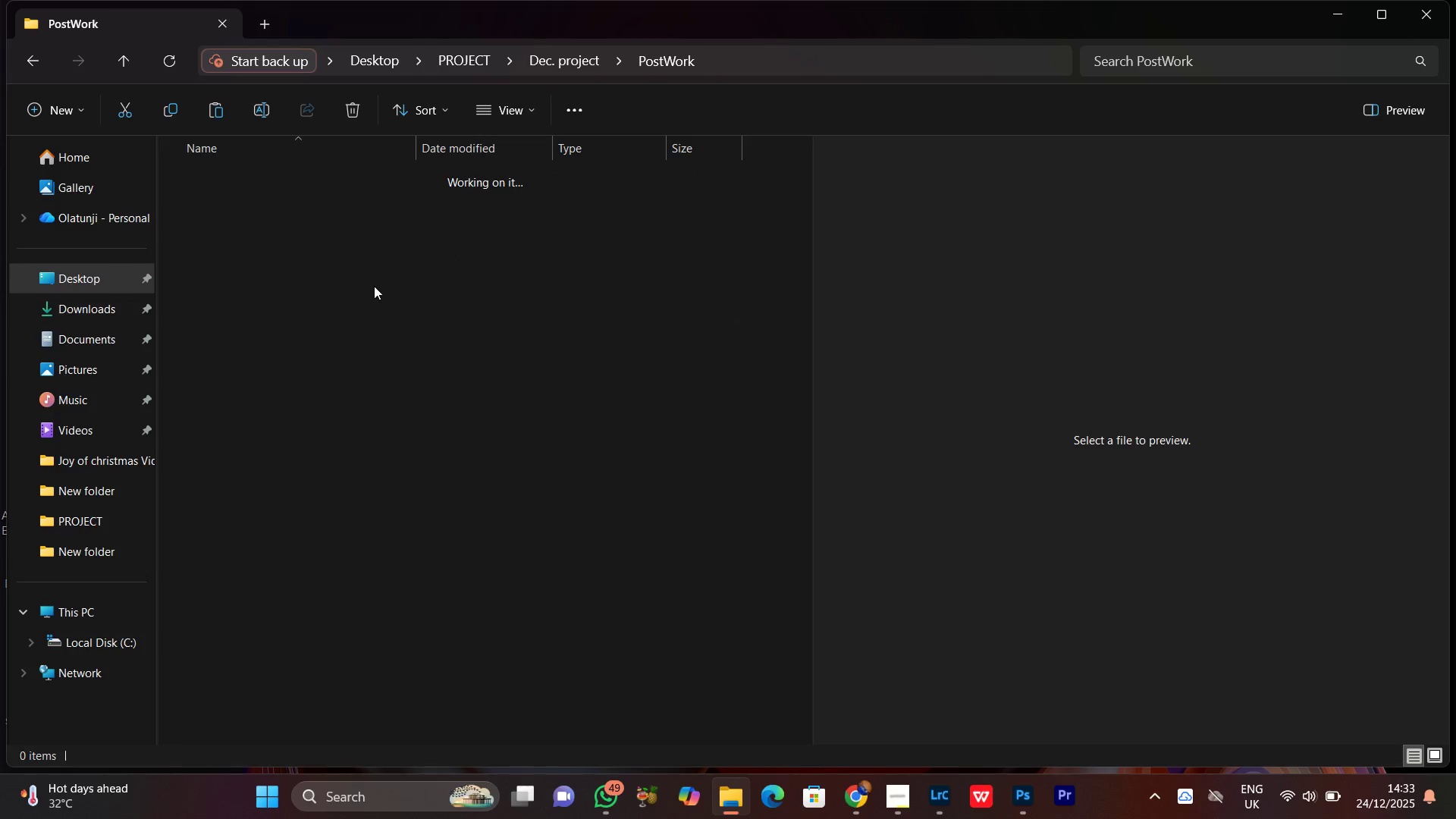 
right_click([373, 284])
 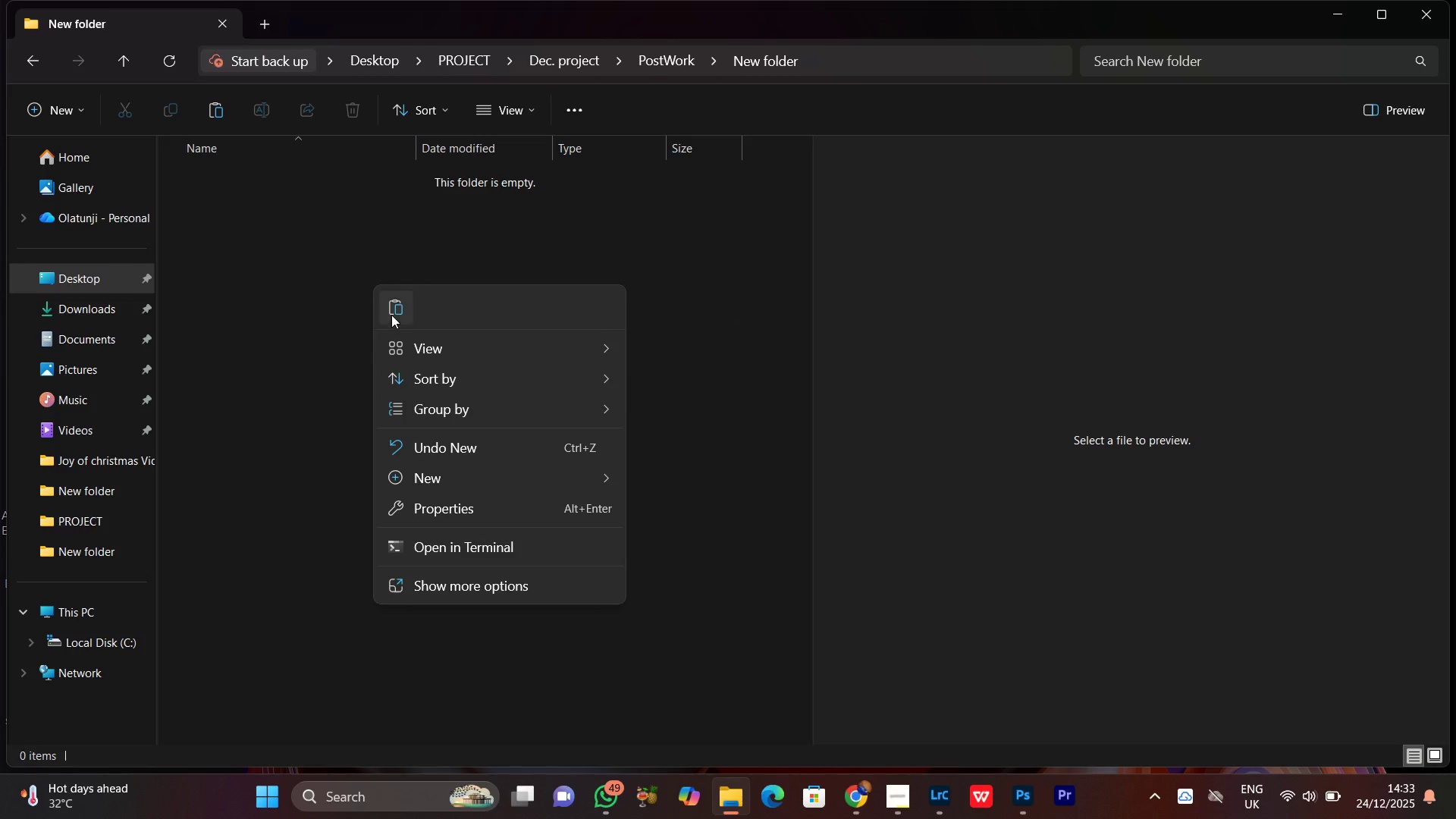 
left_click([395, 312])
 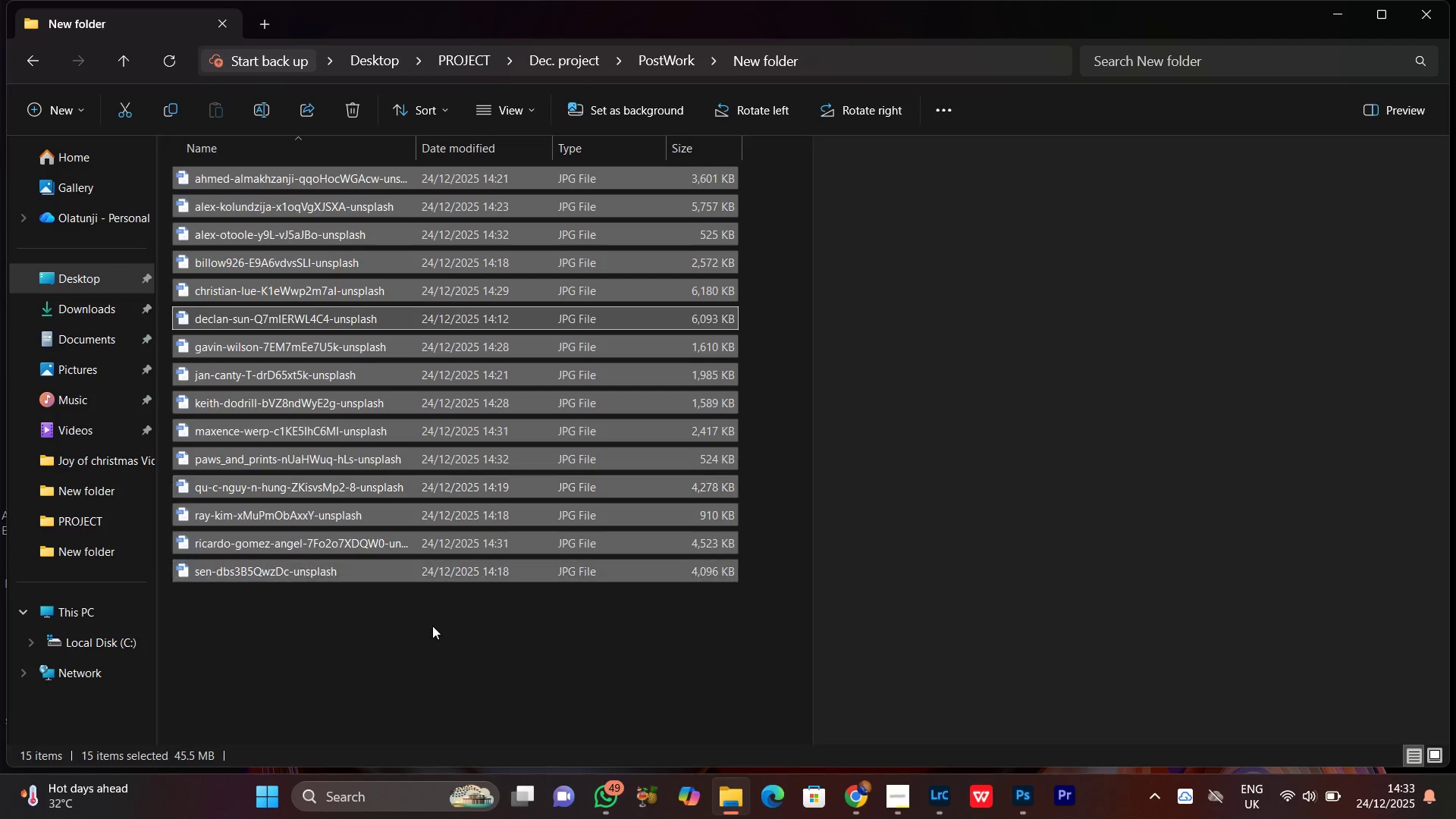 
left_click([375, 658])
 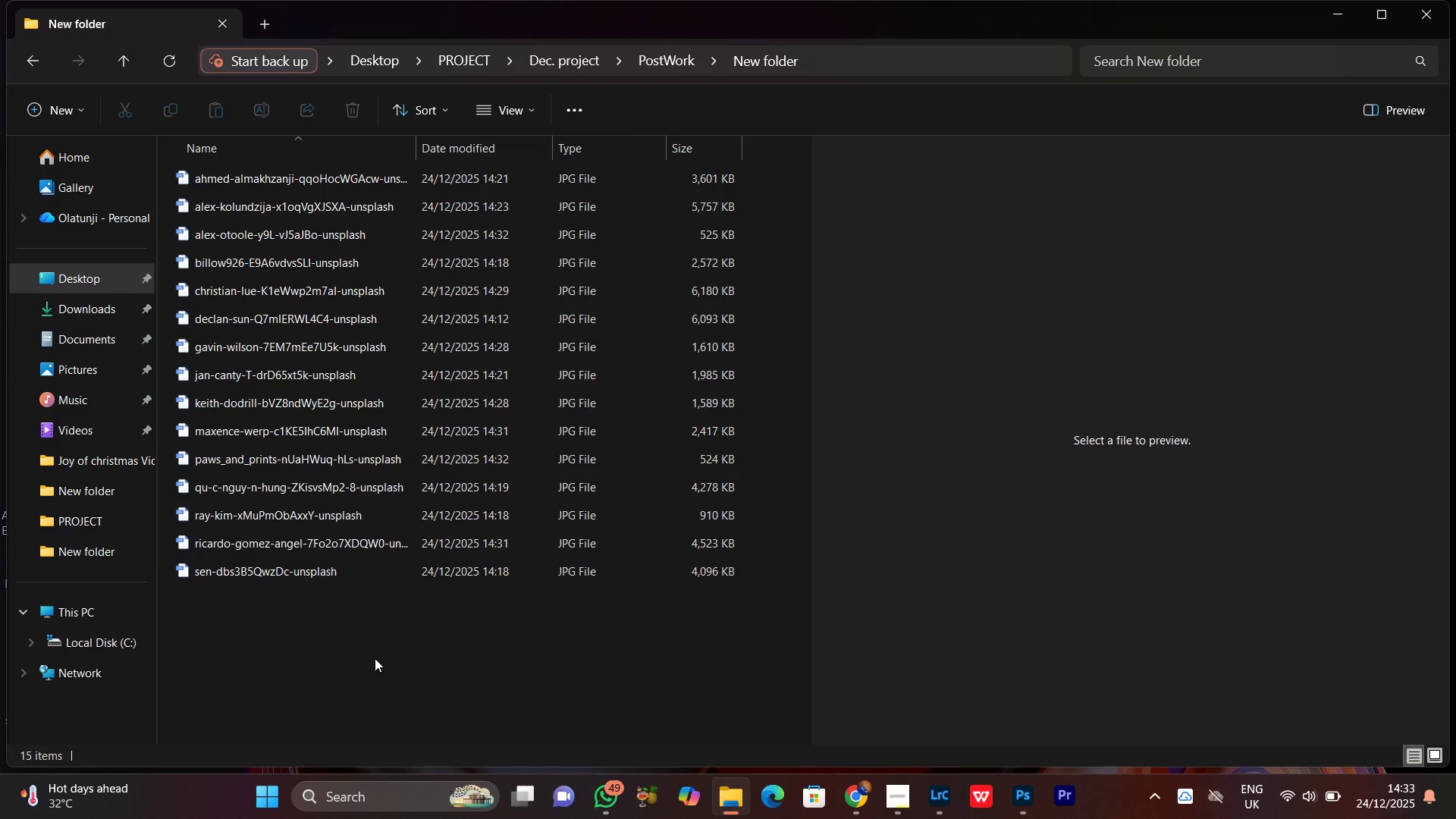 
right_click([375, 658])
 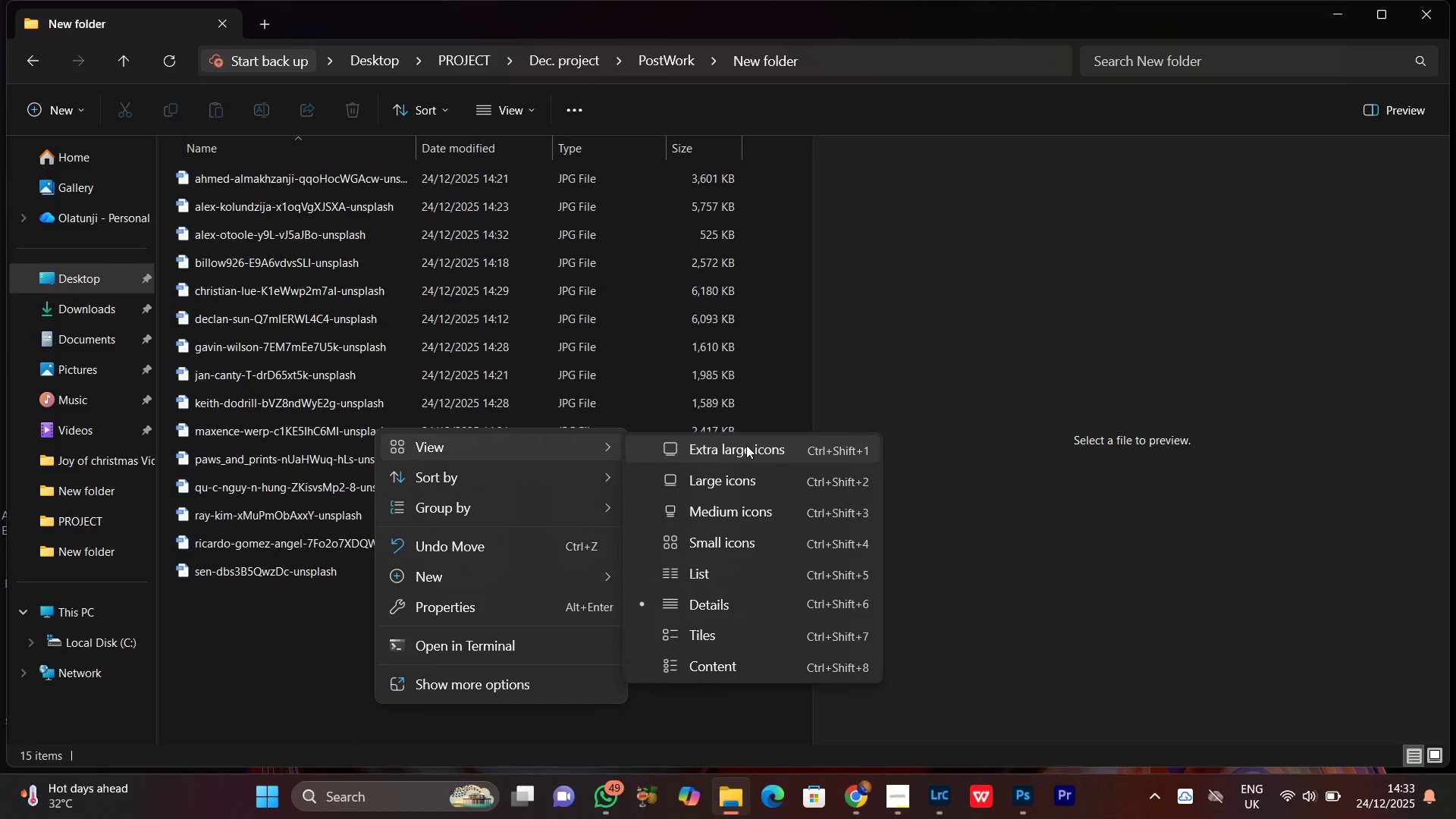 
left_click([684, 471])
 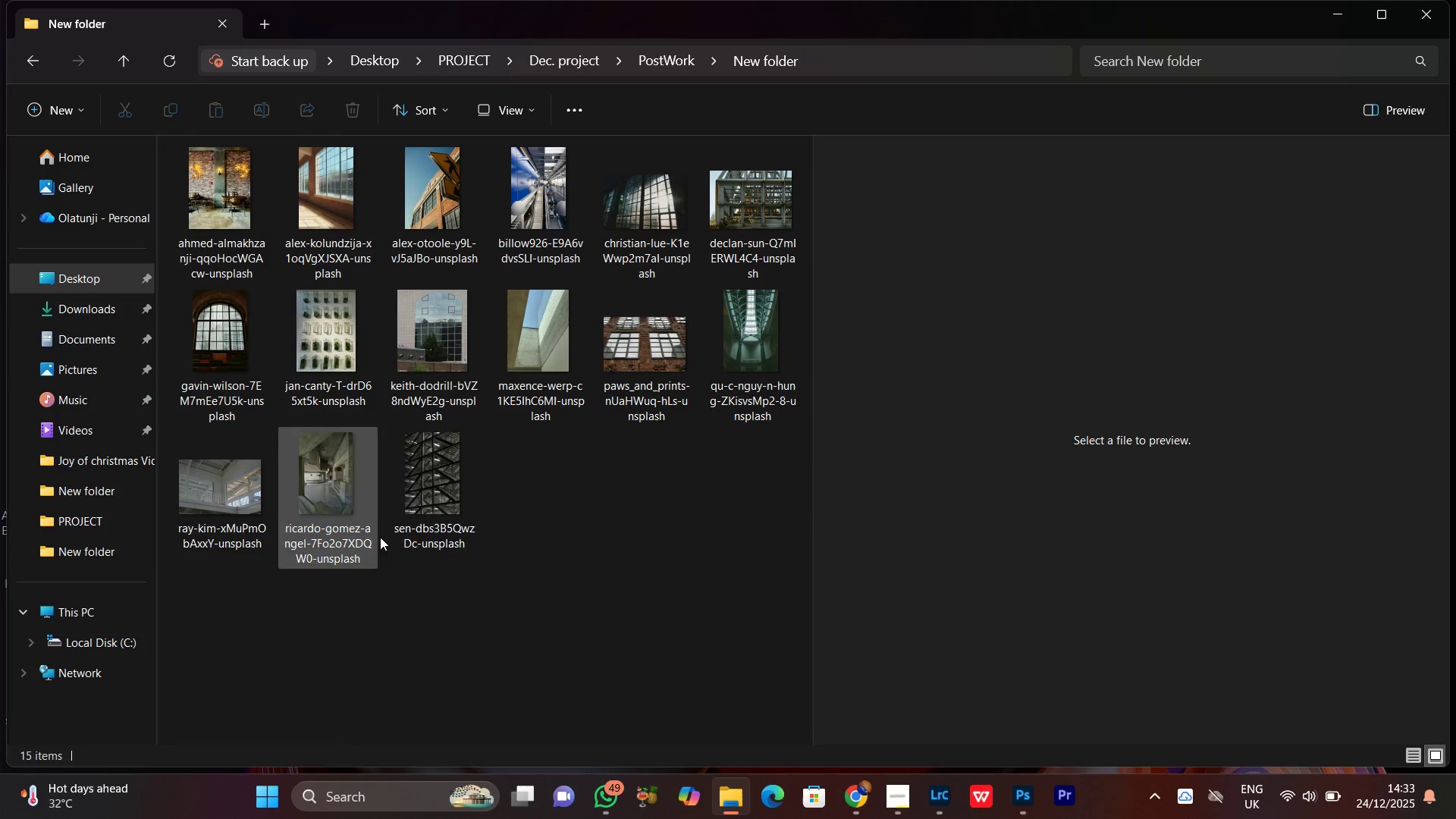 
left_click([431, 475])
 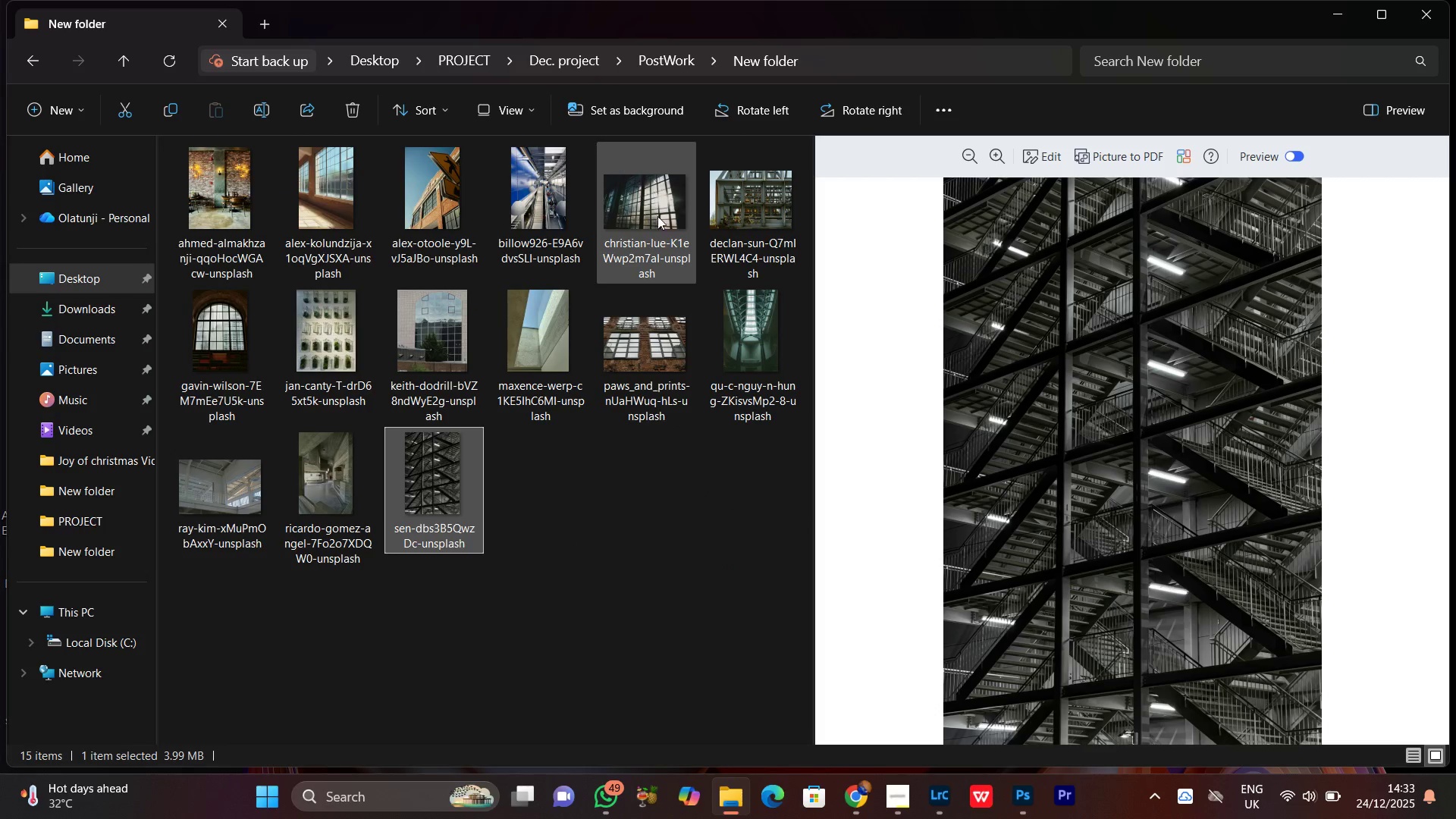 
hold_key(key=ControlLeft, duration=1.52)
left_click([667, 366])
 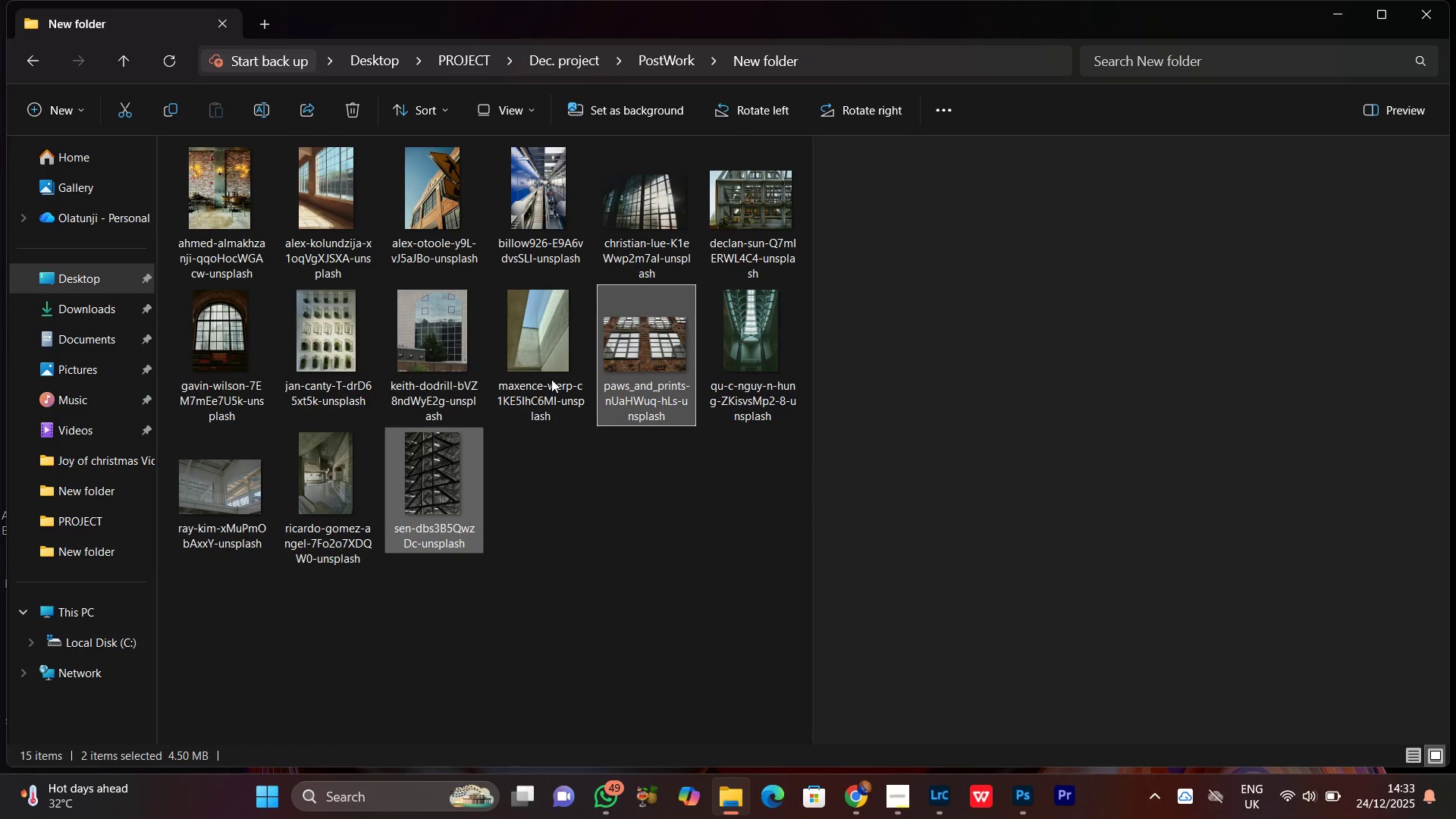 
left_click([533, 339])
 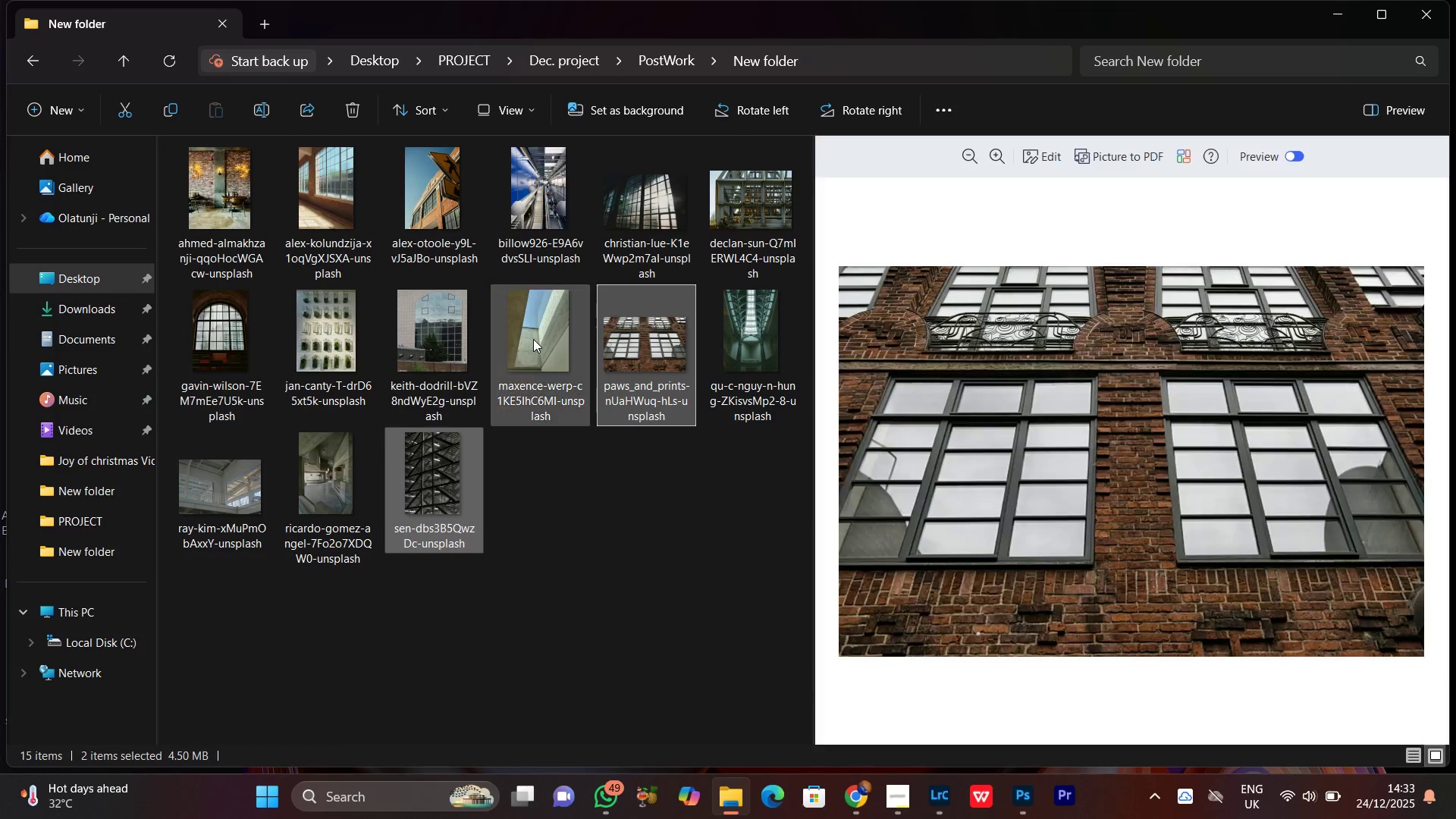 
hold_key(key=ControlLeft, duration=1.51)
left_click([454, 350])
 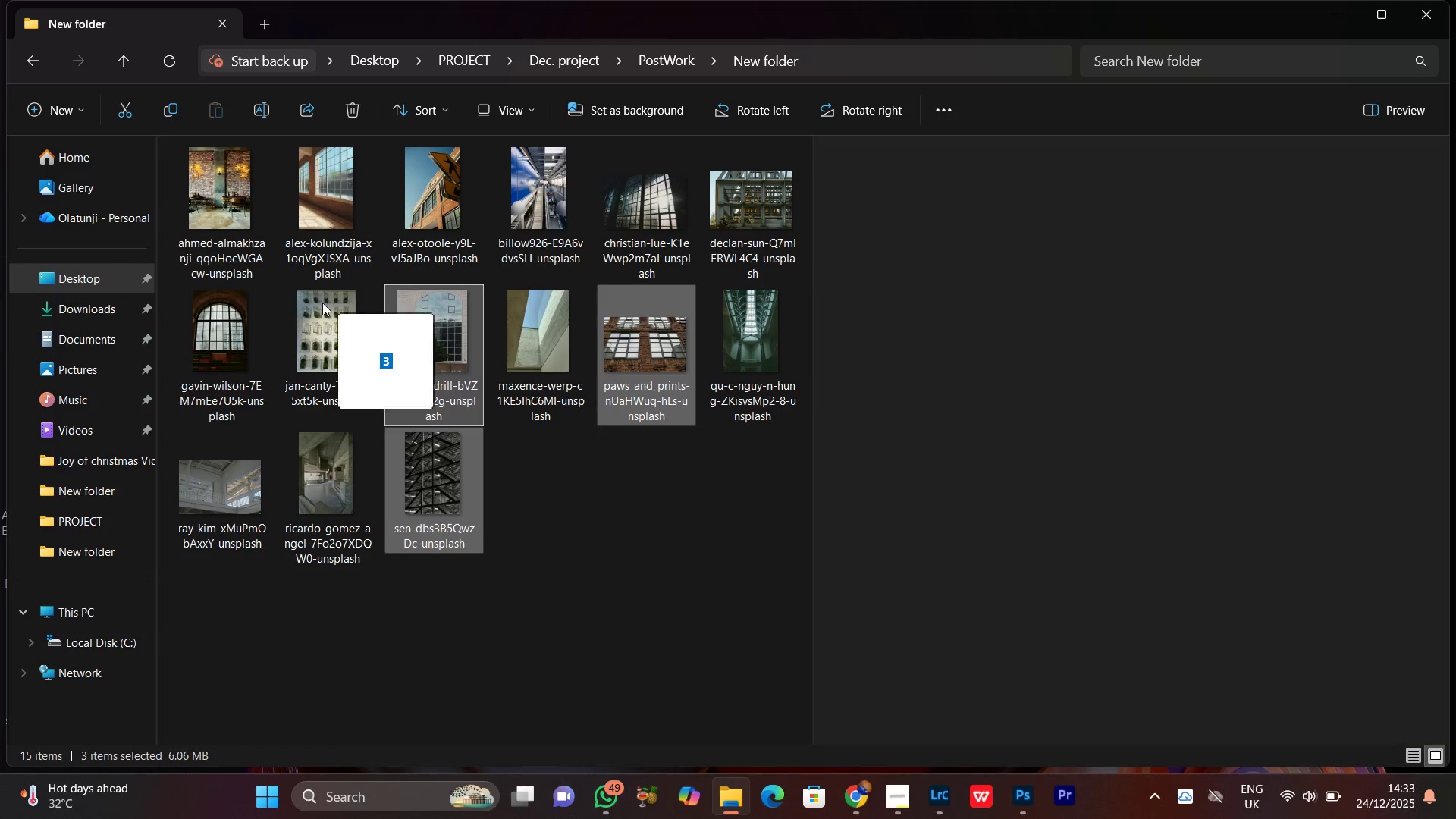 
hold_key(key=ControlLeft, duration=1.52)
left_click([229, 193])
 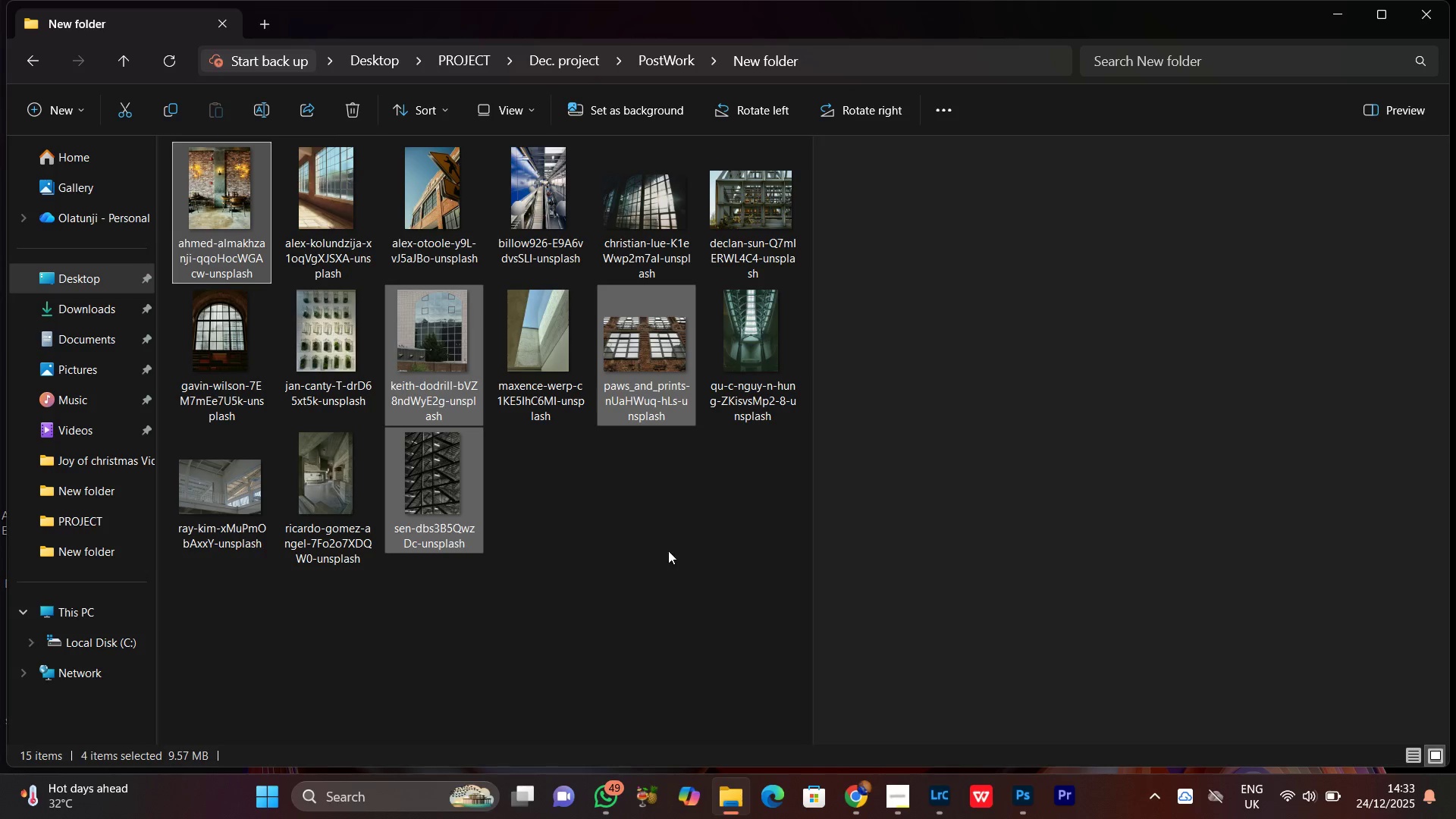 
hold_key(key=ControlLeft, duration=1.52)
 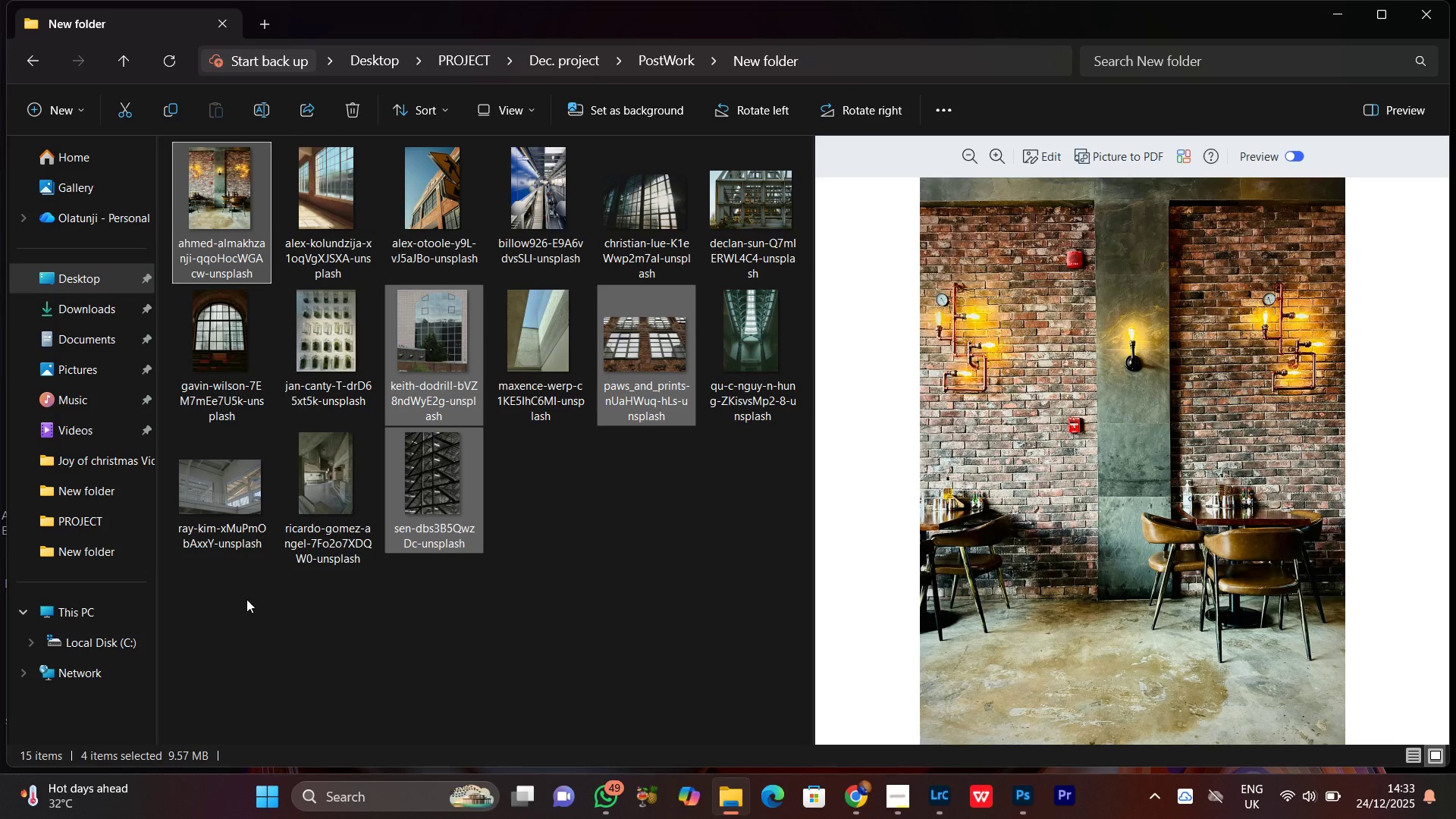 
hold_key(key=ControlLeft, duration=1.51)
 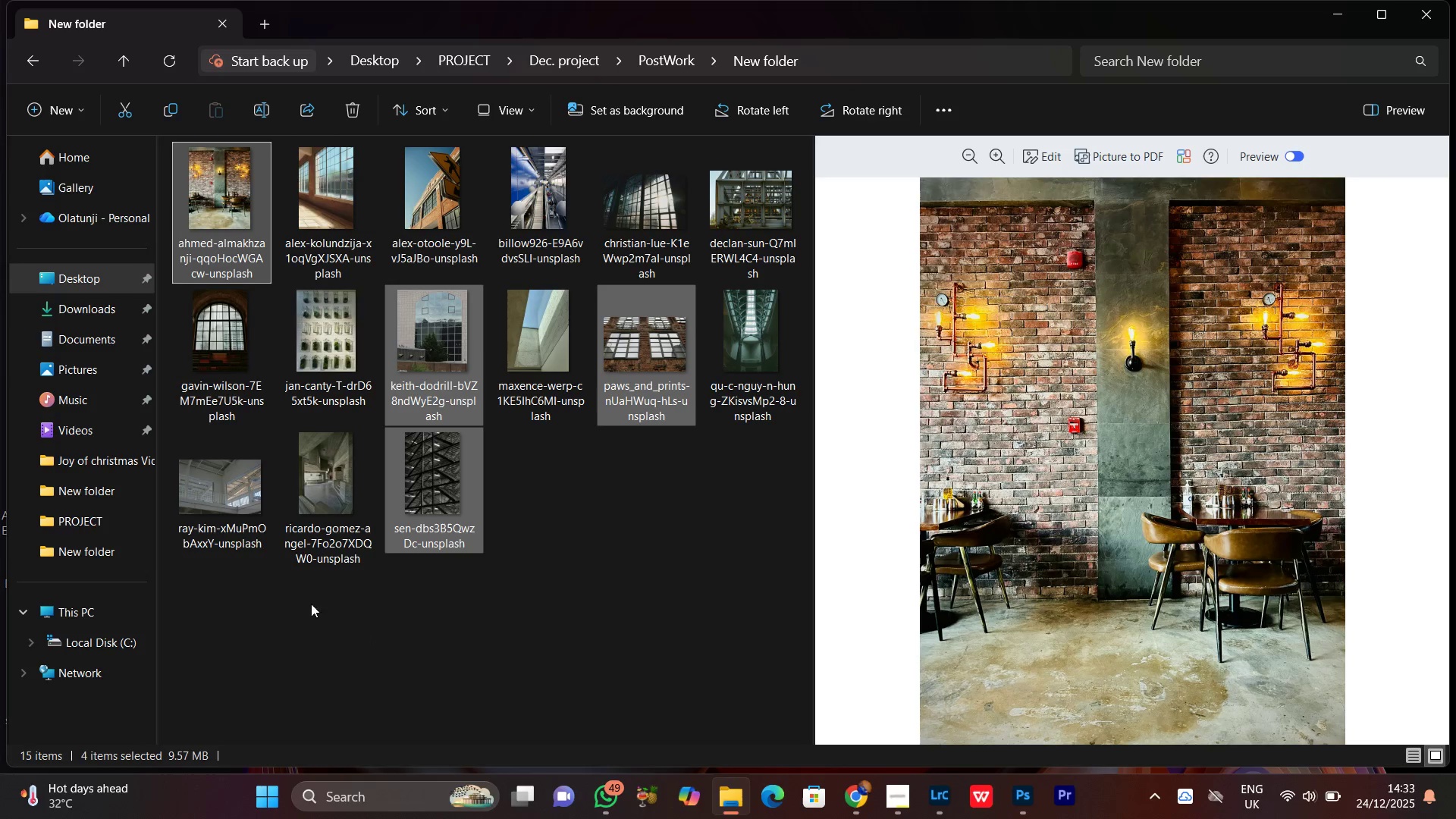 
hold_key(key=ControlLeft, duration=1.52)
left_click([232, 463])
 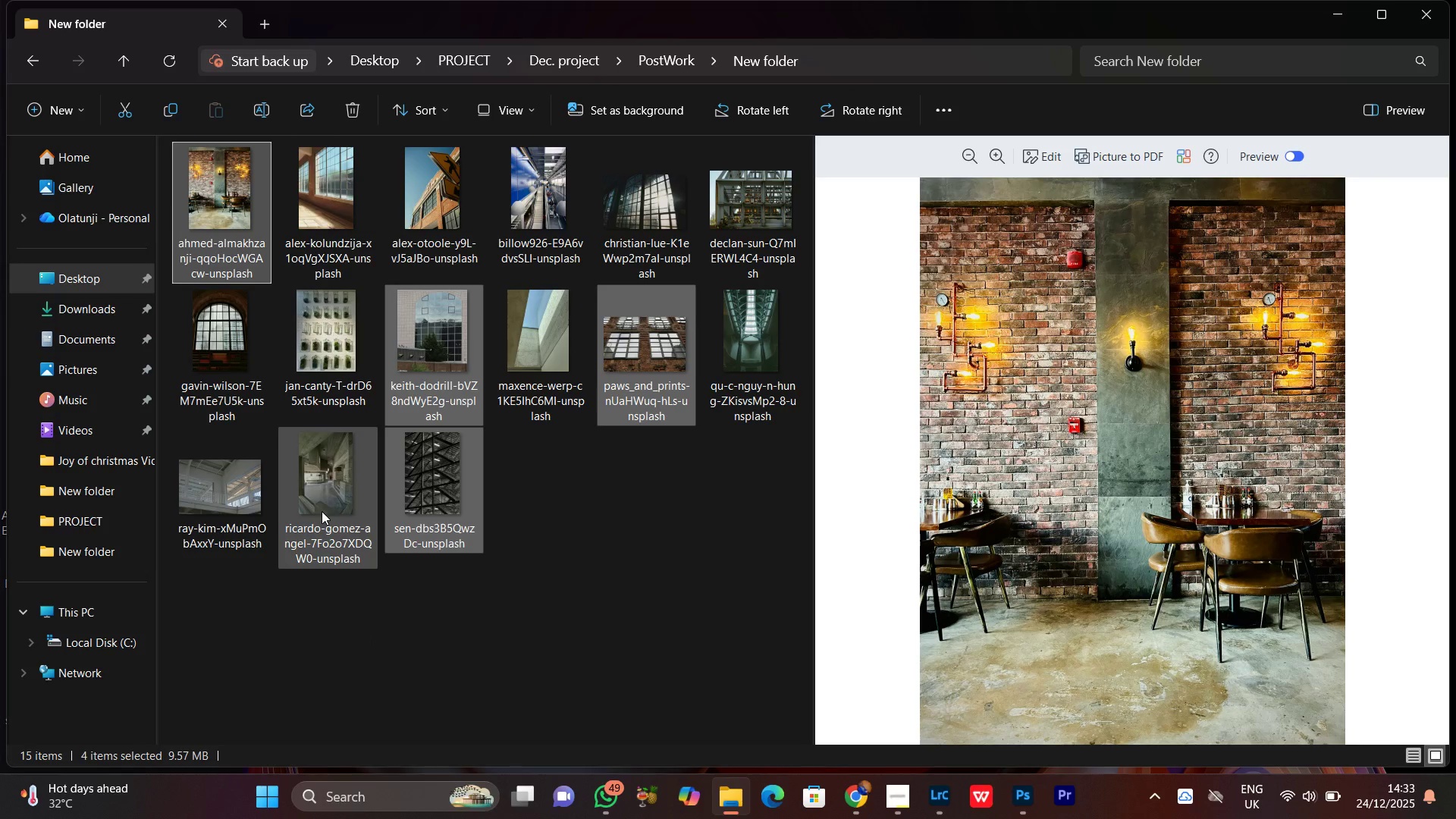 
hold_key(key=ControlLeft, duration=1.14)
 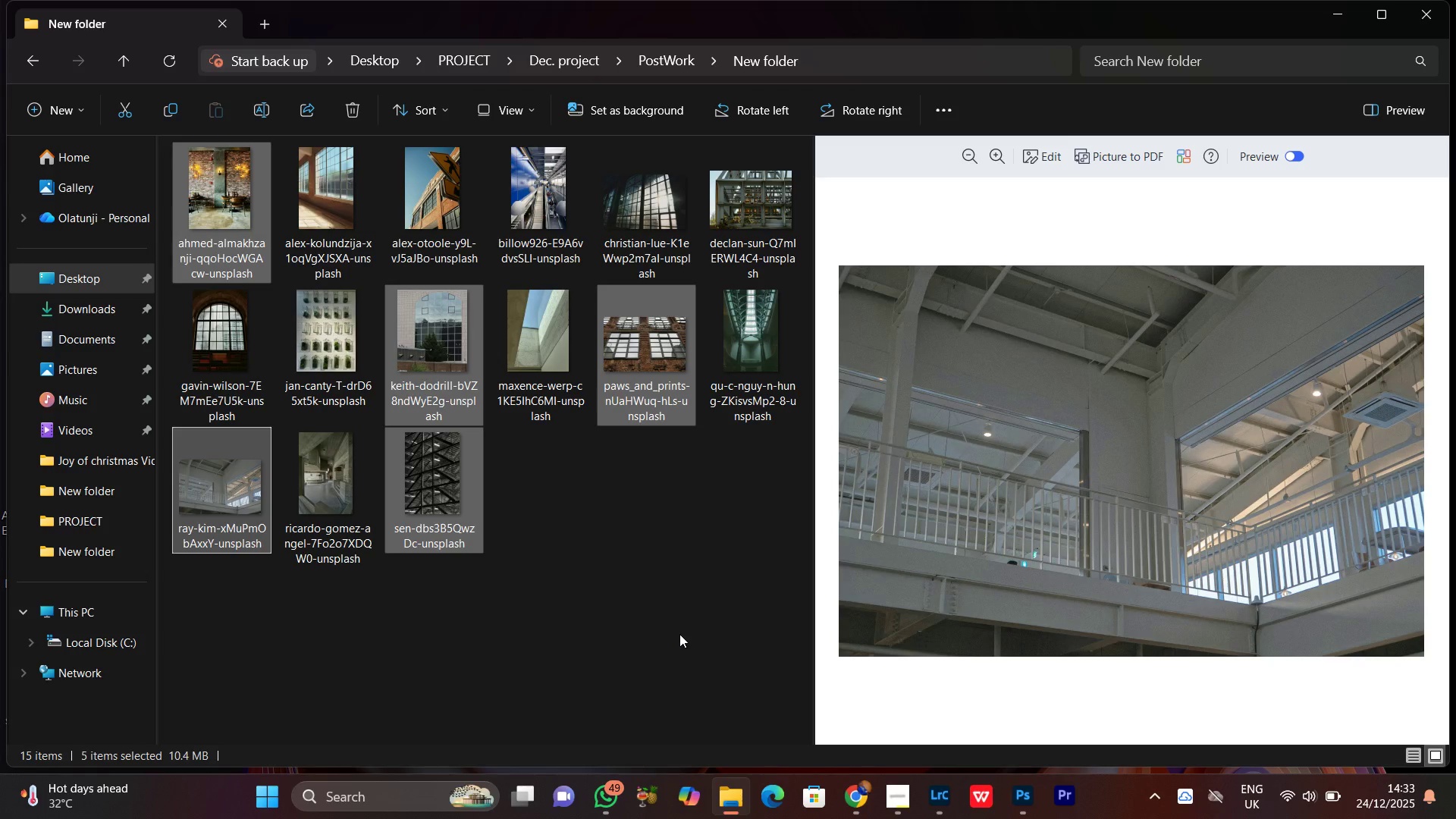 
key(Control+X)
 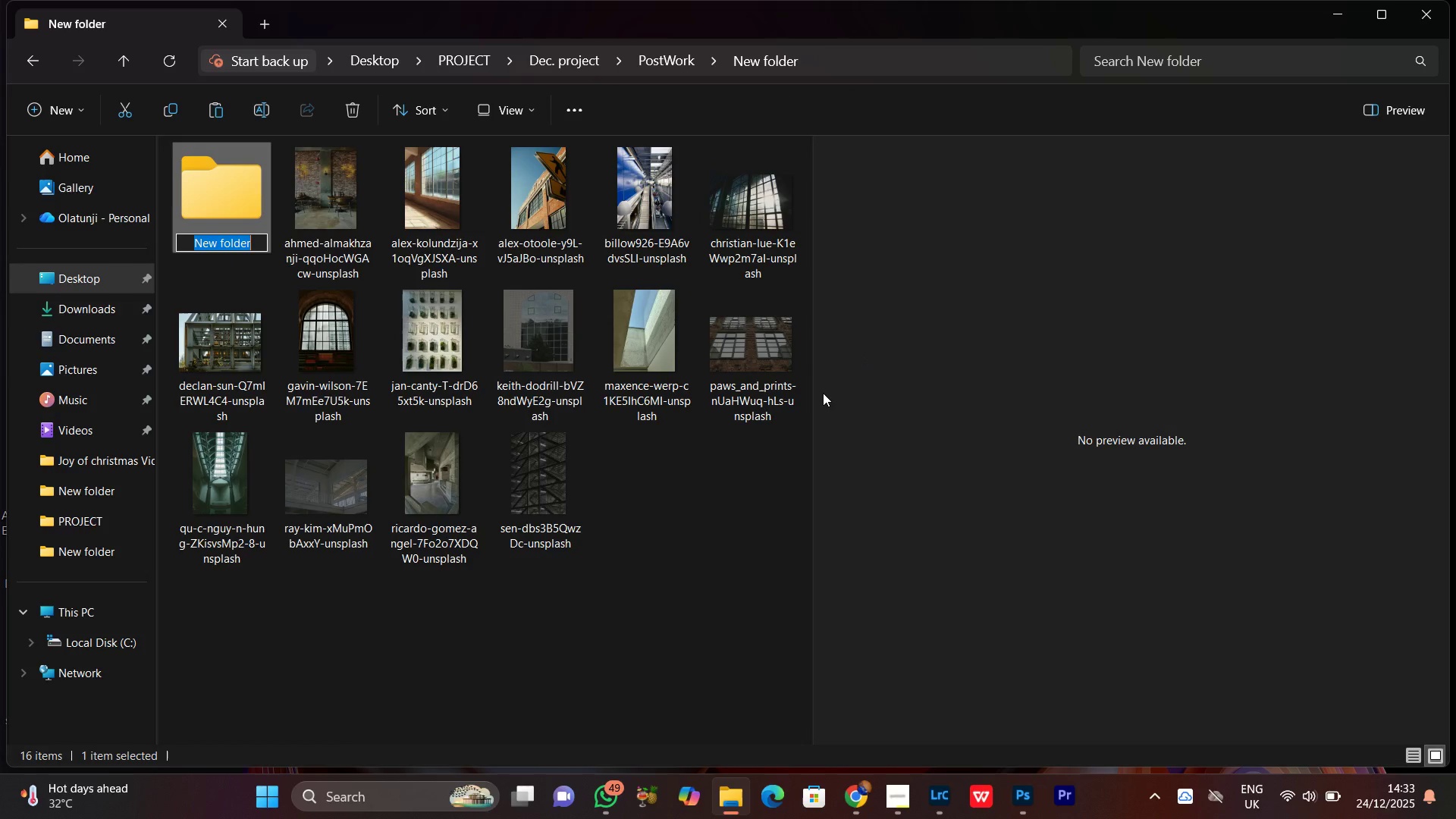 
wait(5.55)
 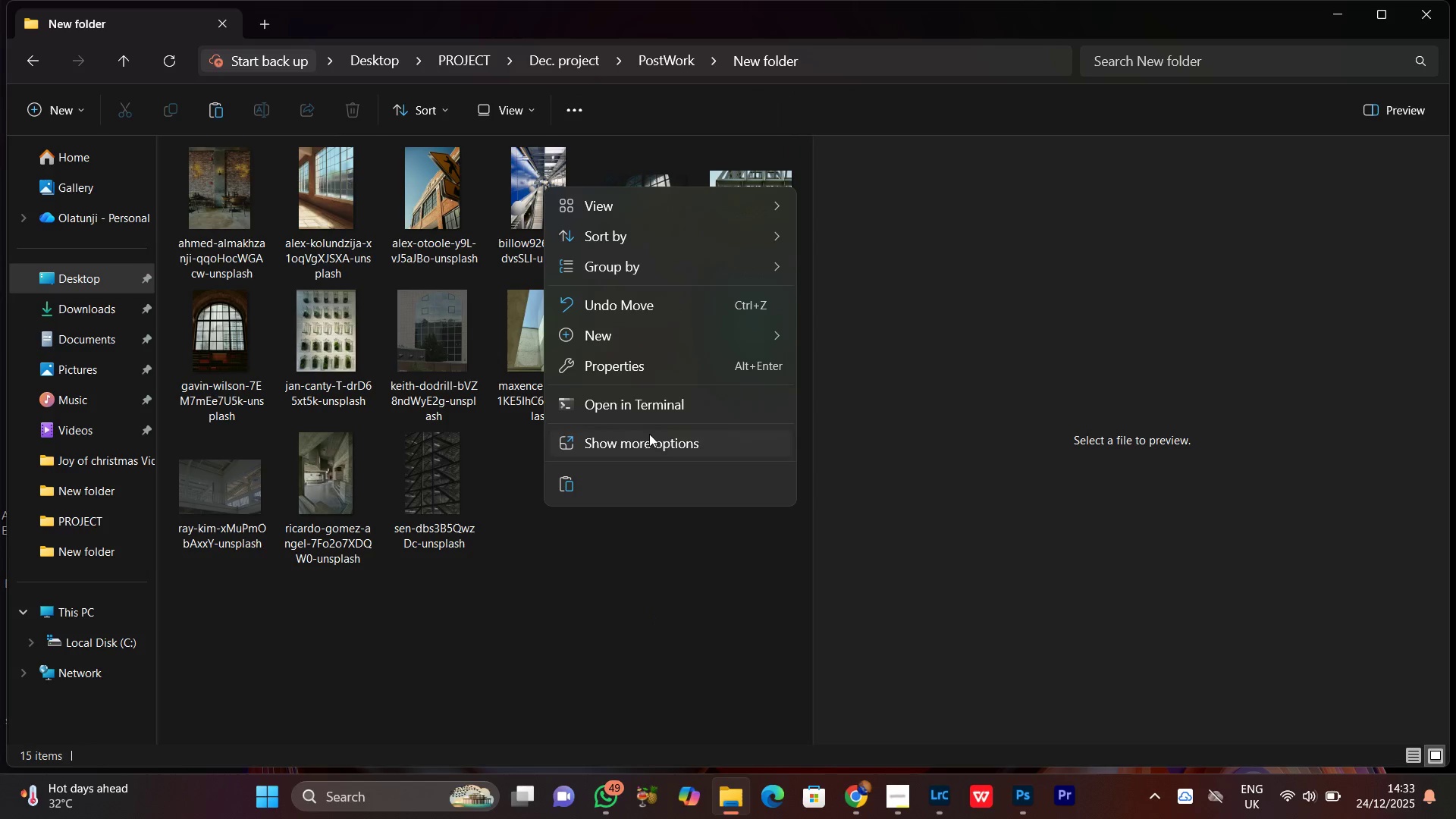 
type(Sel)
 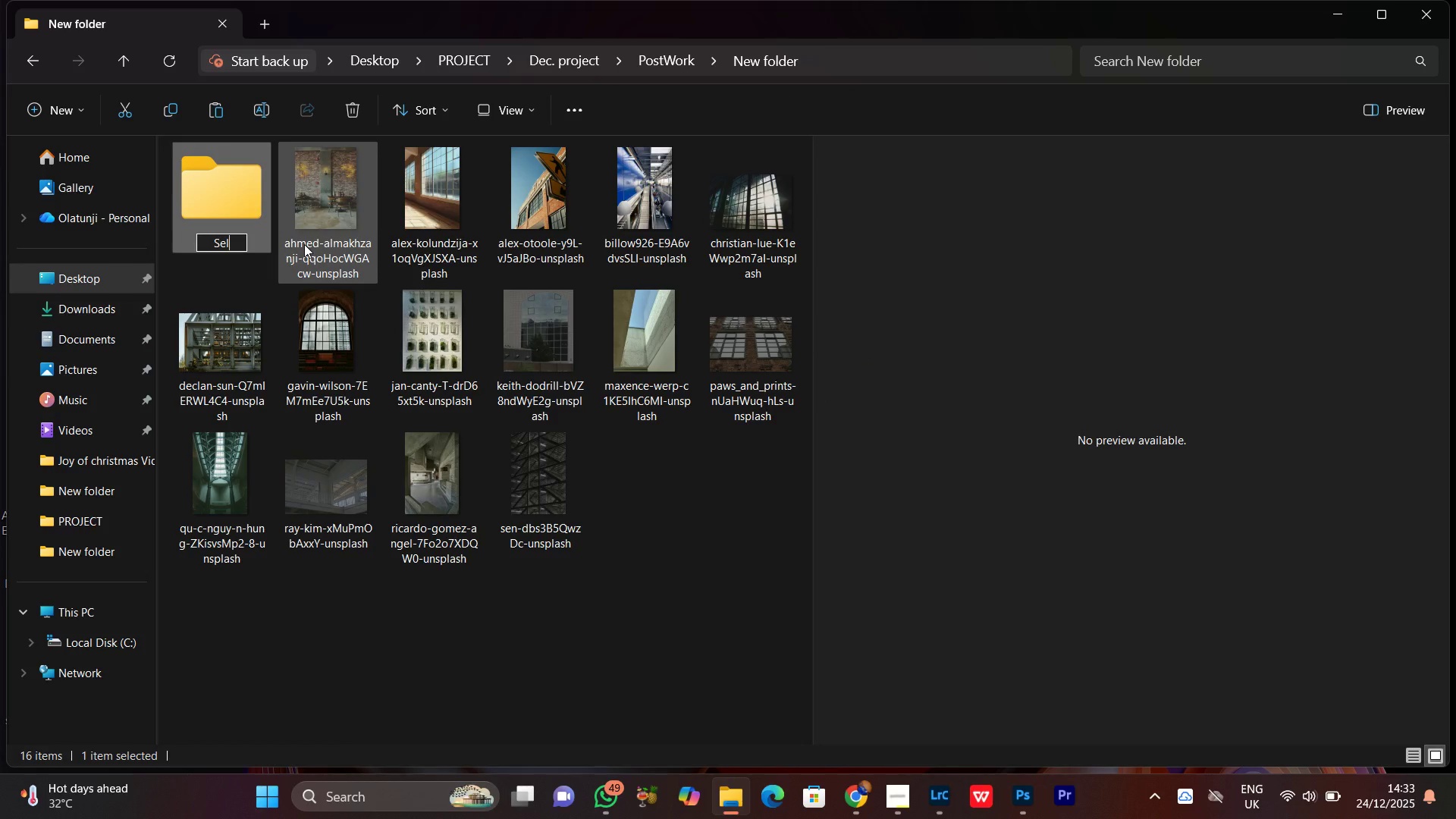 
key(Enter)
 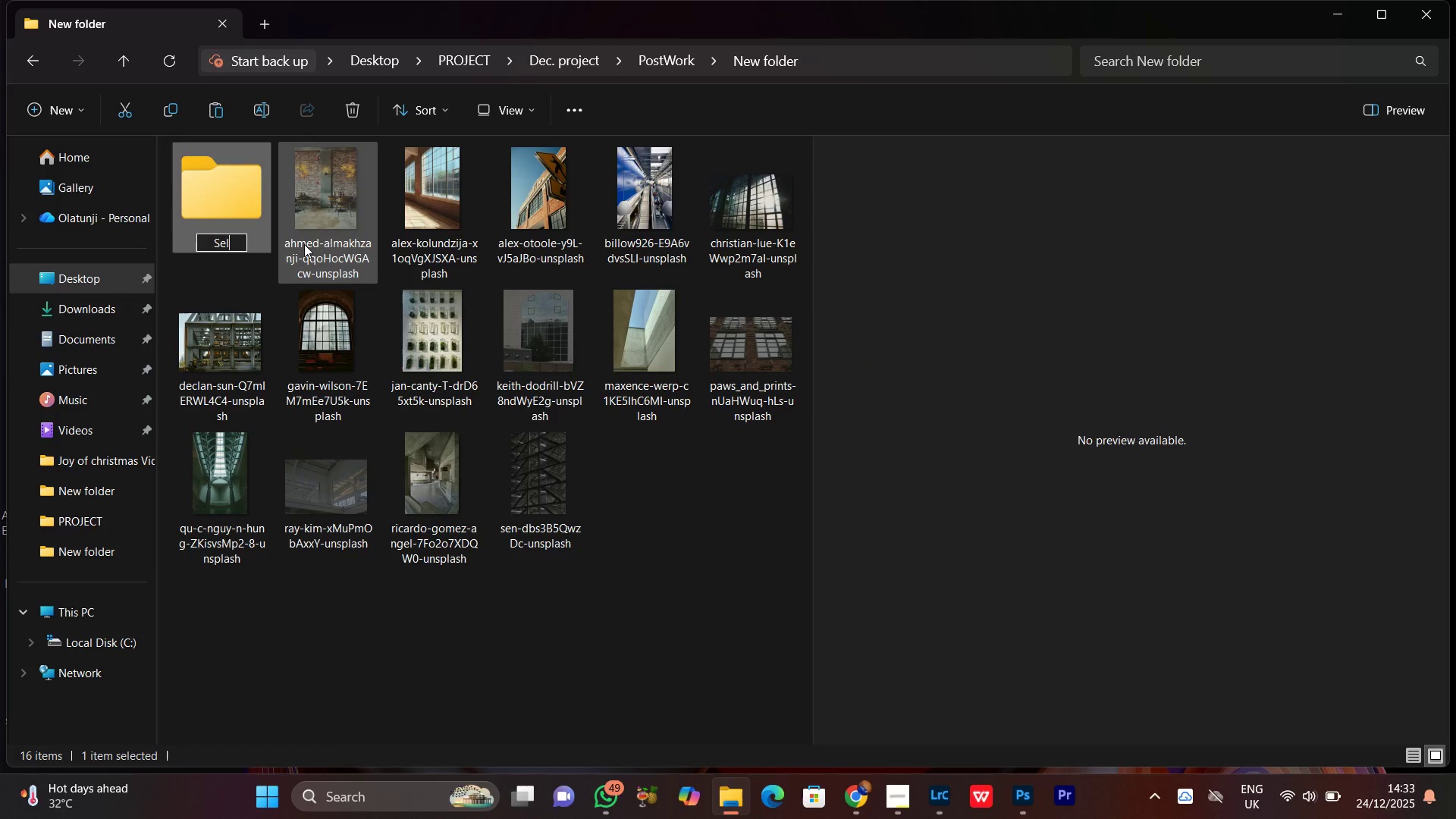 
key(Enter)
 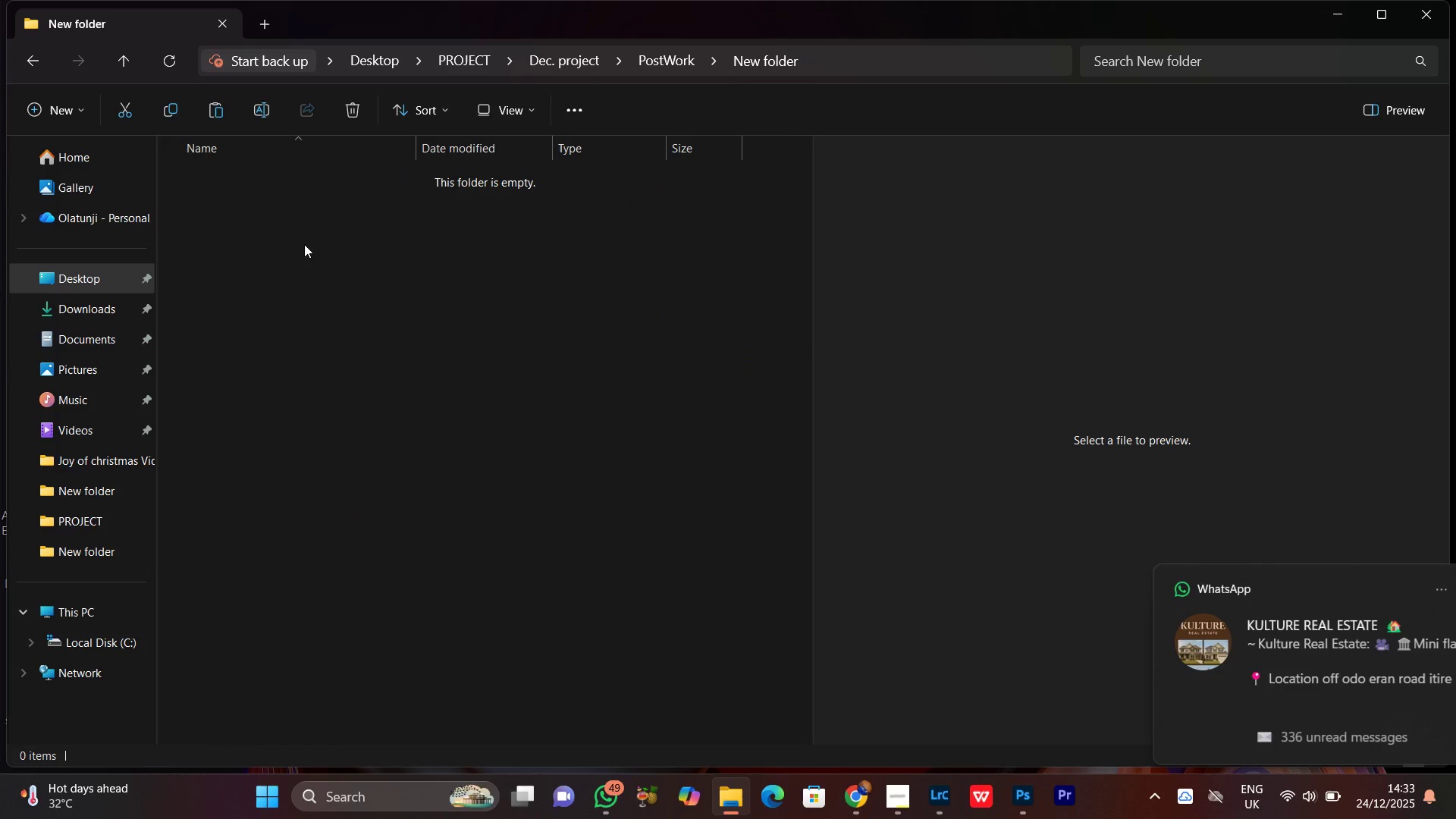 
key(Control+ControlLeft)
 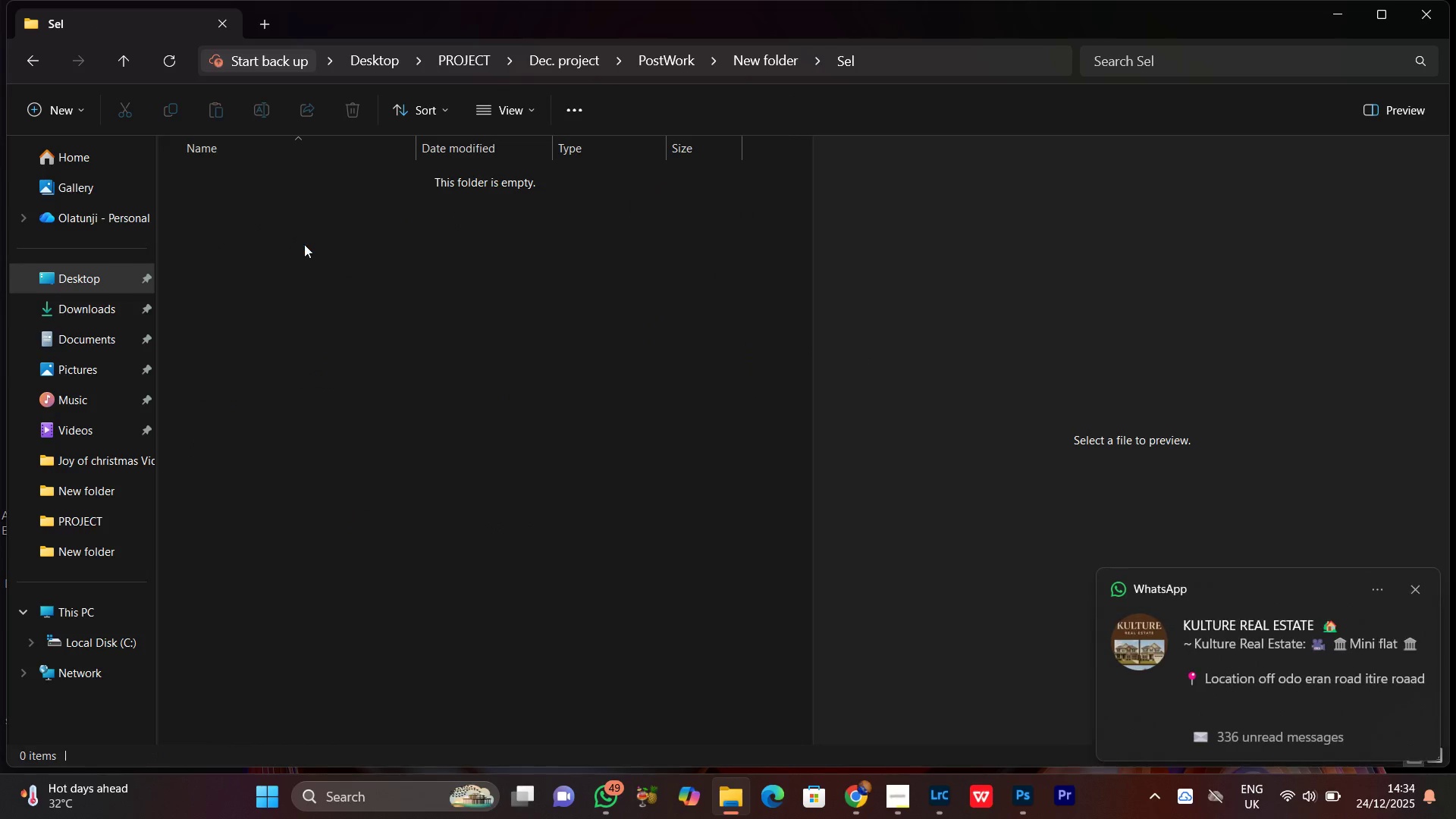 
key(Control+V)
 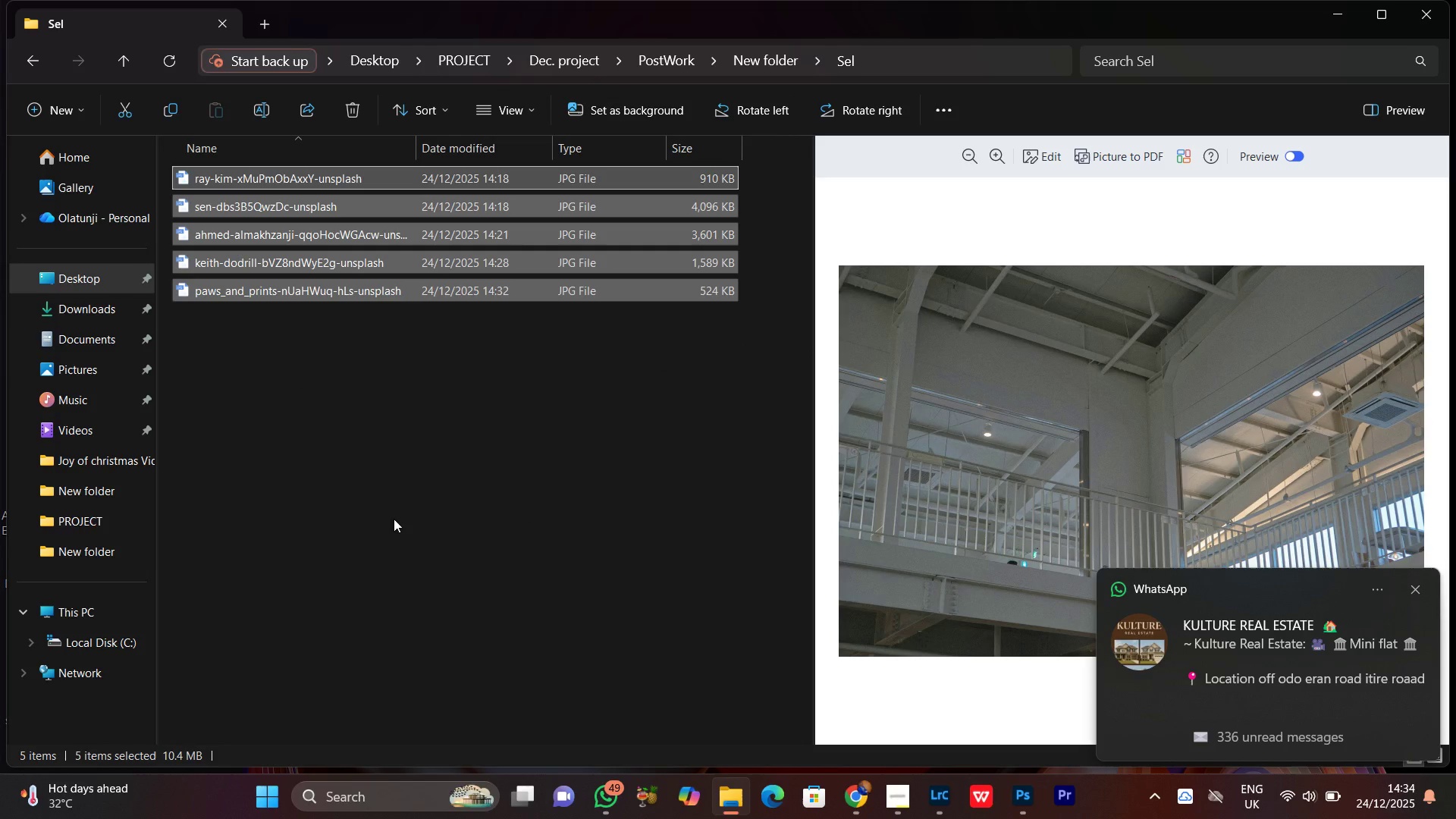 
left_click([379, 422])
 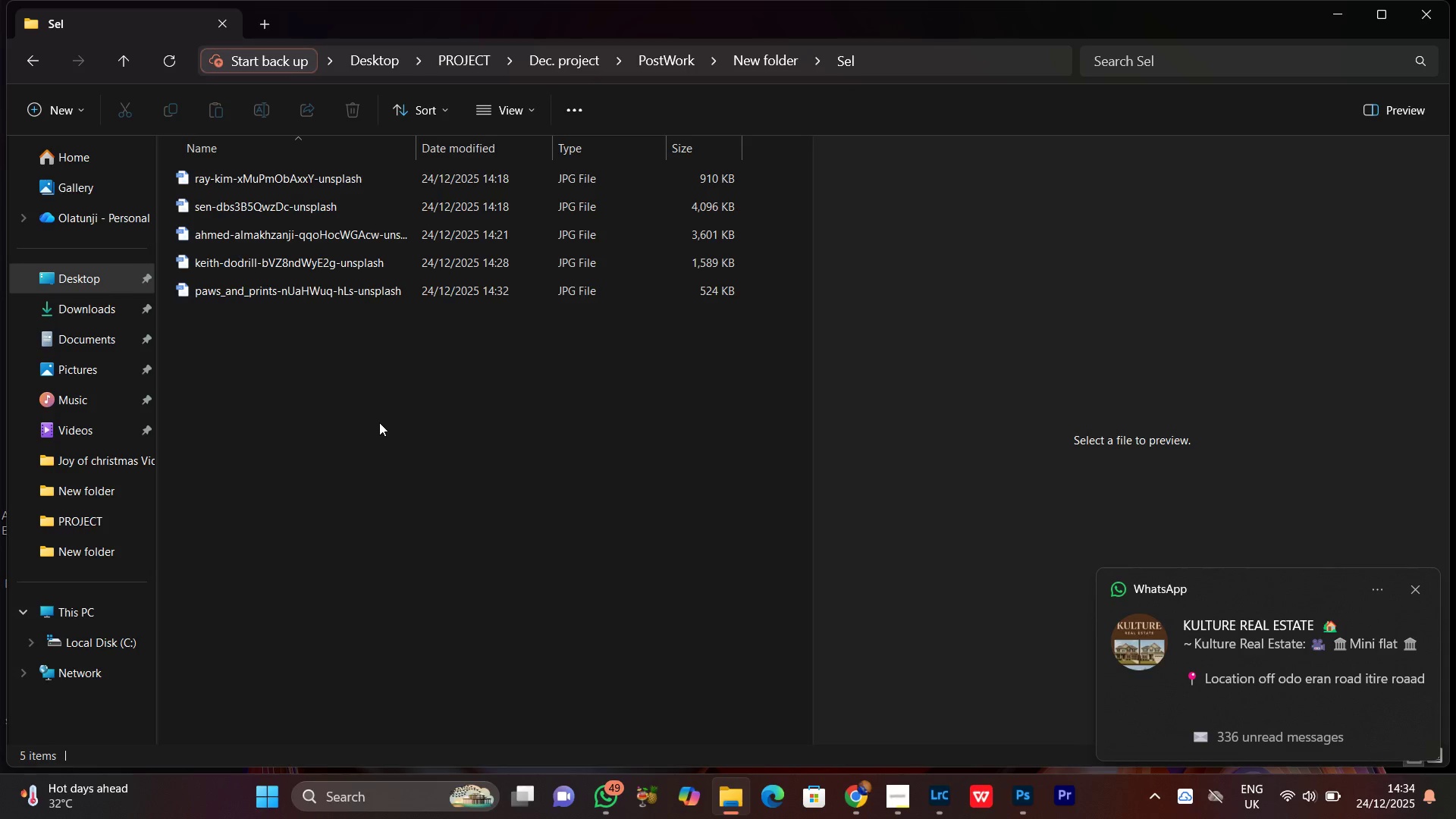 
right_click([379, 422])
 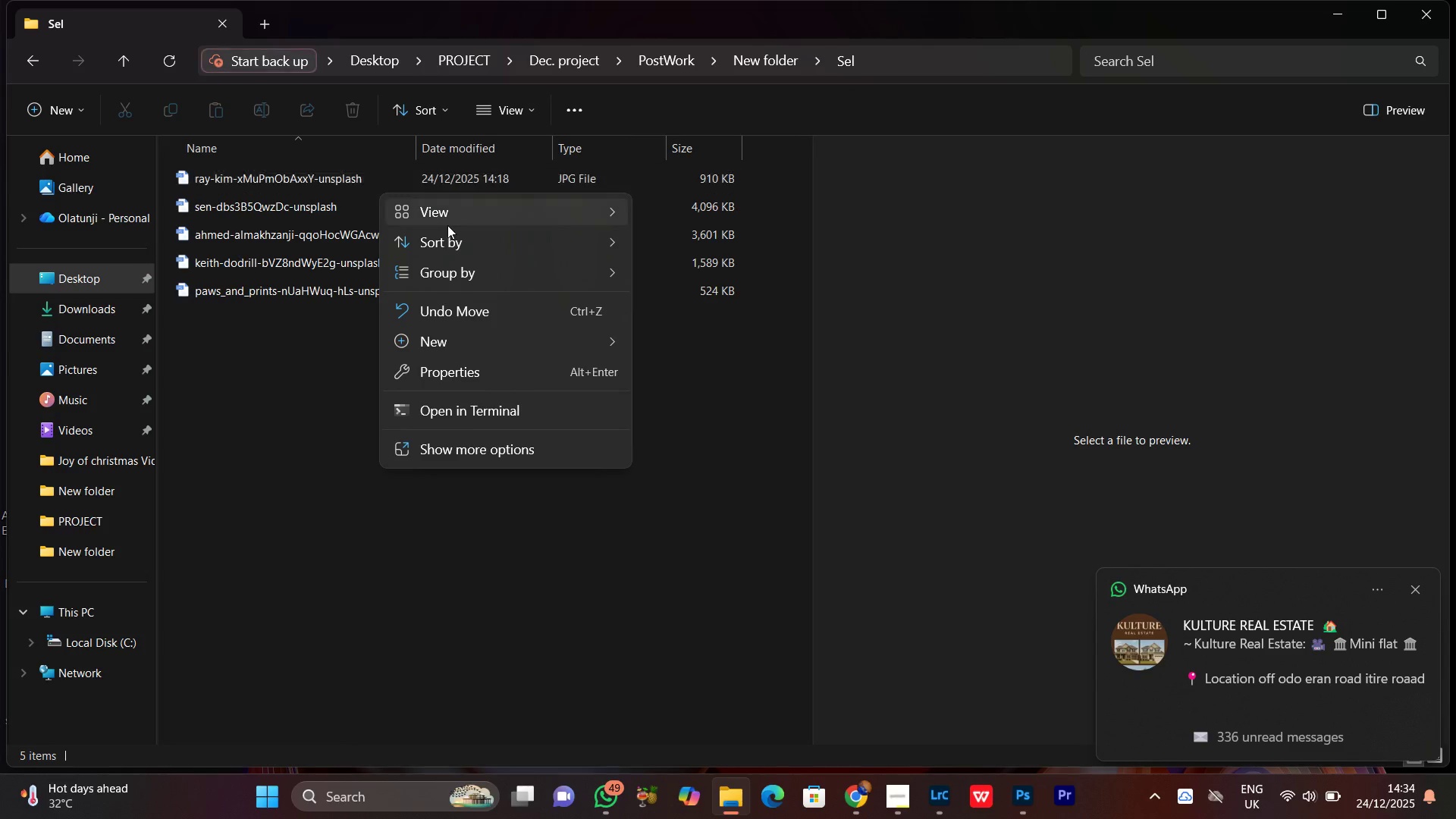 
left_click([448, 215])
 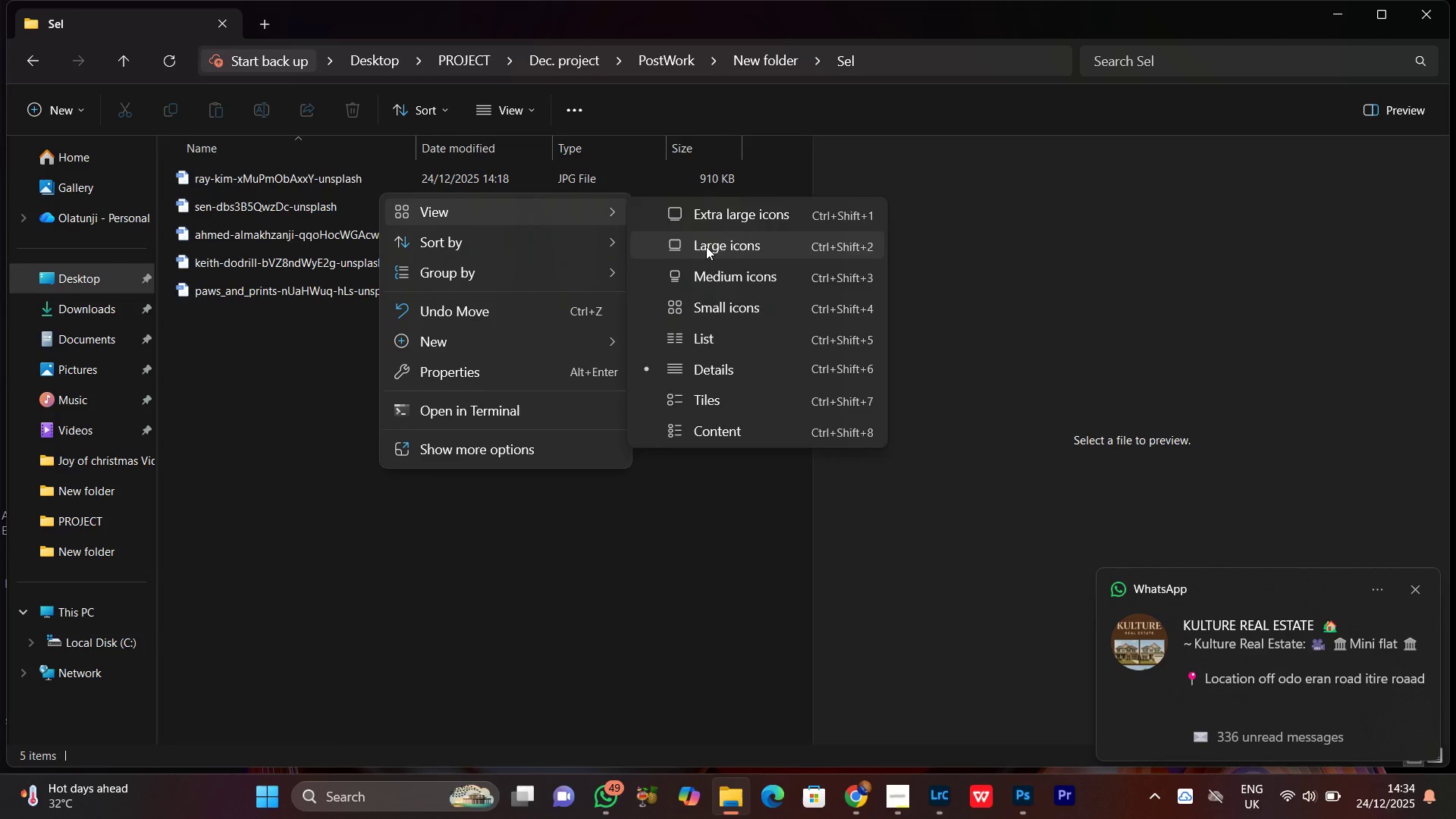 
left_click([706, 246])
 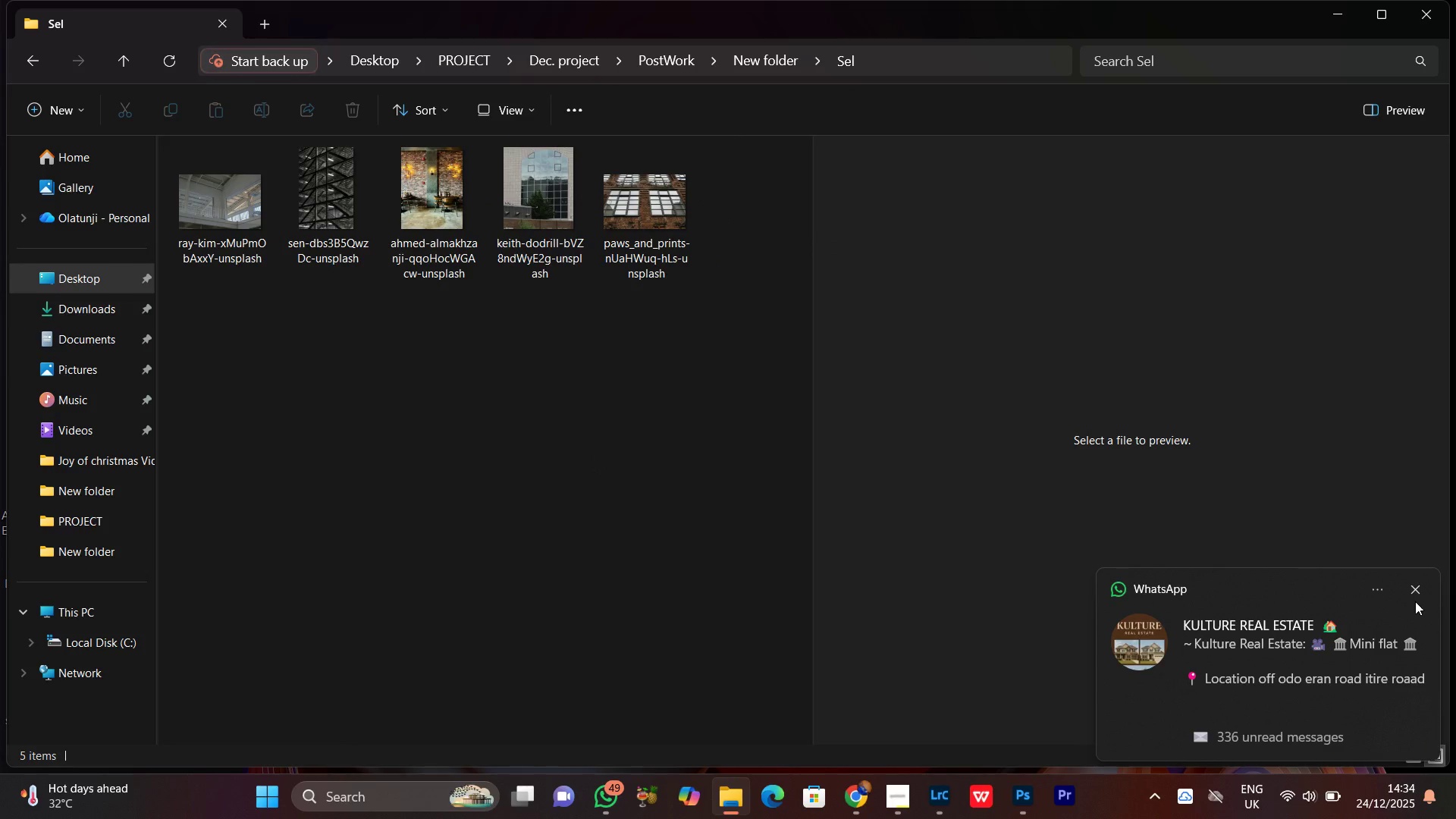 
left_click([1414, 587])
 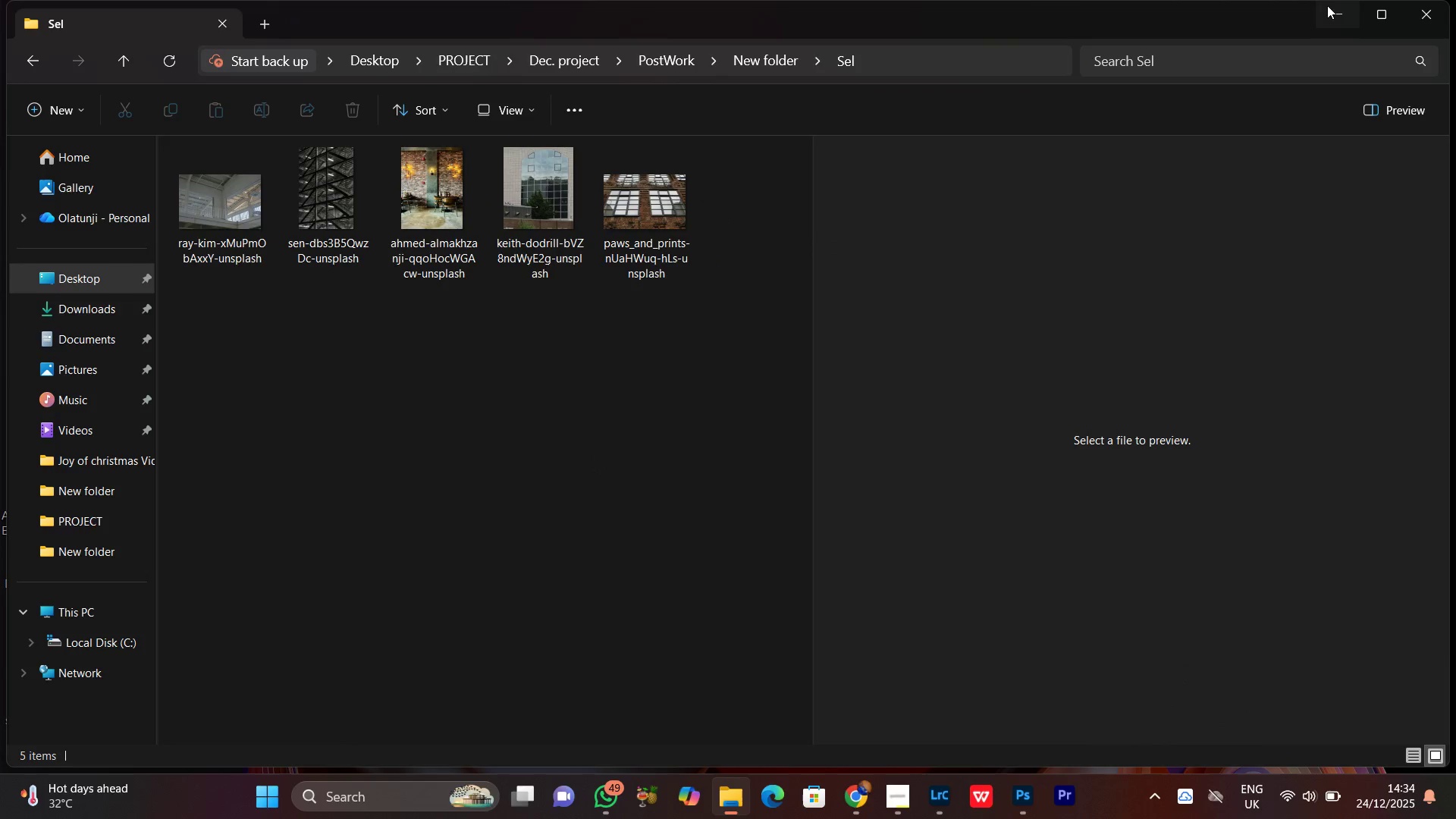 
left_click([1327, 5])
 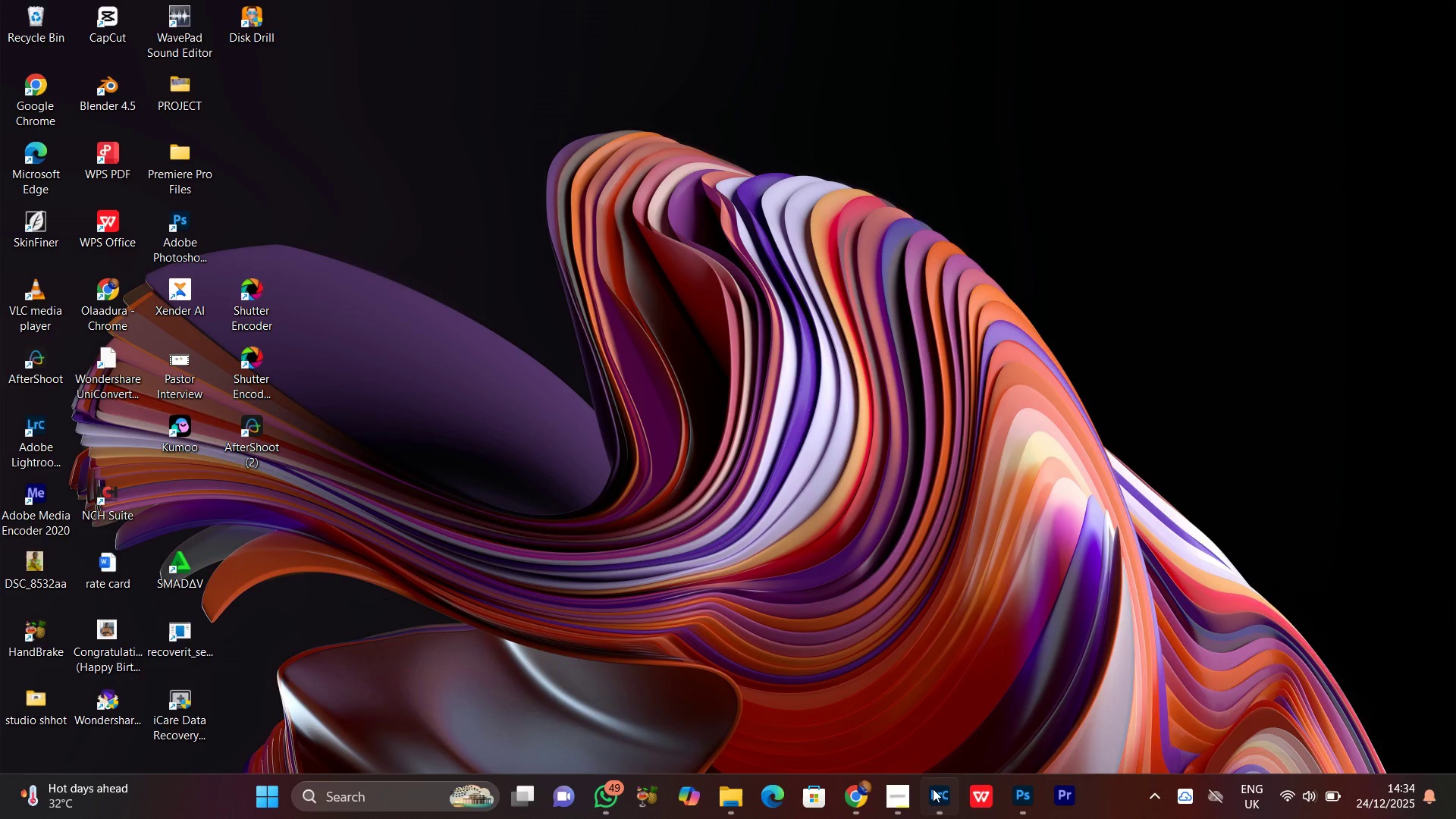 
left_click([934, 799])
 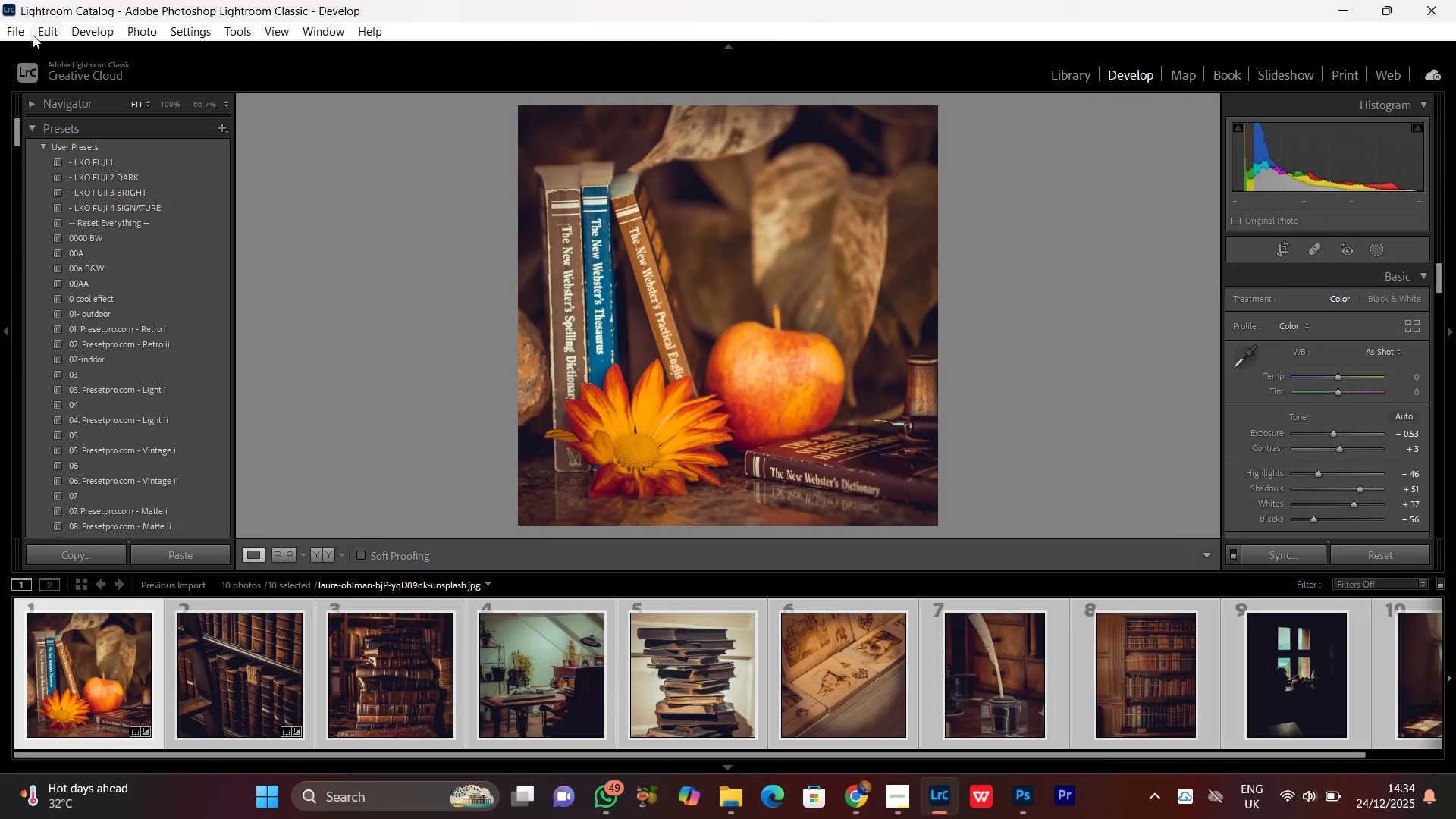 
left_click([20, 29])
 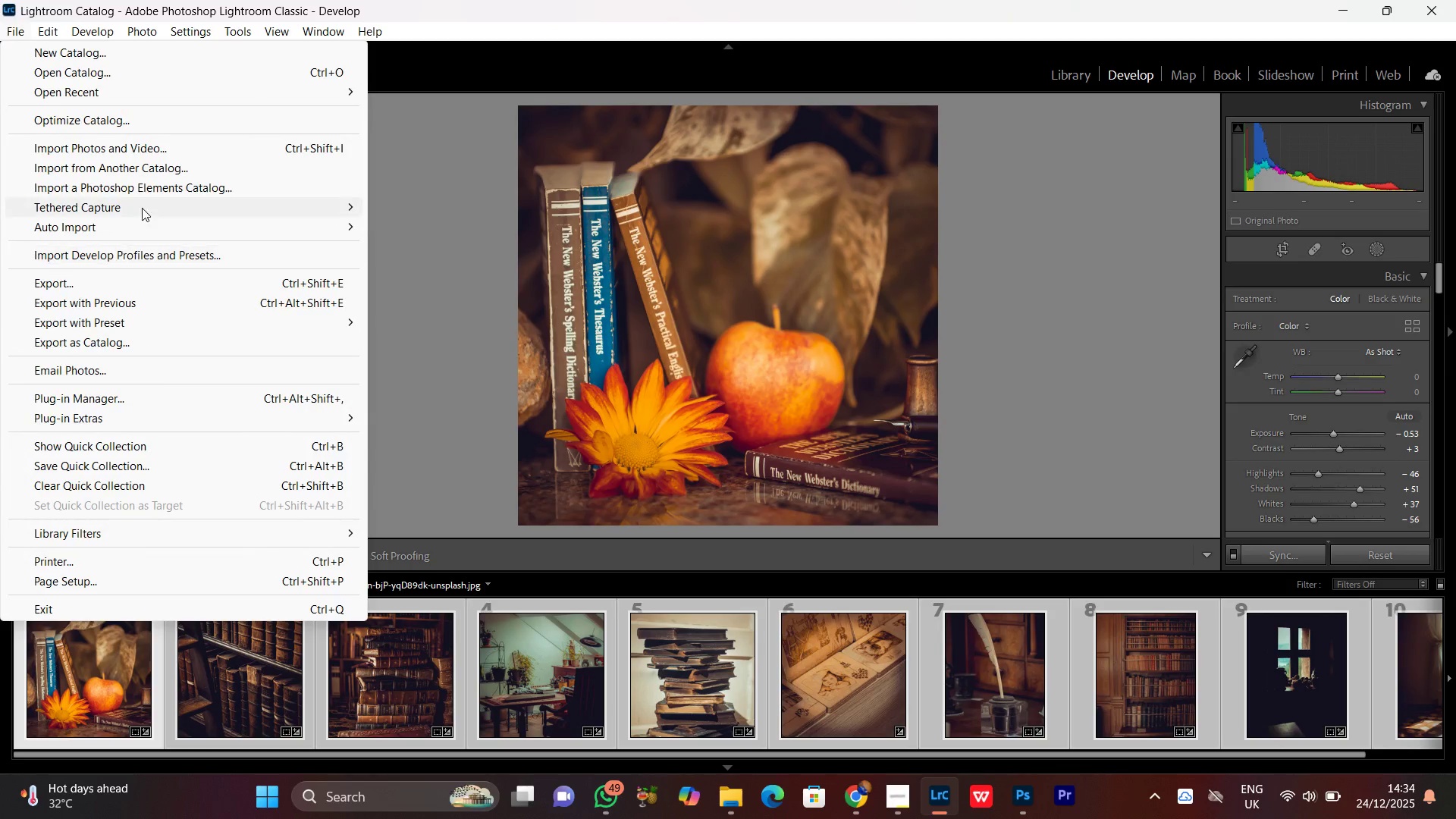 
left_click([106, 151])
 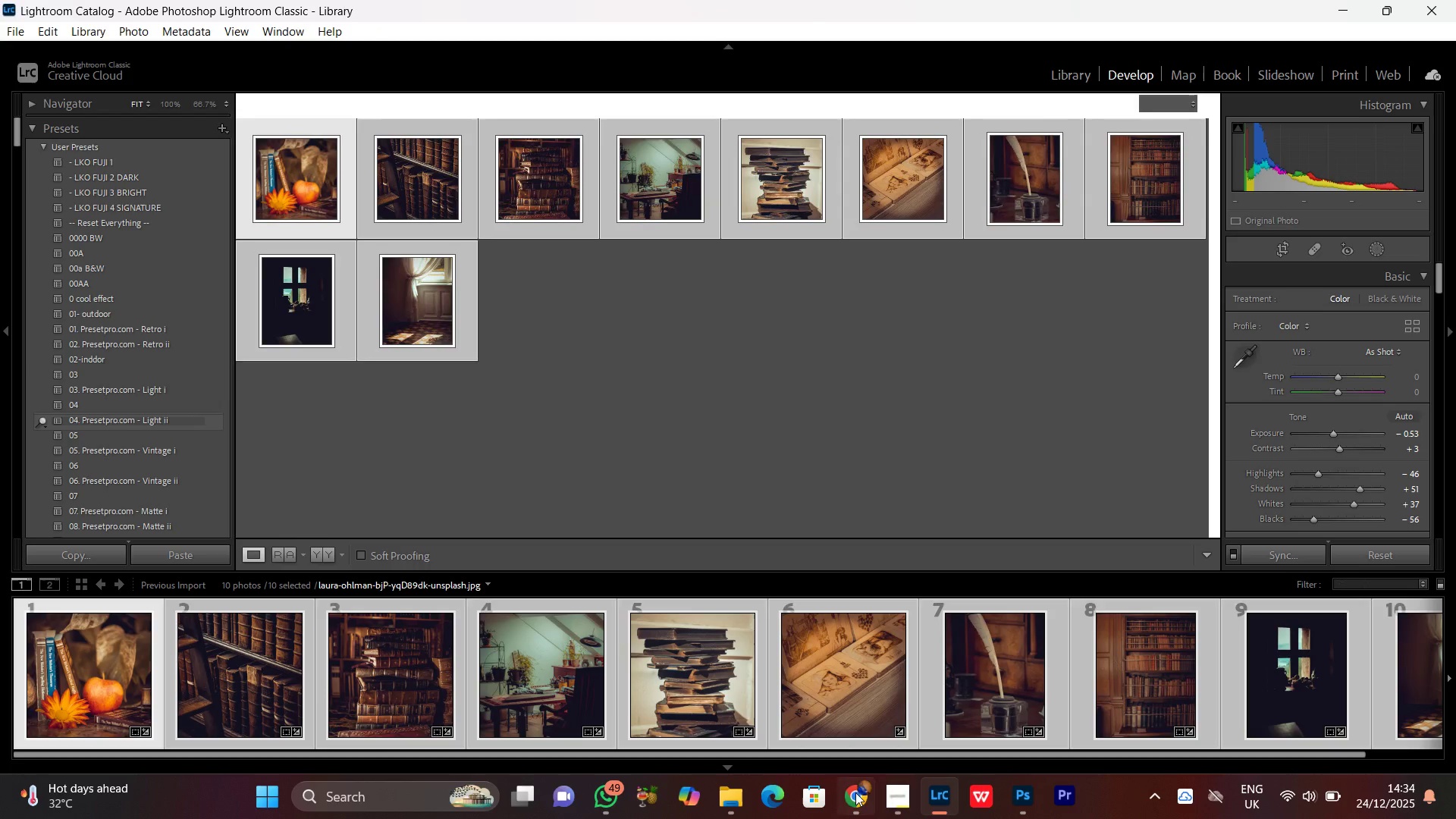 
left_click([846, 796])
 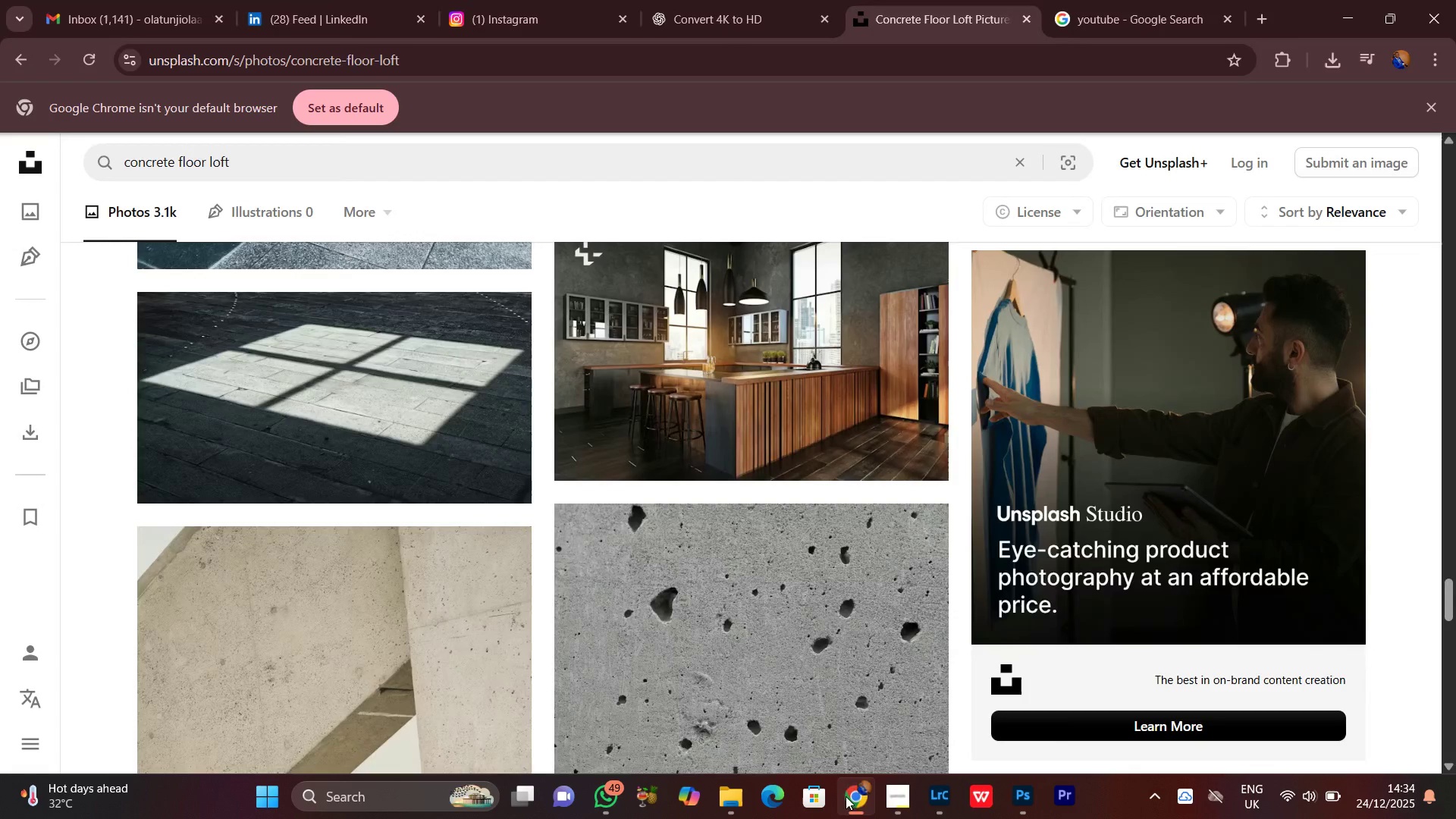 
left_click([846, 796])
 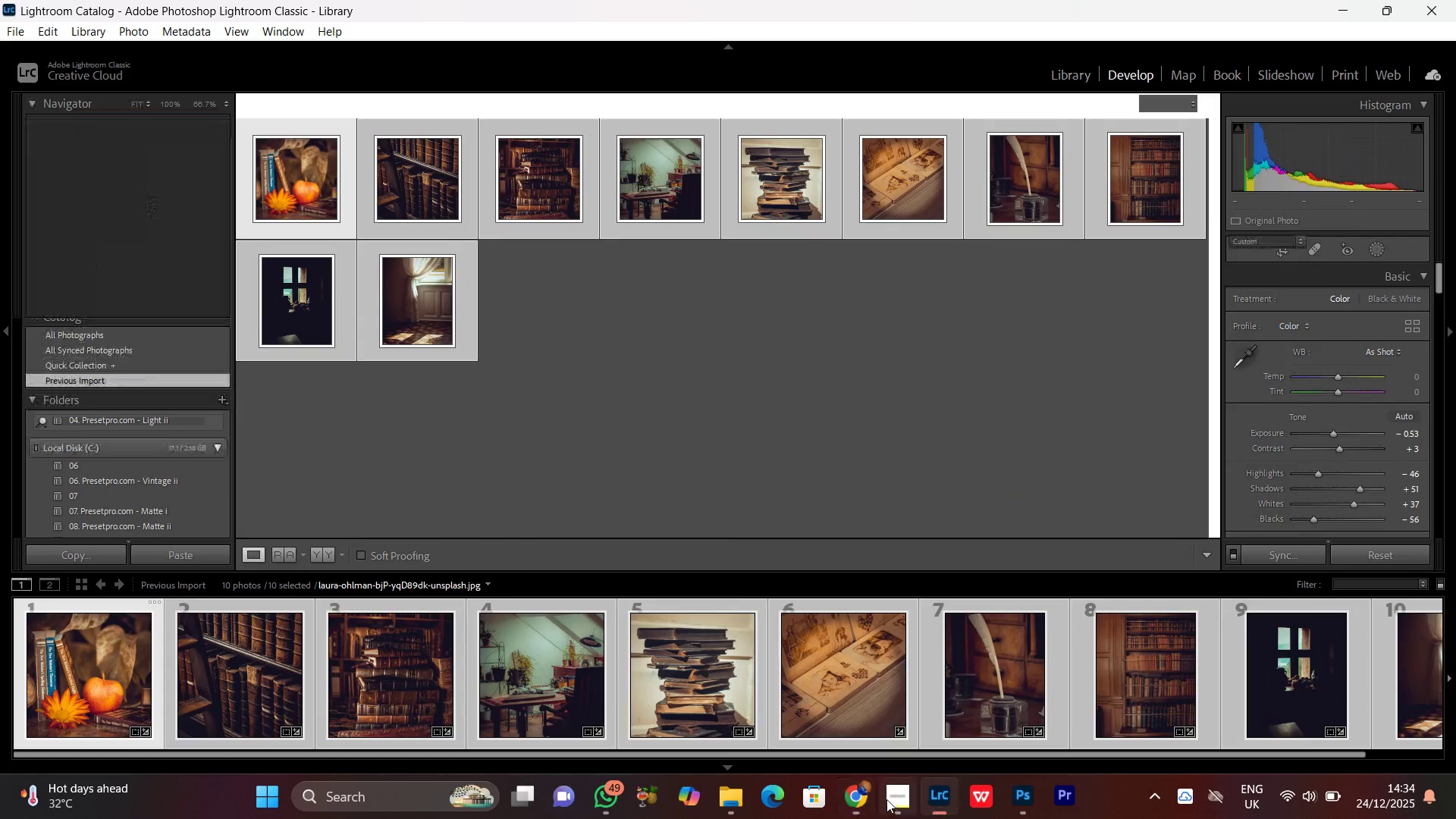 
left_click([886, 799])
 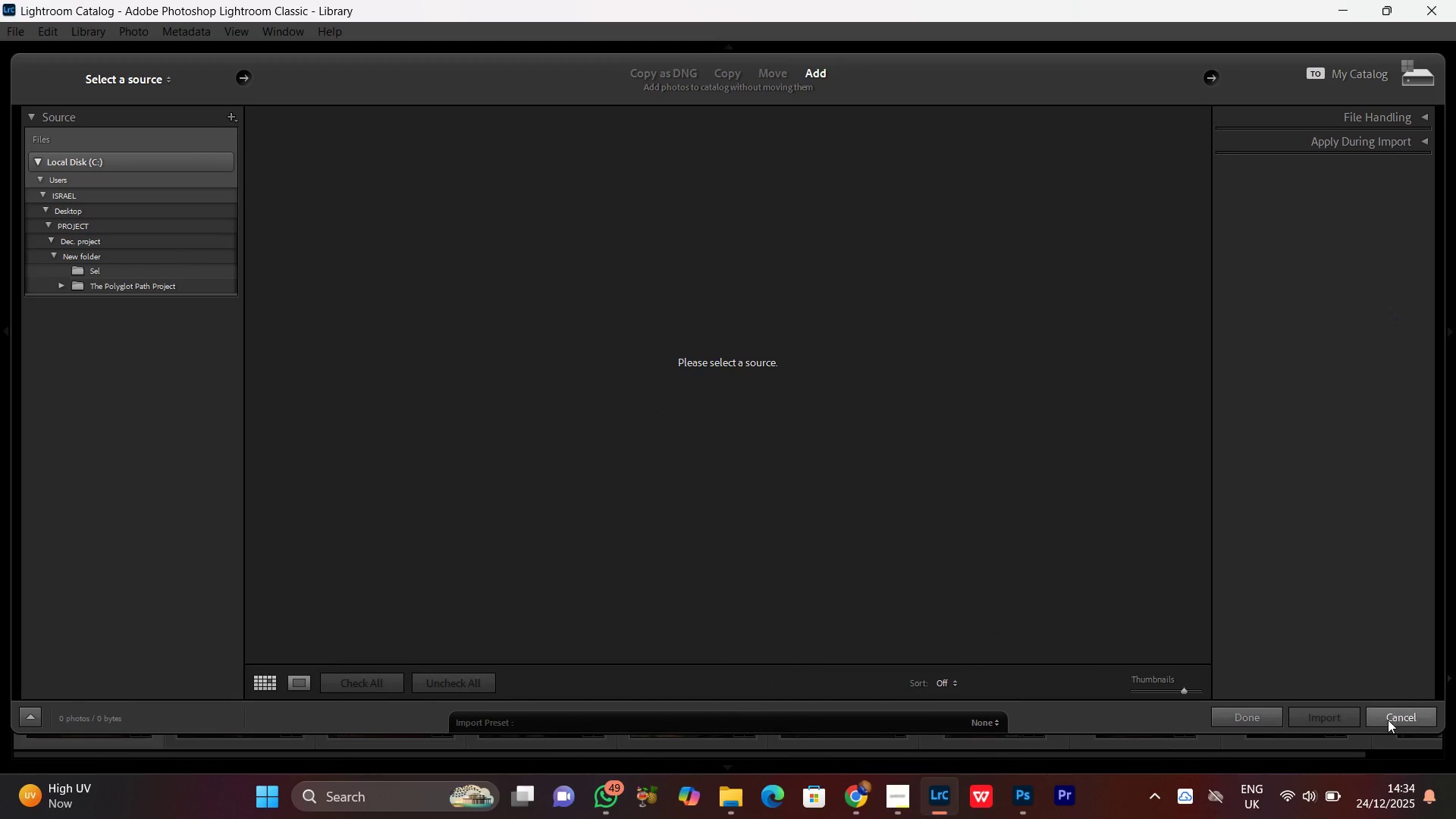 
wait(7.24)
 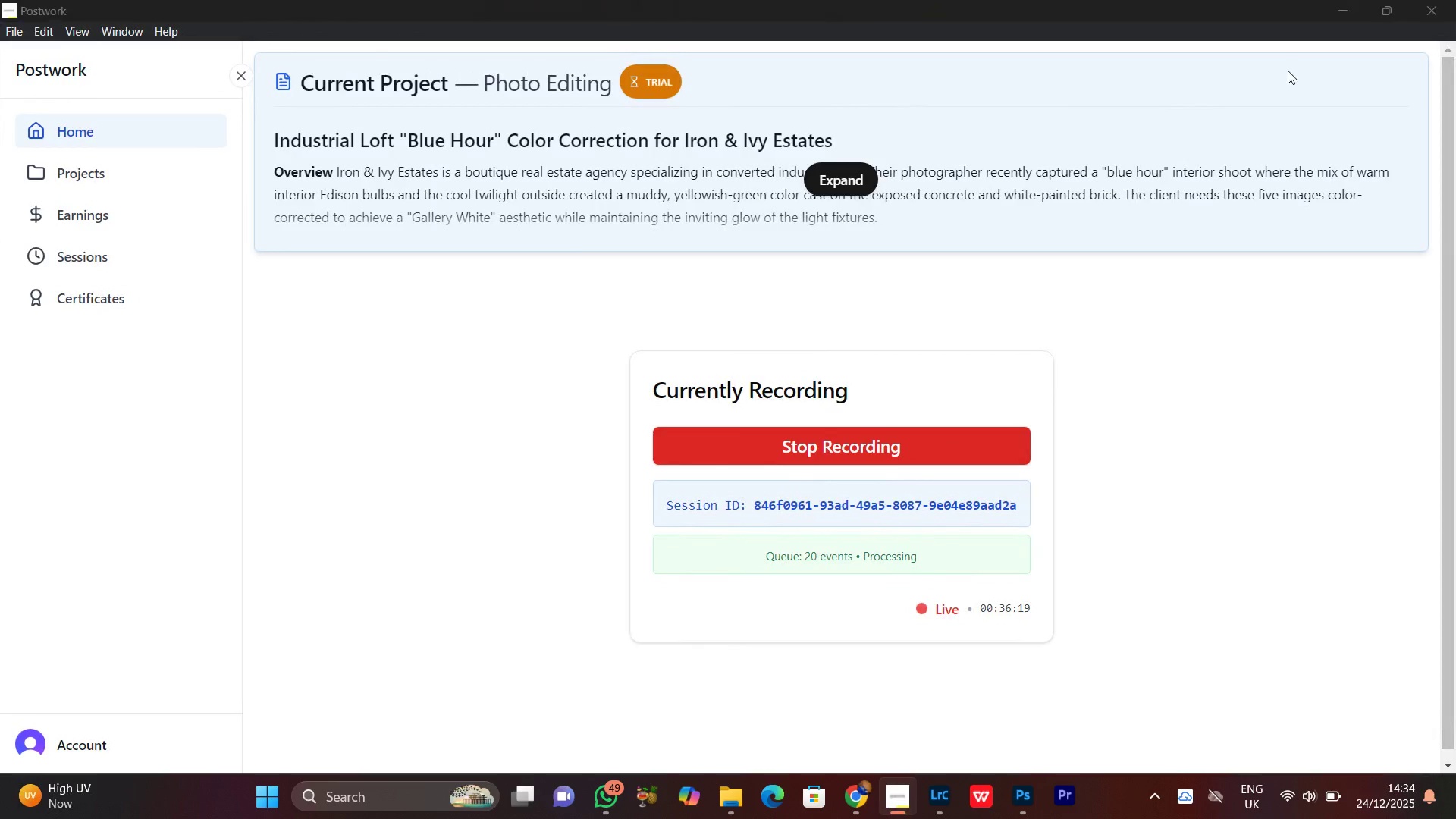 
left_click([1342, 14])
 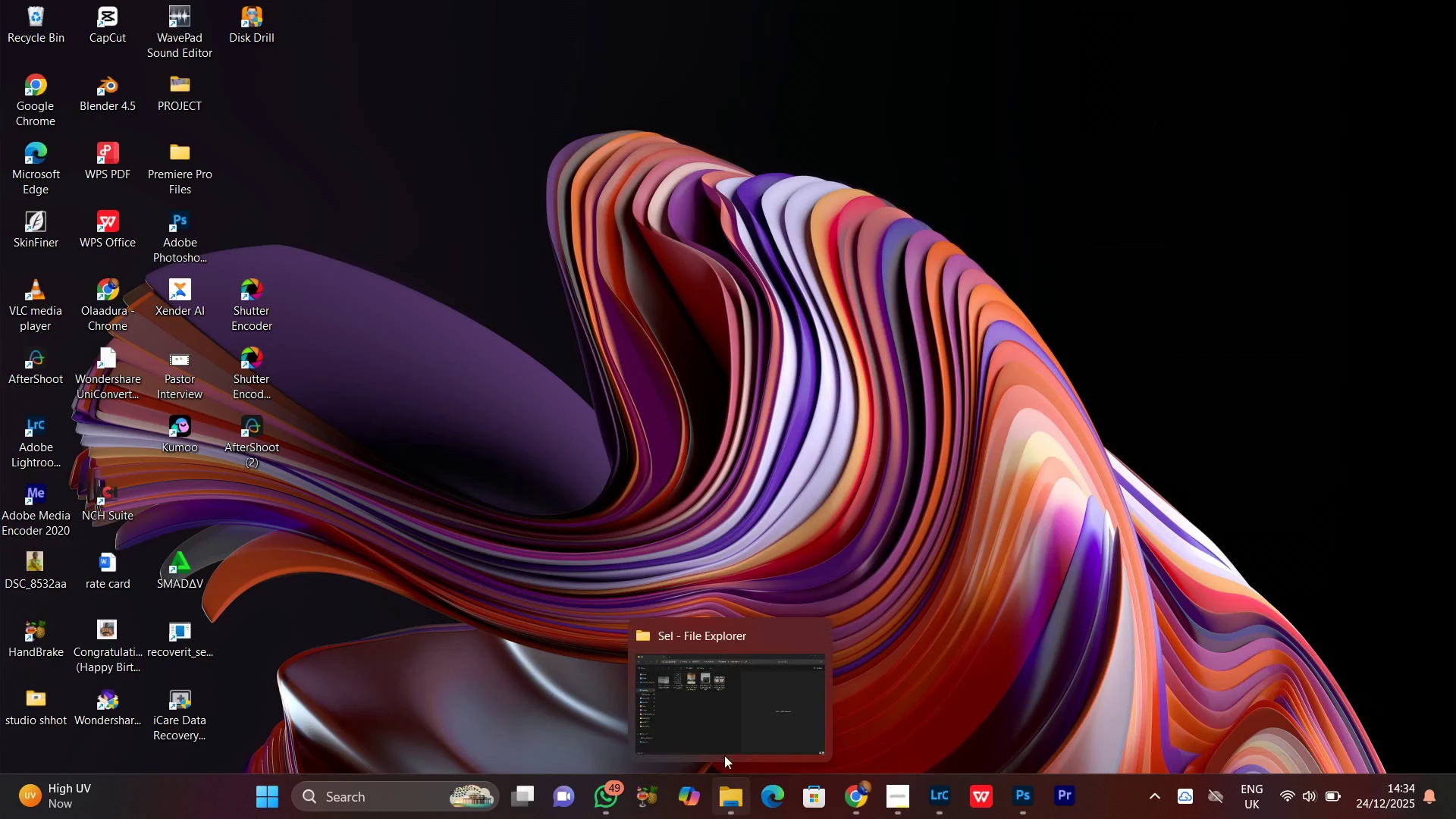 
left_click([719, 690])
 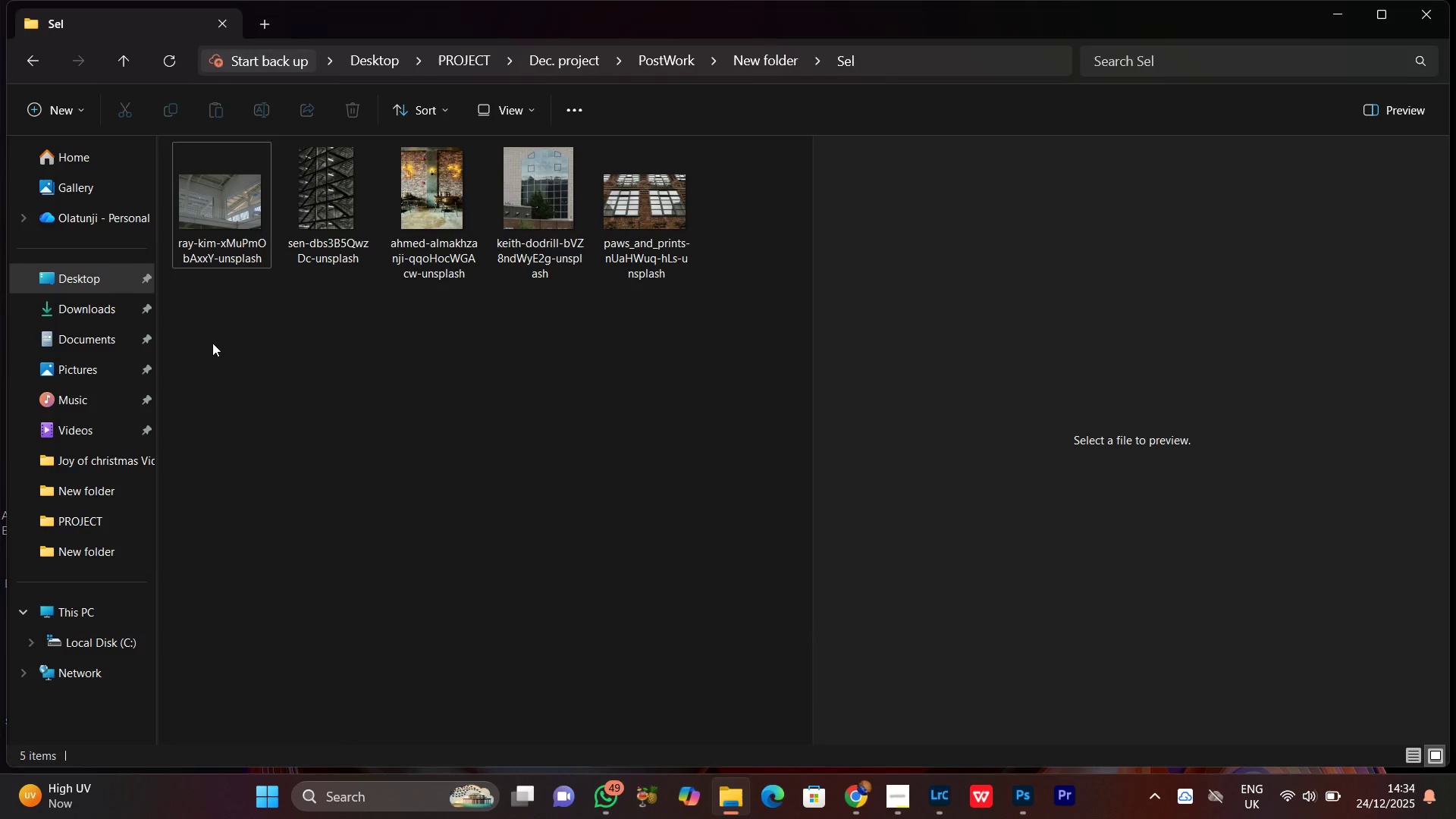 
left_click_drag(start_coordinate=[212, 342], to_coordinate=[669, 160])
 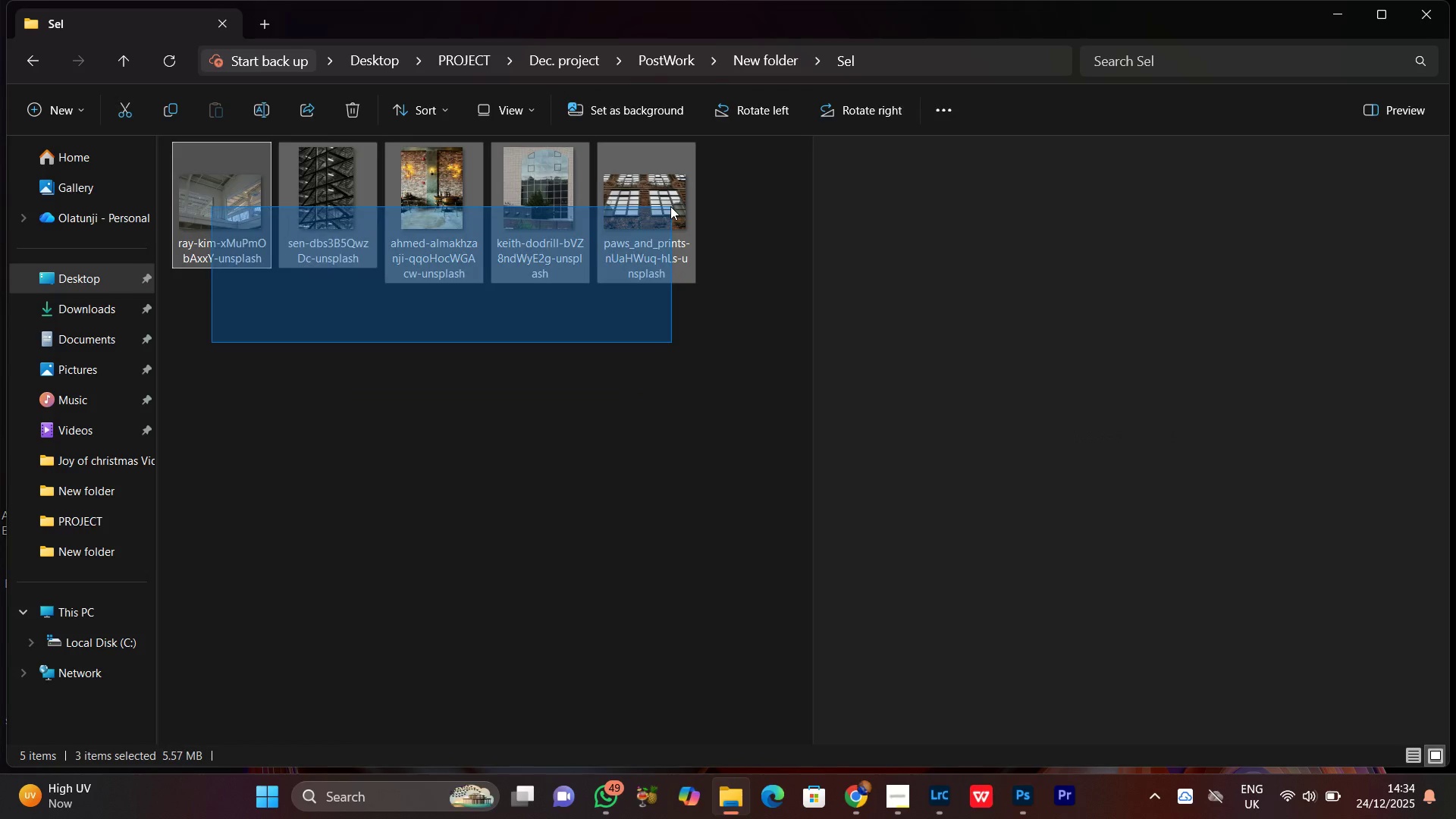 
left_click([670, 206])
 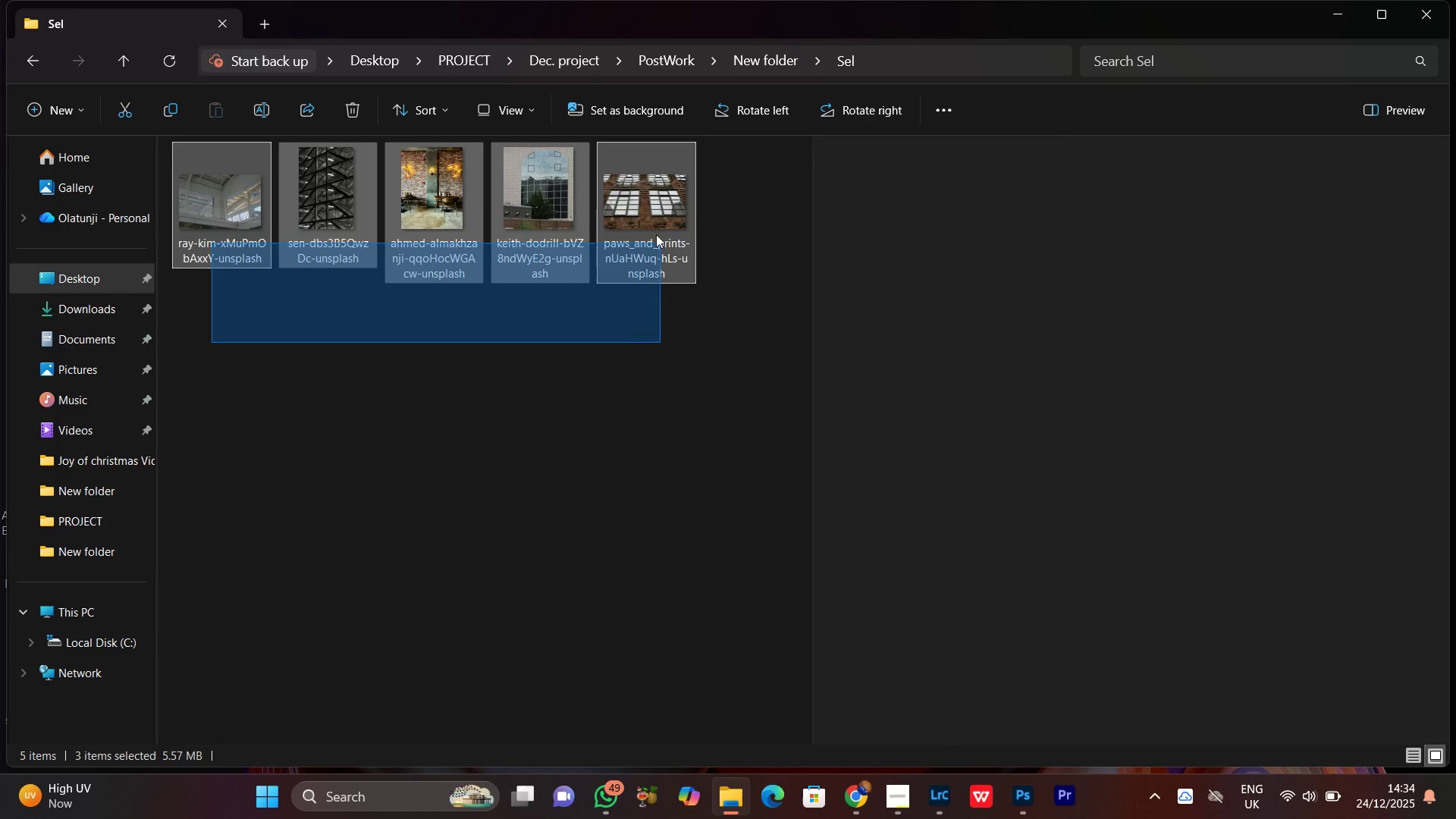 
left_click([654, 219])
 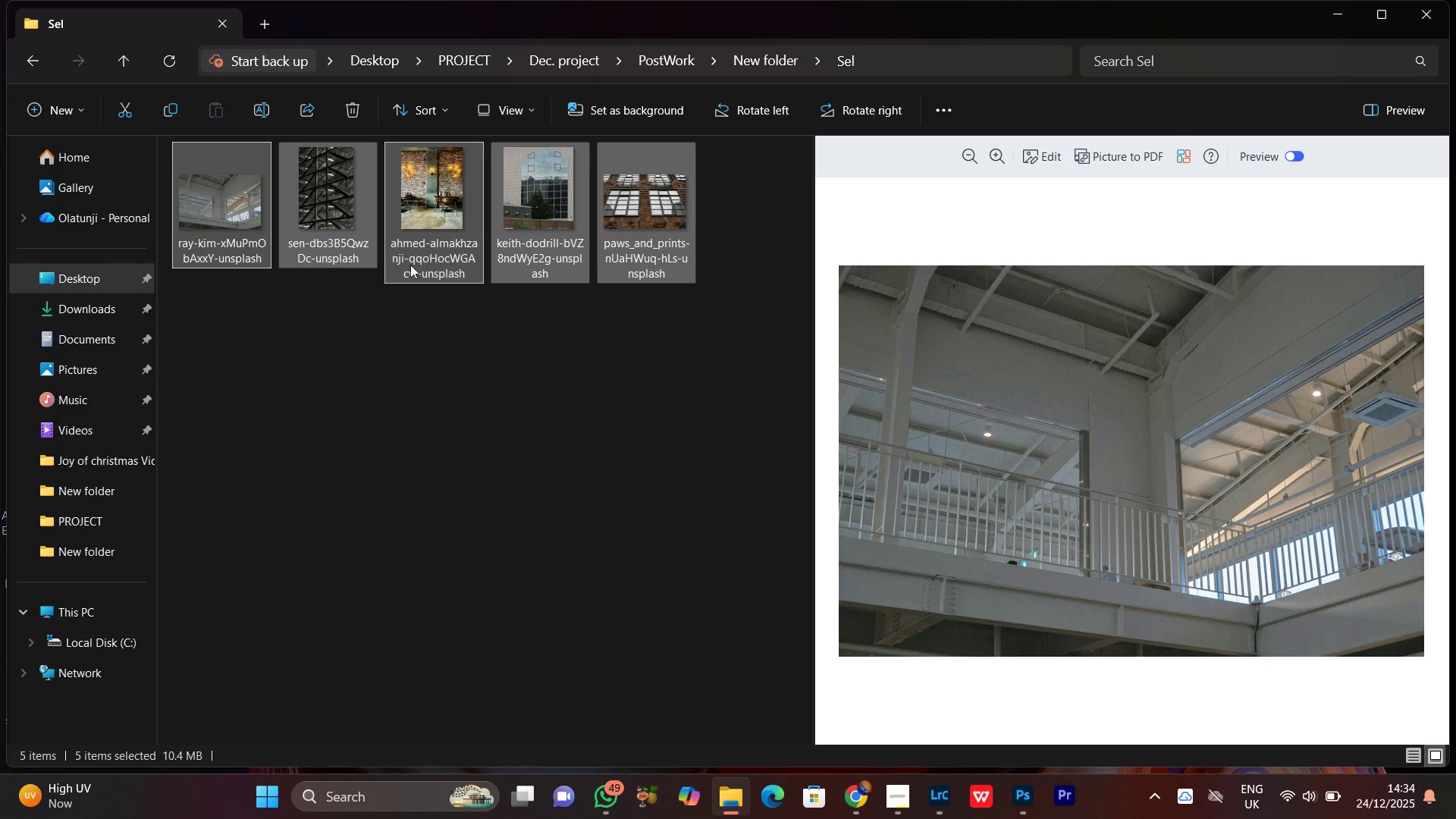 
left_click_drag(start_coordinate=[652, 217], to_coordinate=[1258, 603])
 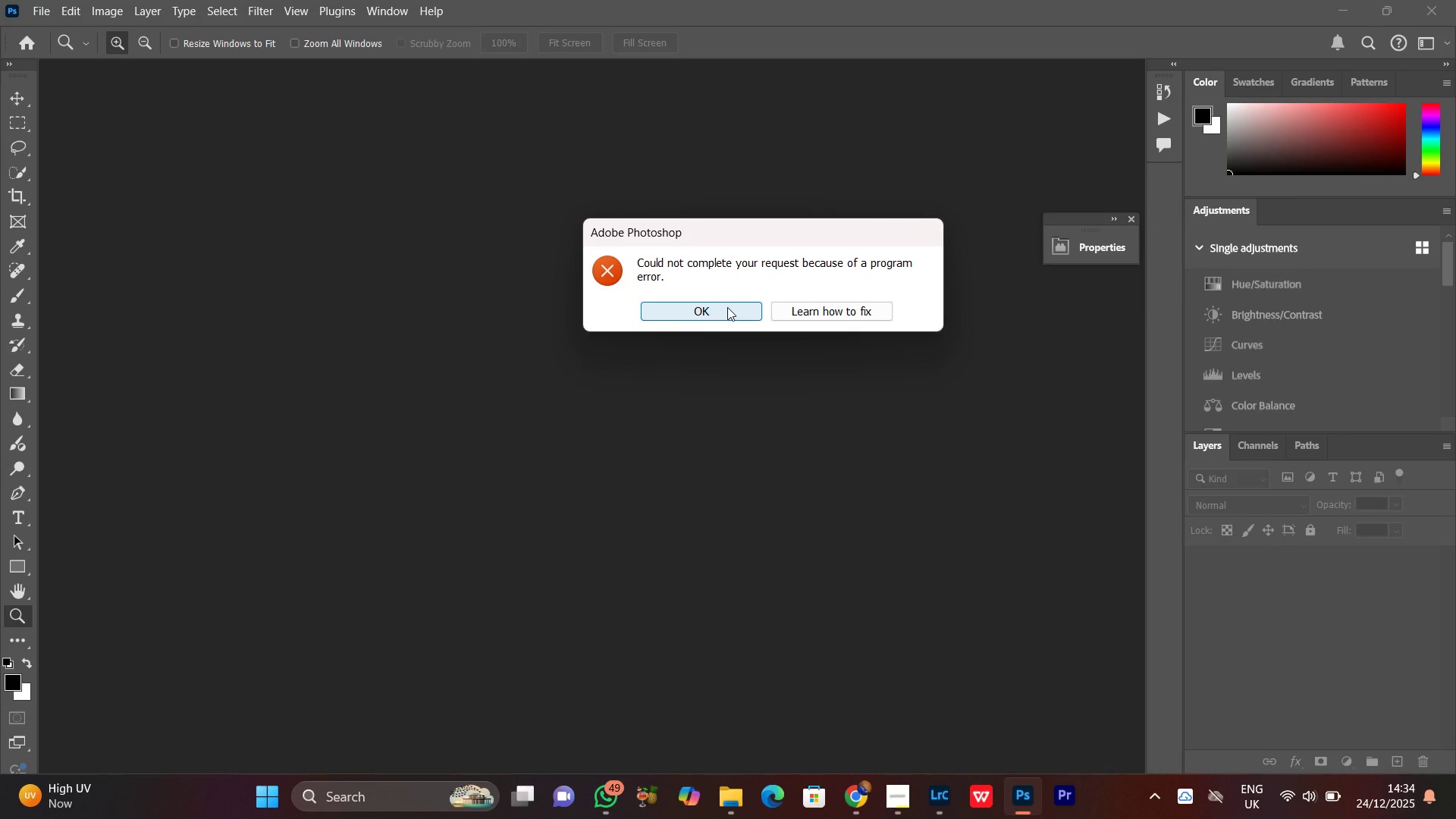 
left_click([725, 307])
 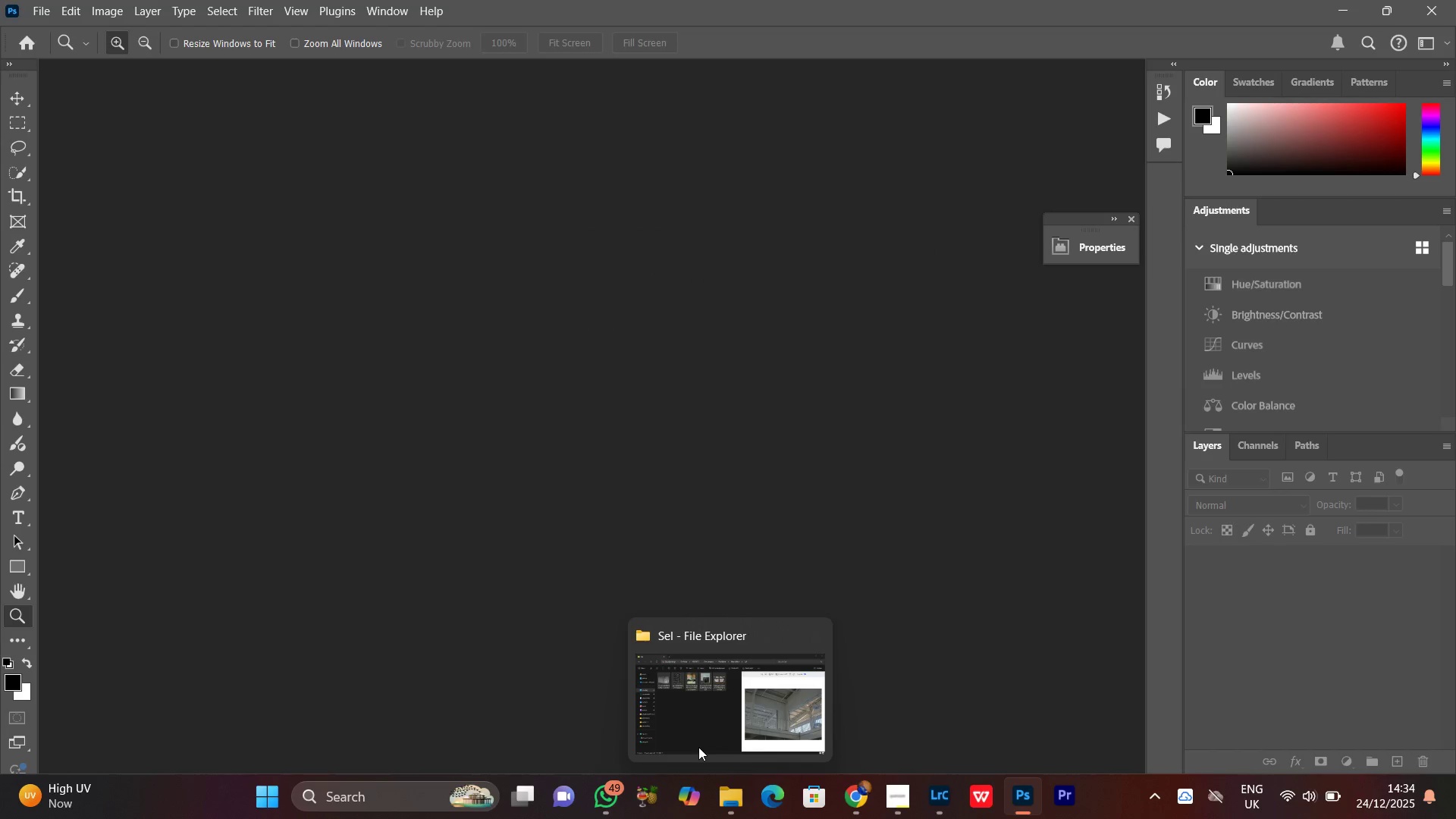 
left_click([707, 696])
 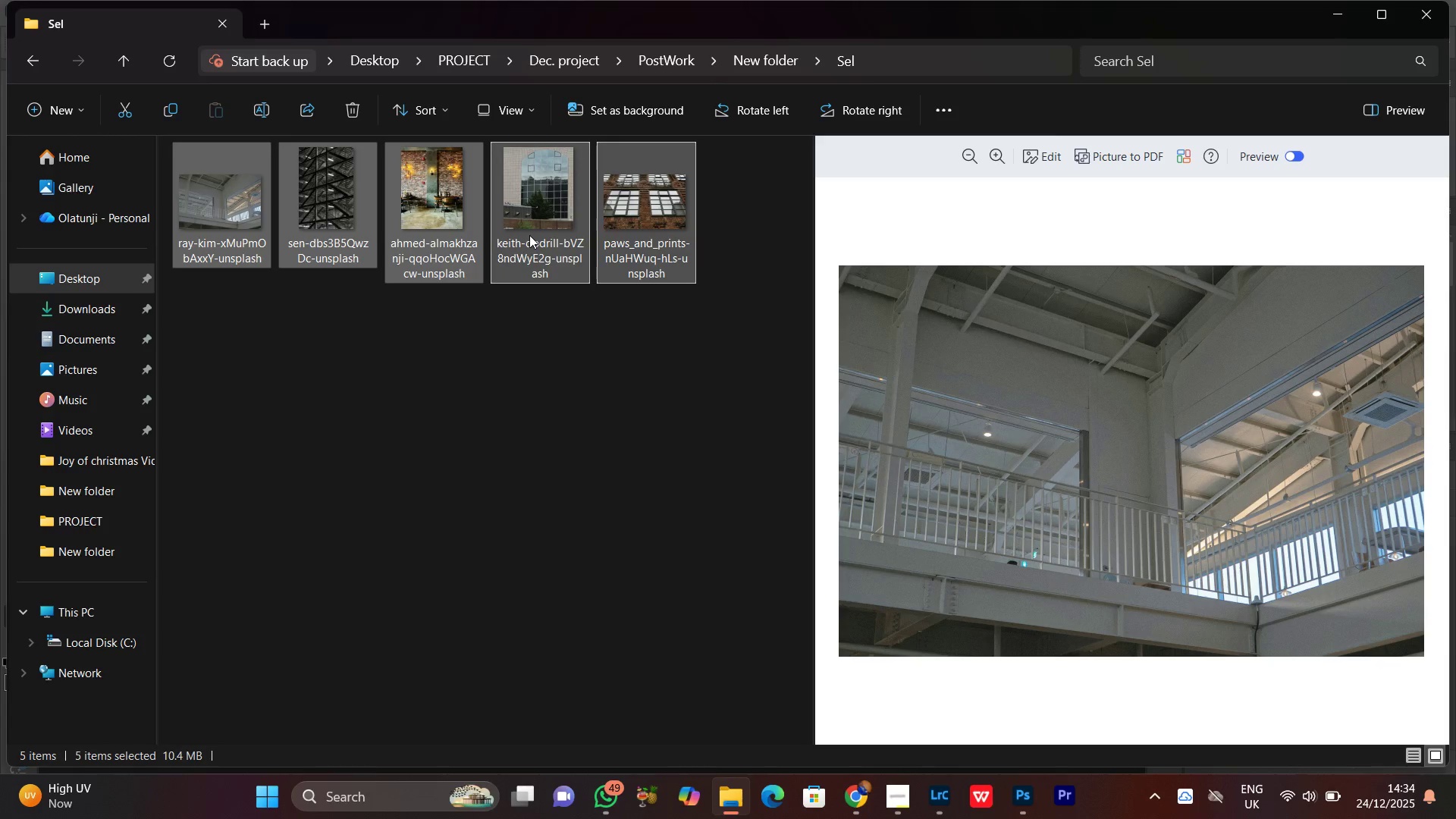 
right_click([526, 213])
 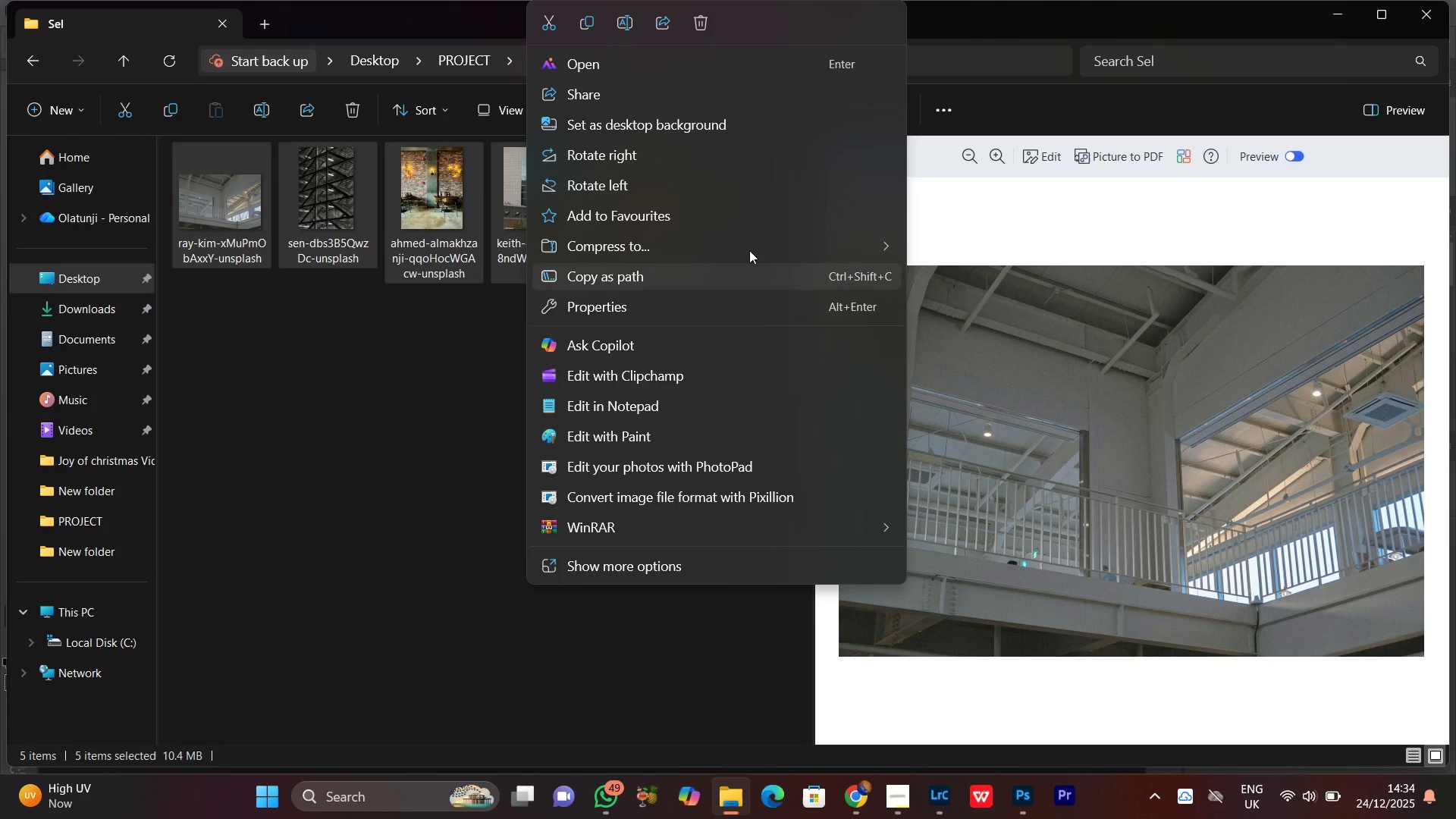 
wait(10.5)
 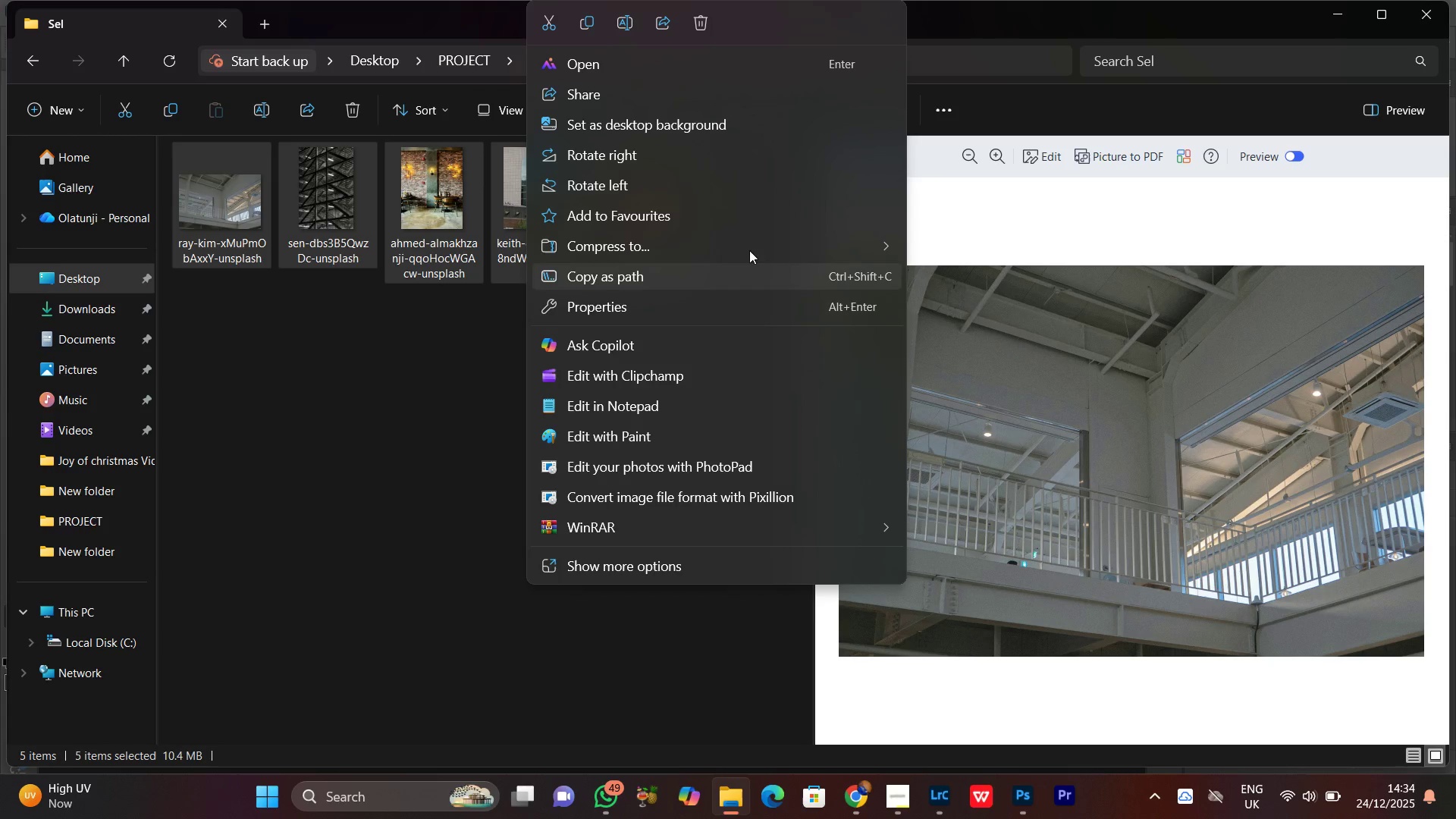 
left_click([613, 566])
 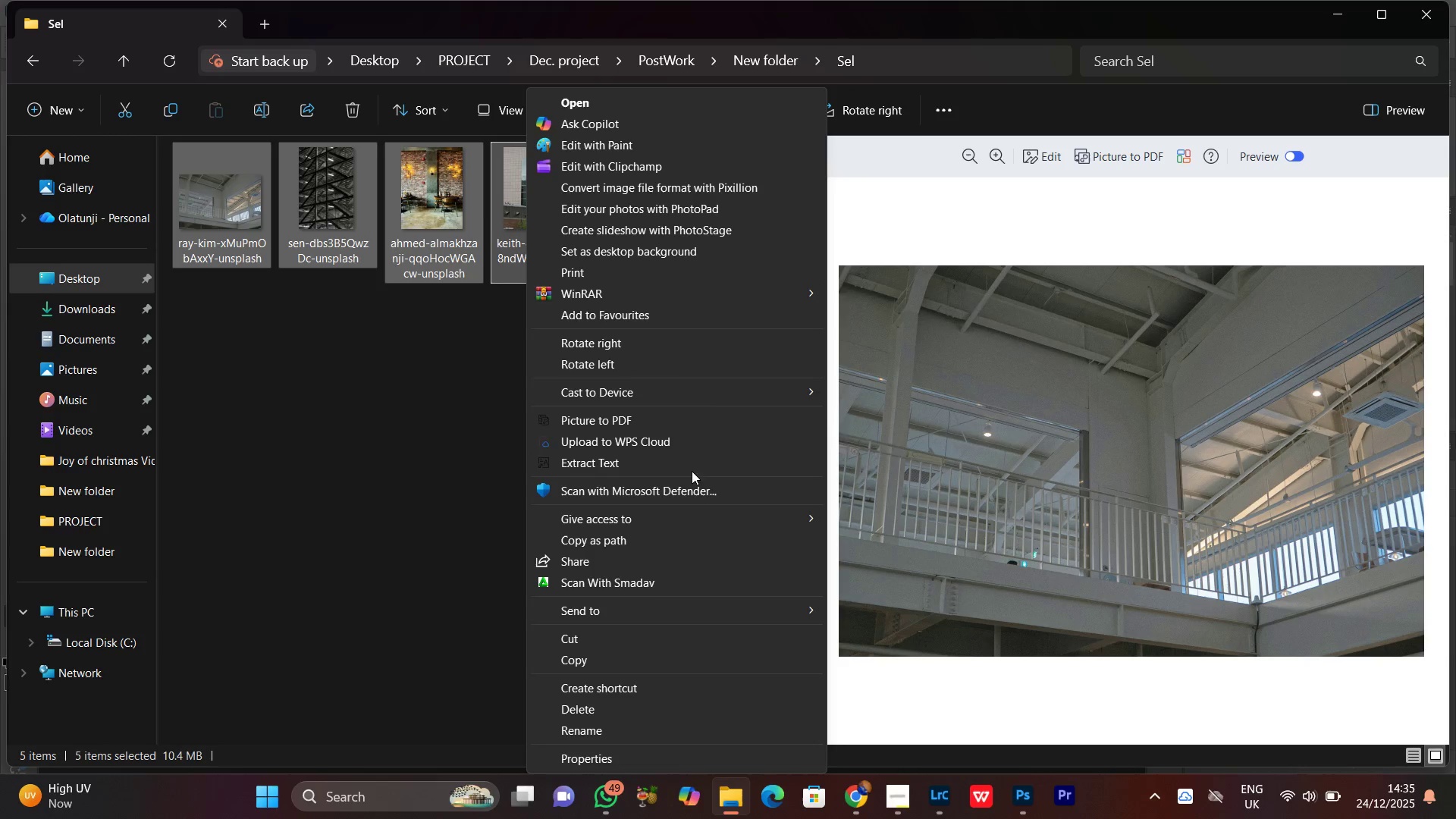 
wait(10.0)
 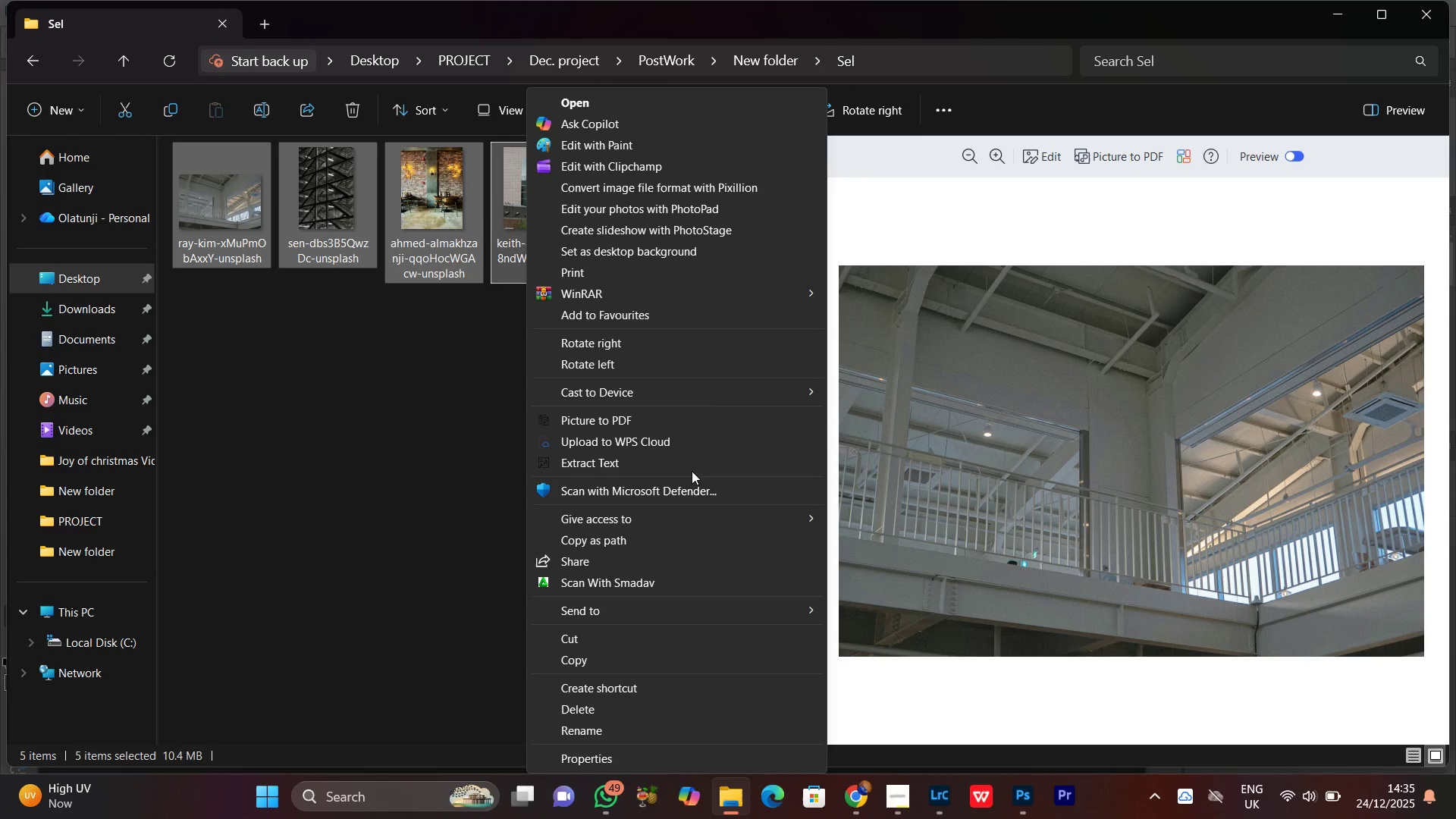 
left_click([599, 146])
 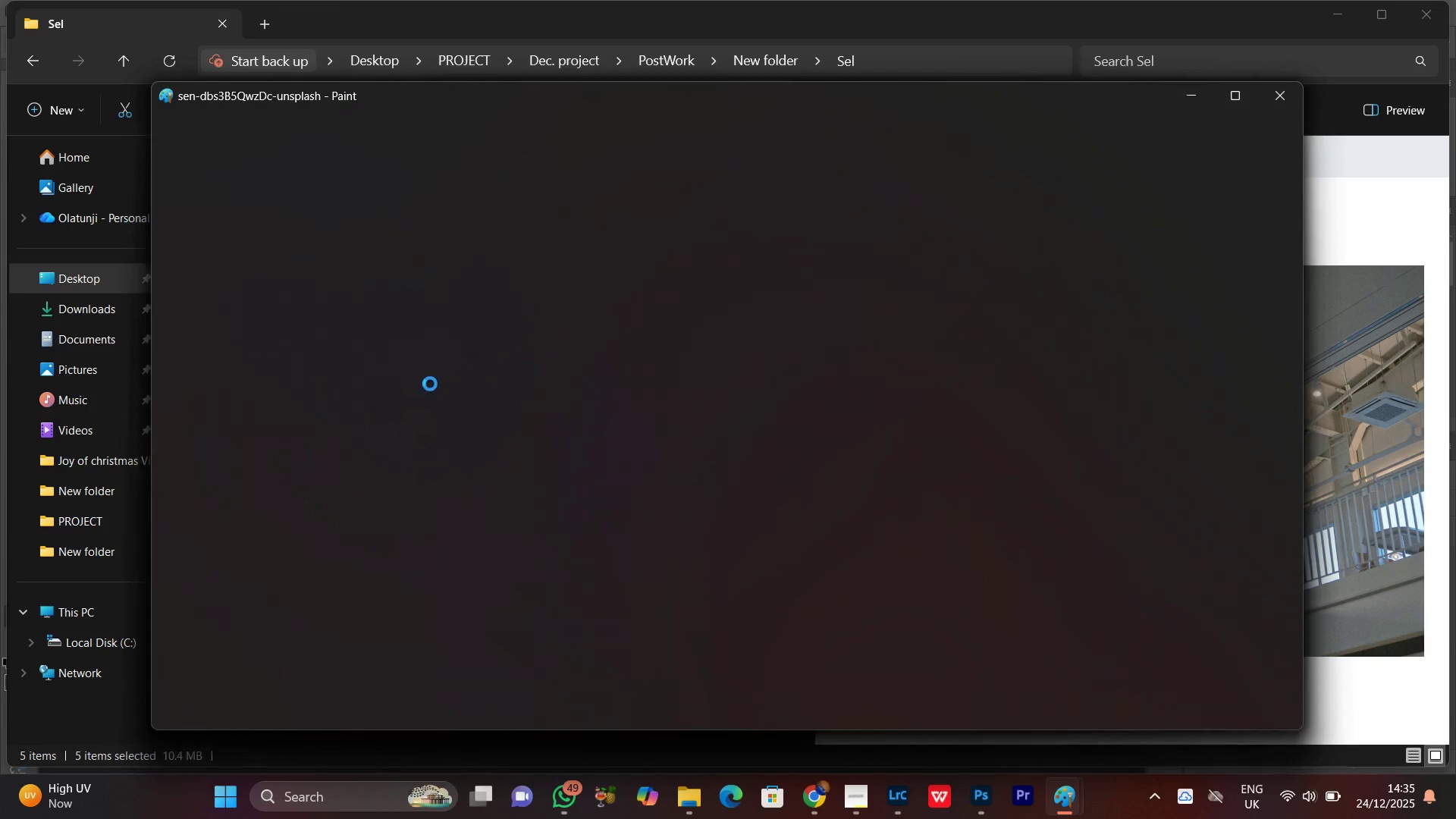 
wait(11.09)
 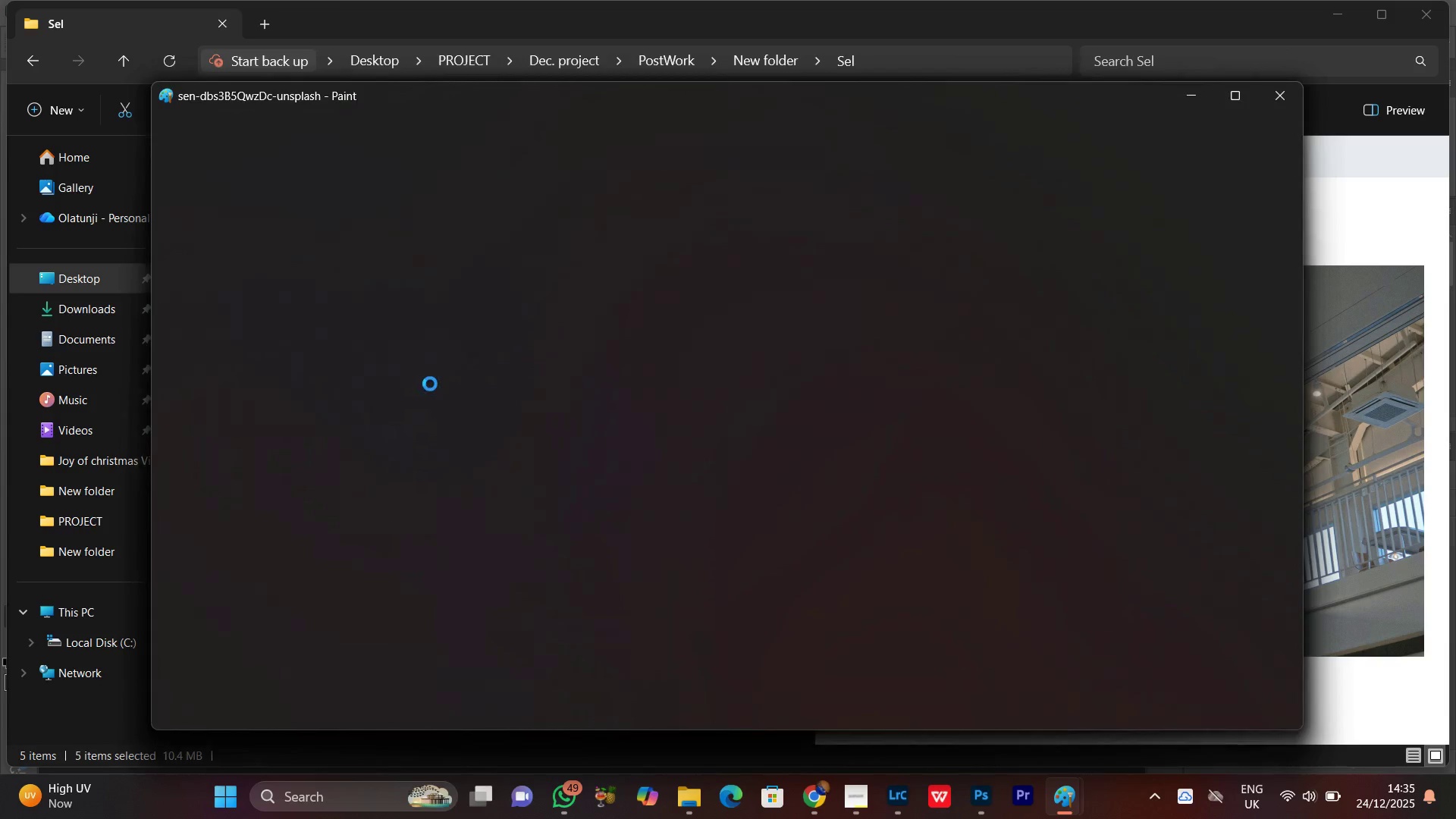 
left_click([239, 322])
 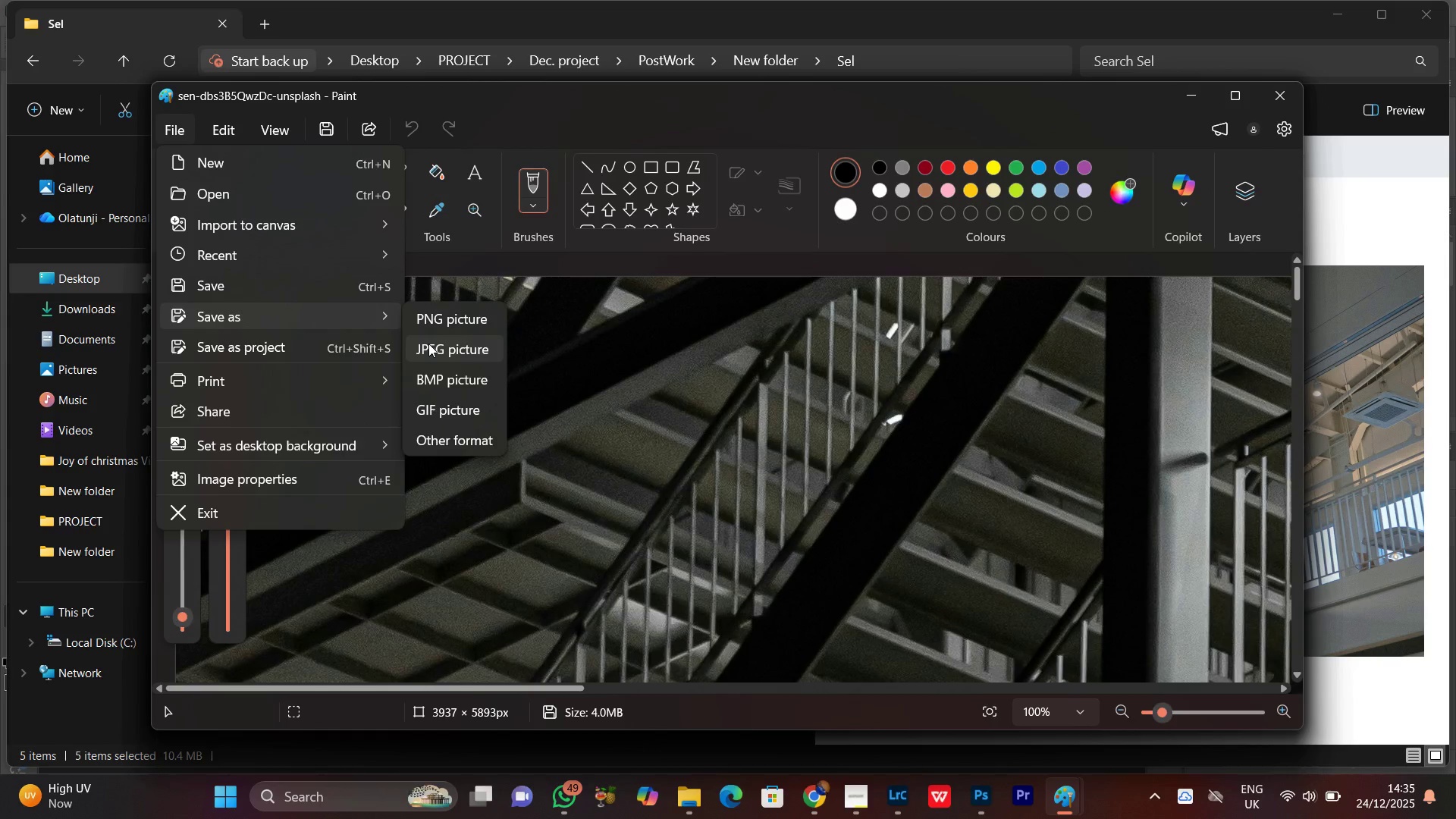 
left_click([428, 344])
 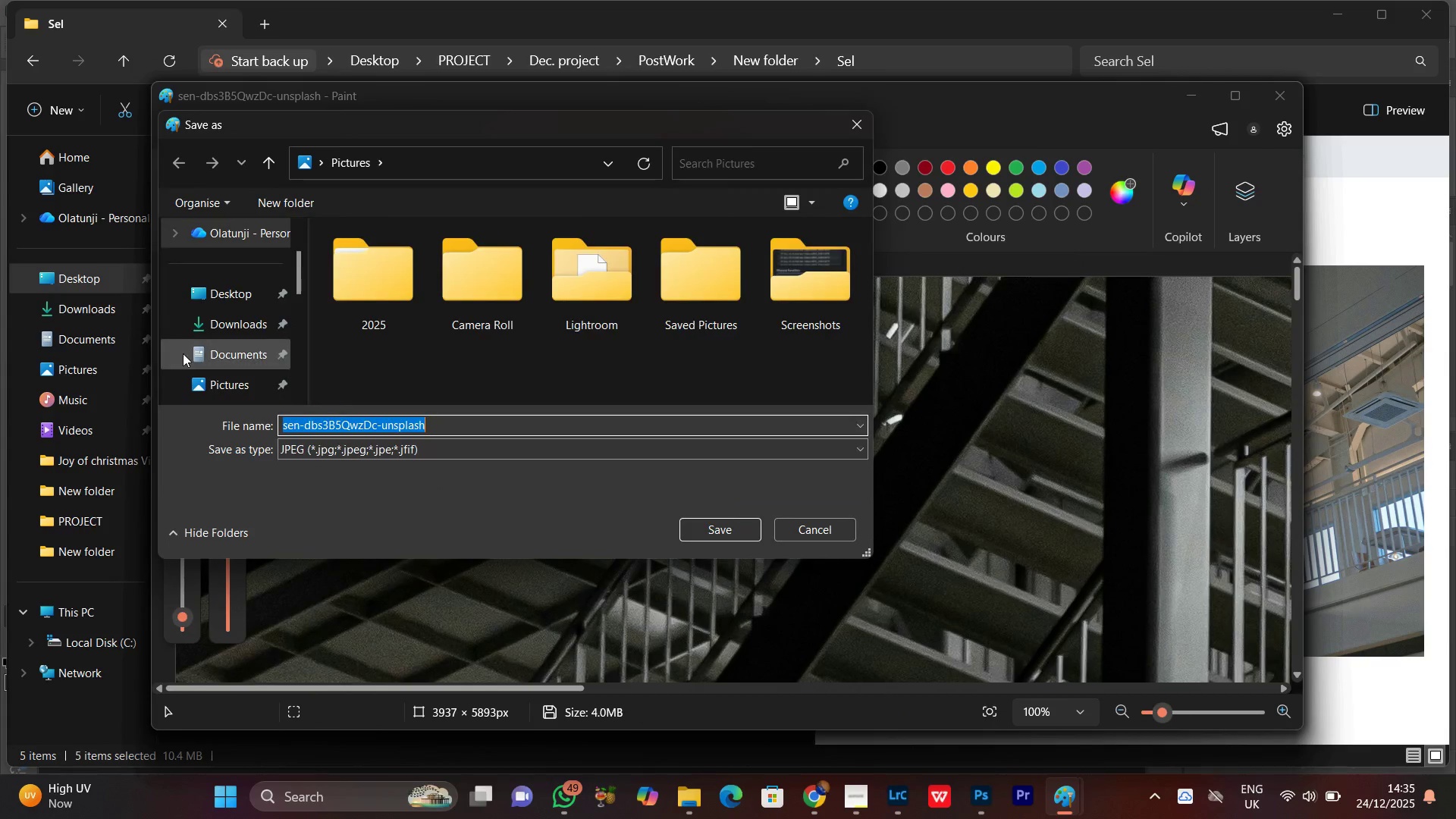 
left_click([228, 286])
 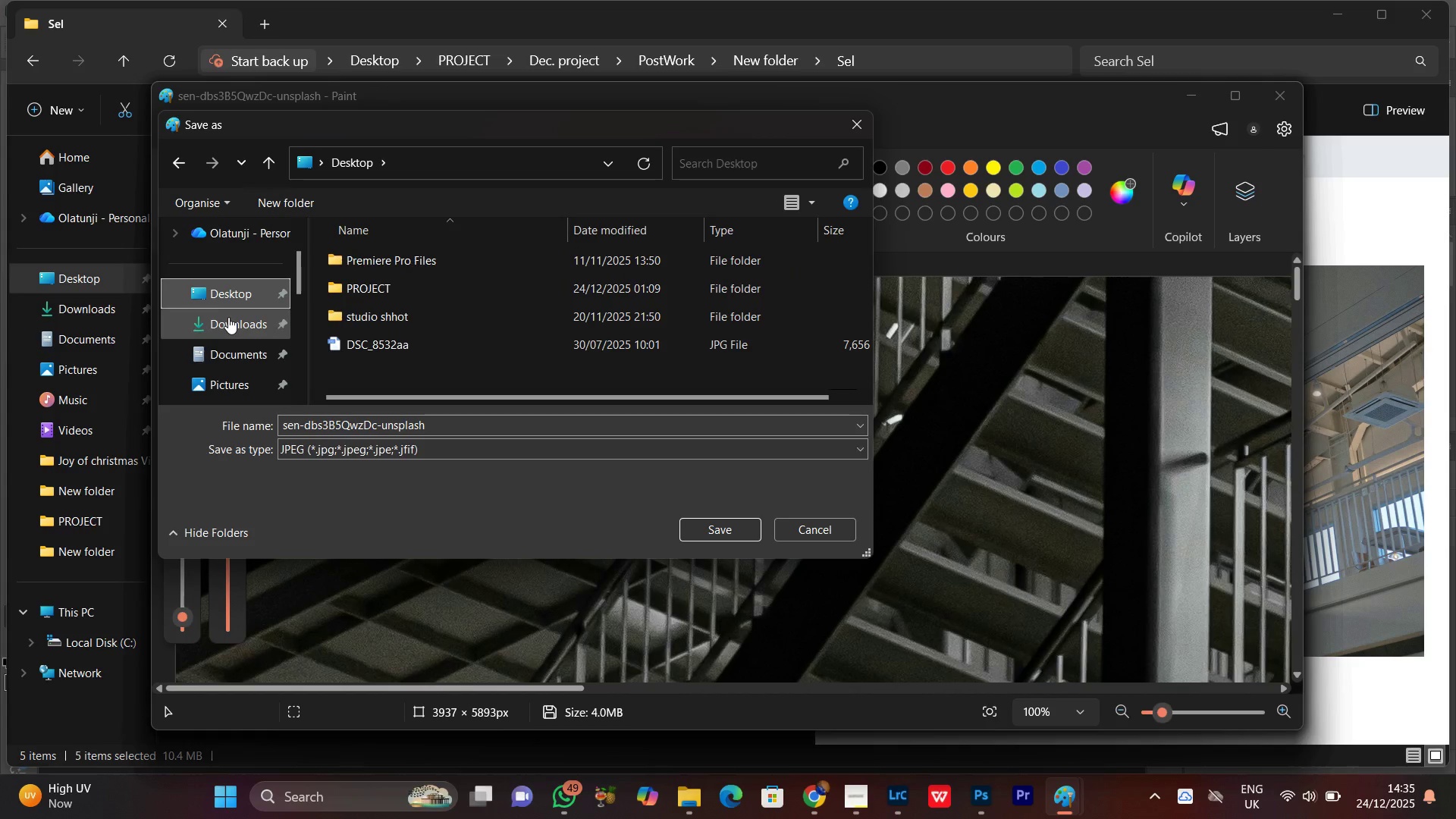 
left_click([228, 318])
 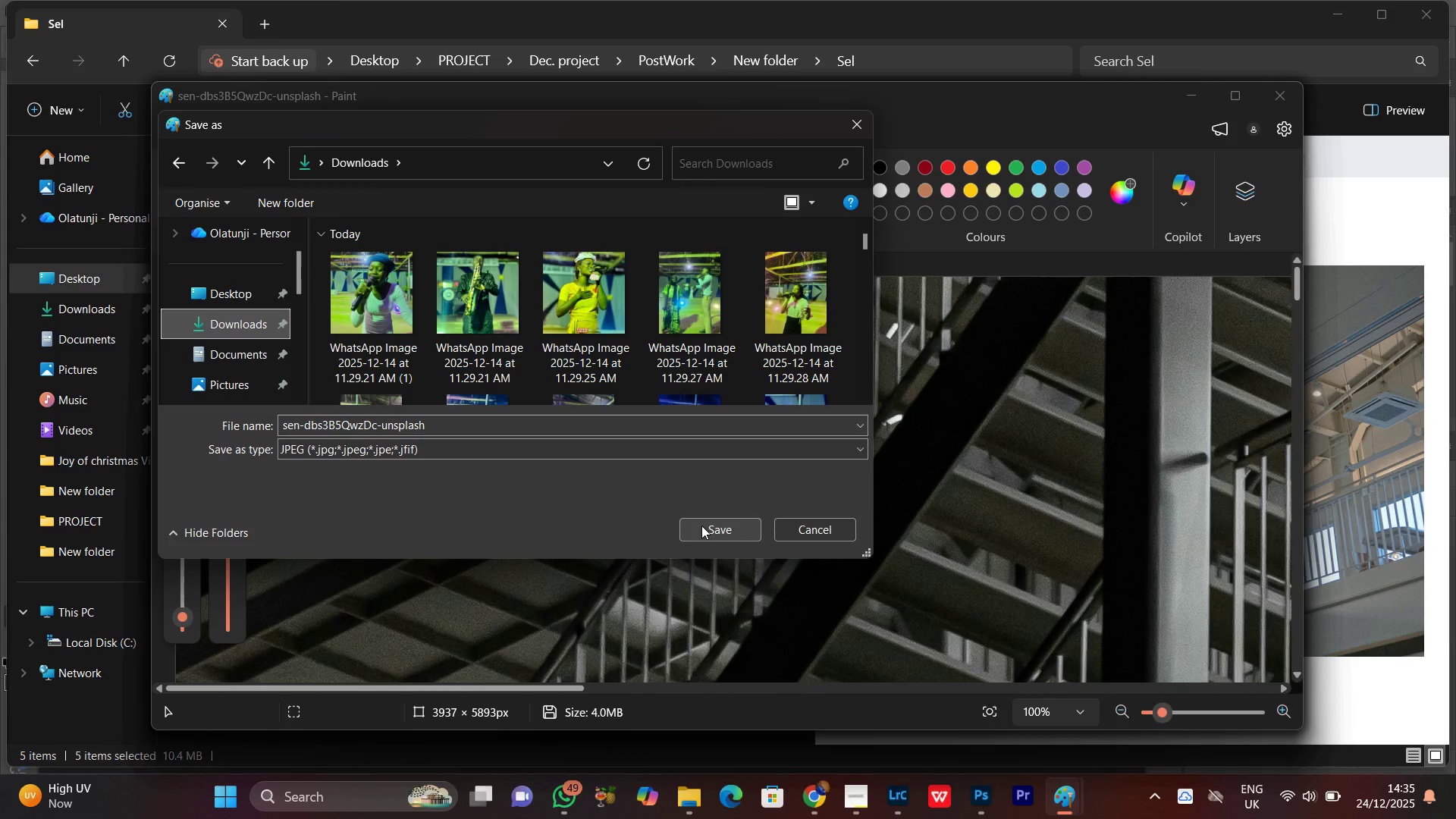 
left_click([701, 526])
 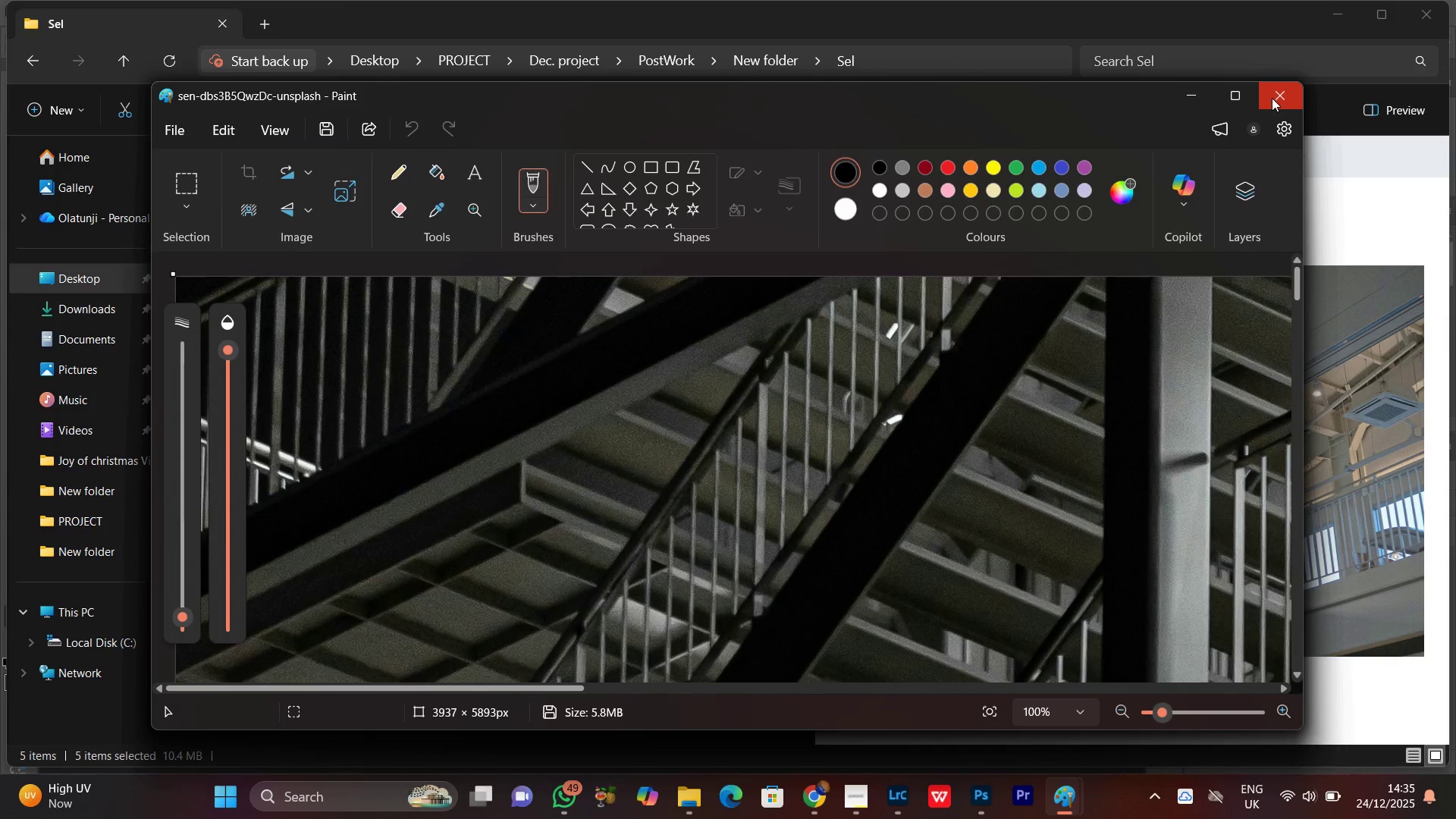 
left_click([1272, 98])
 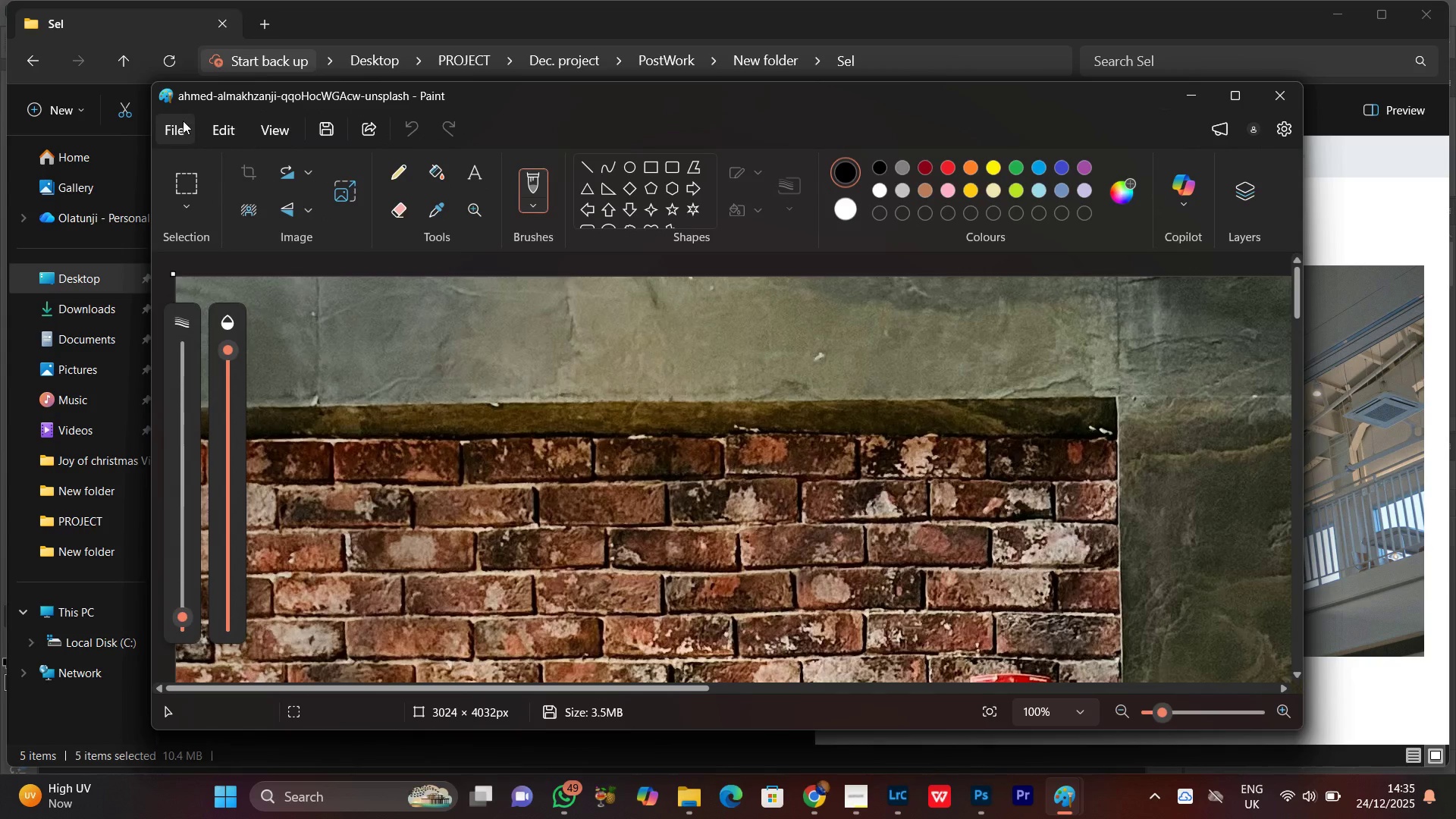 
left_click([174, 124])
 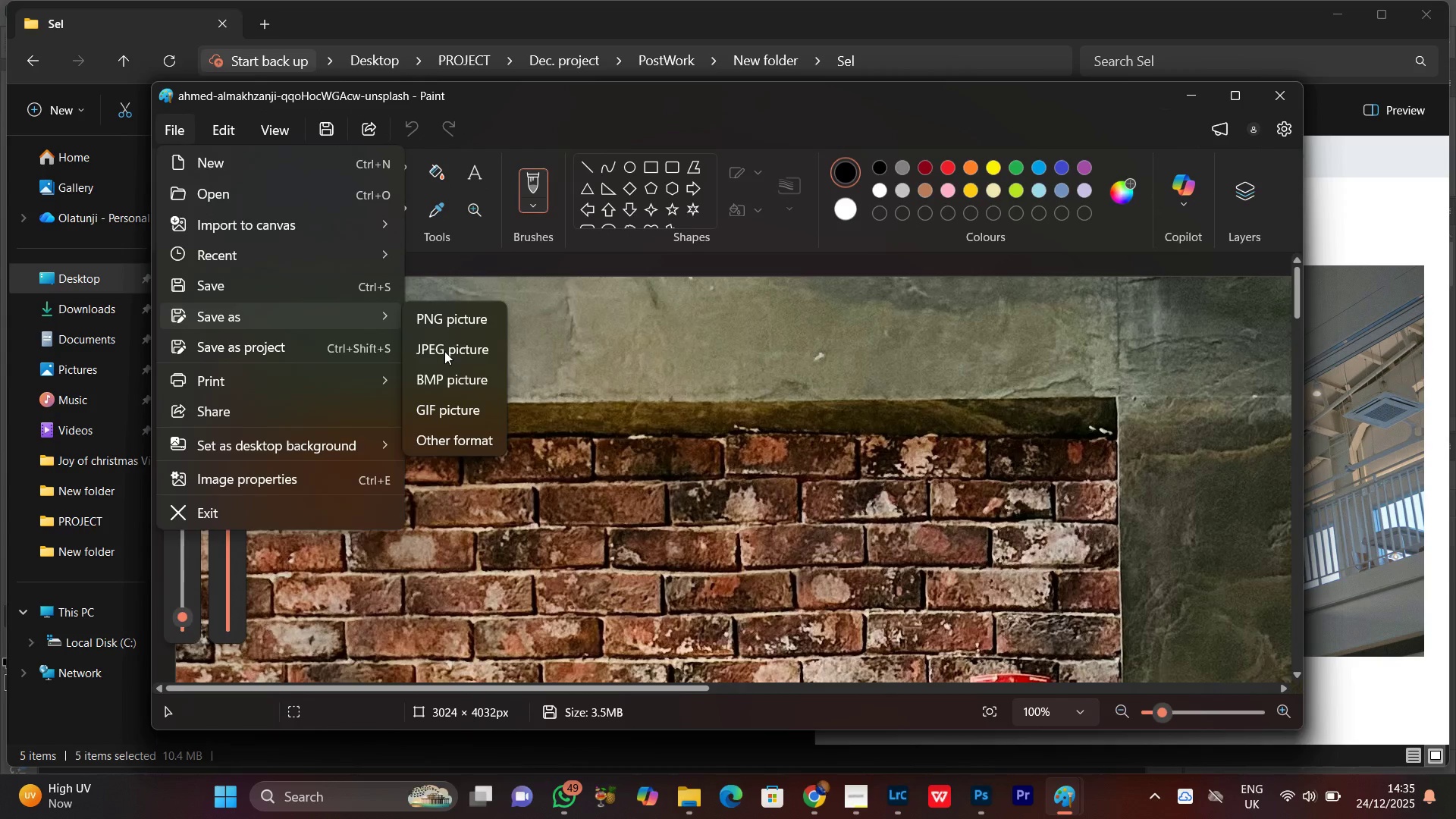 
left_click([425, 352])
 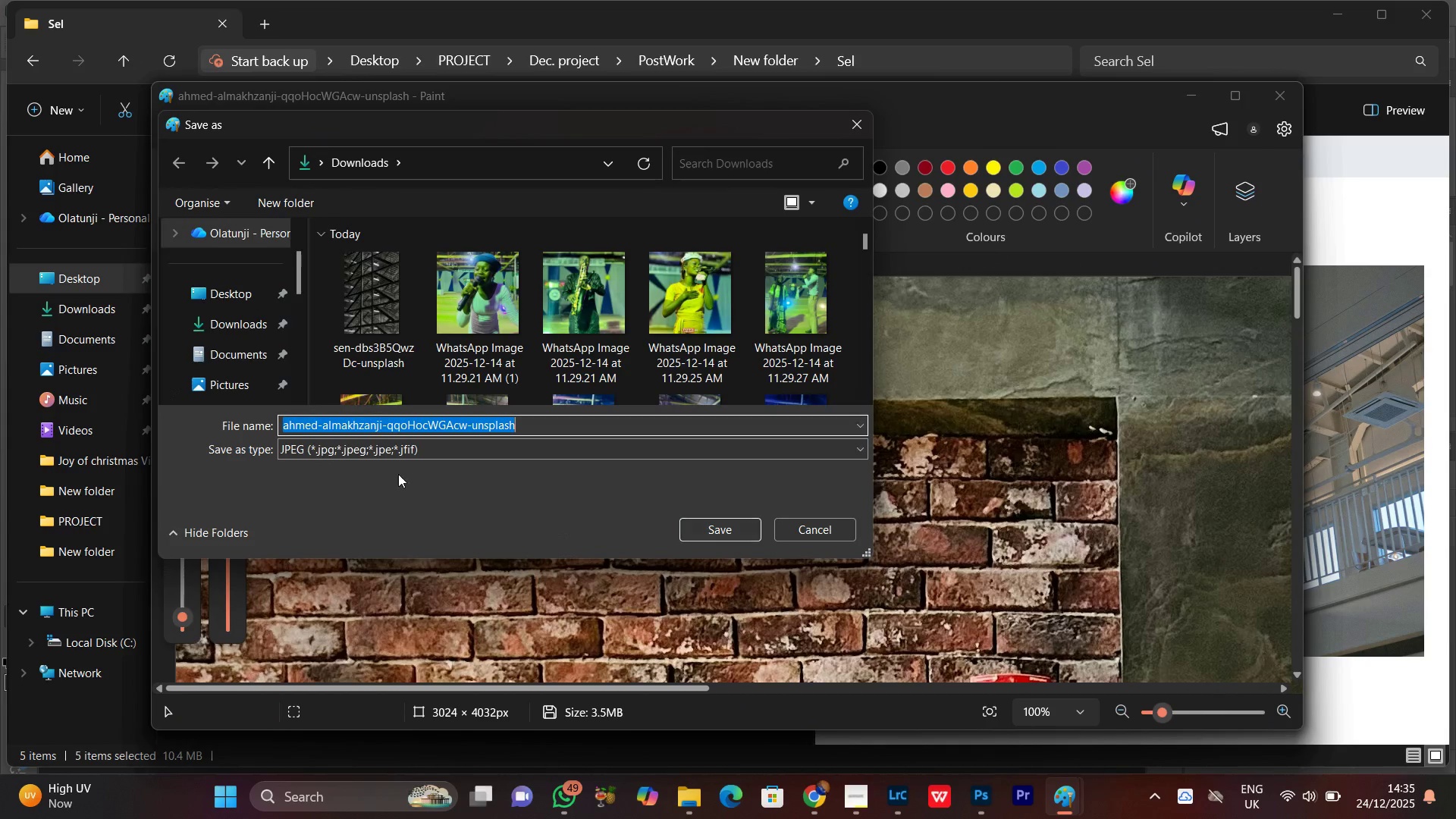 
left_click([724, 530])
 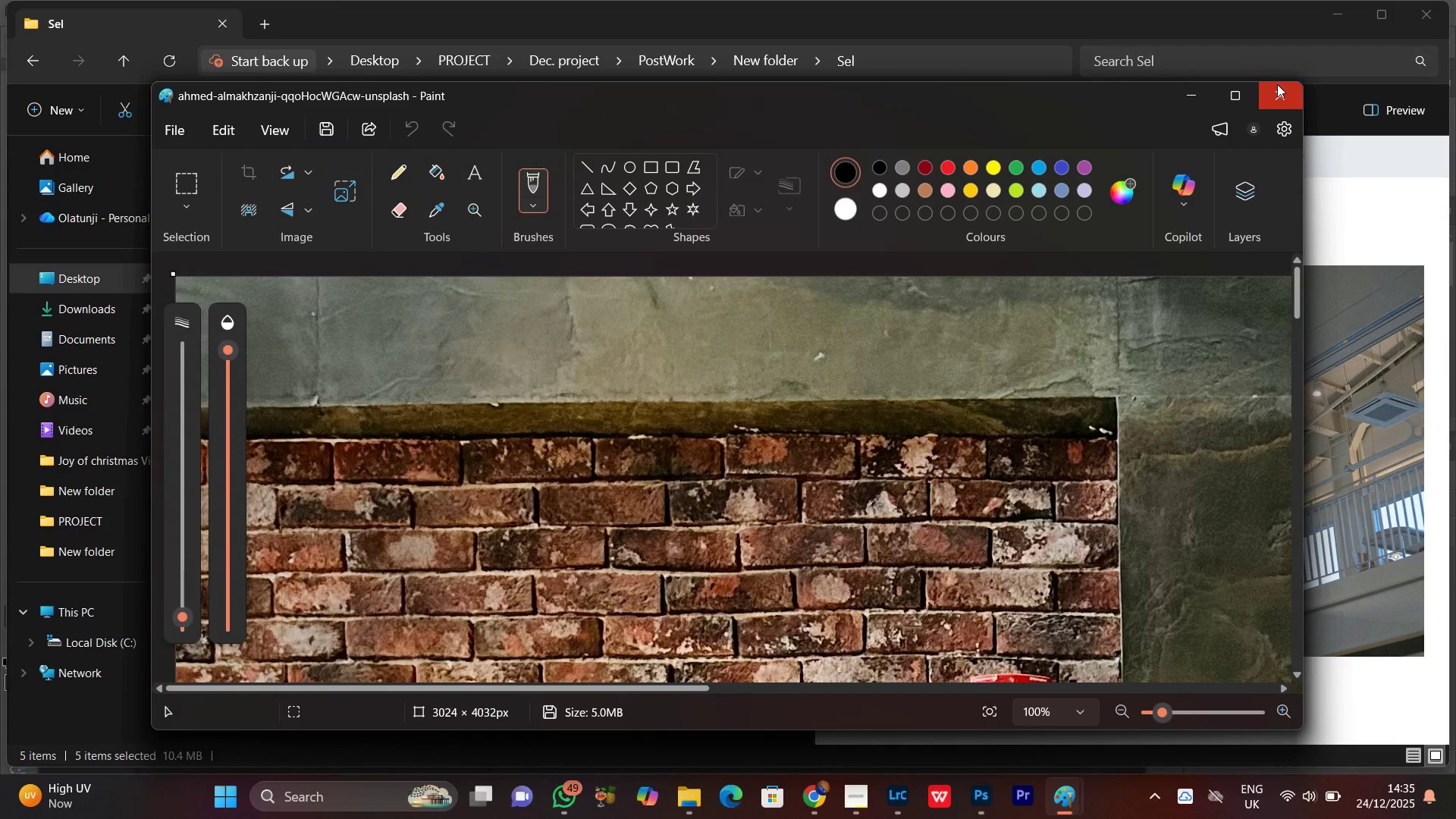 
left_click([1275, 95])
 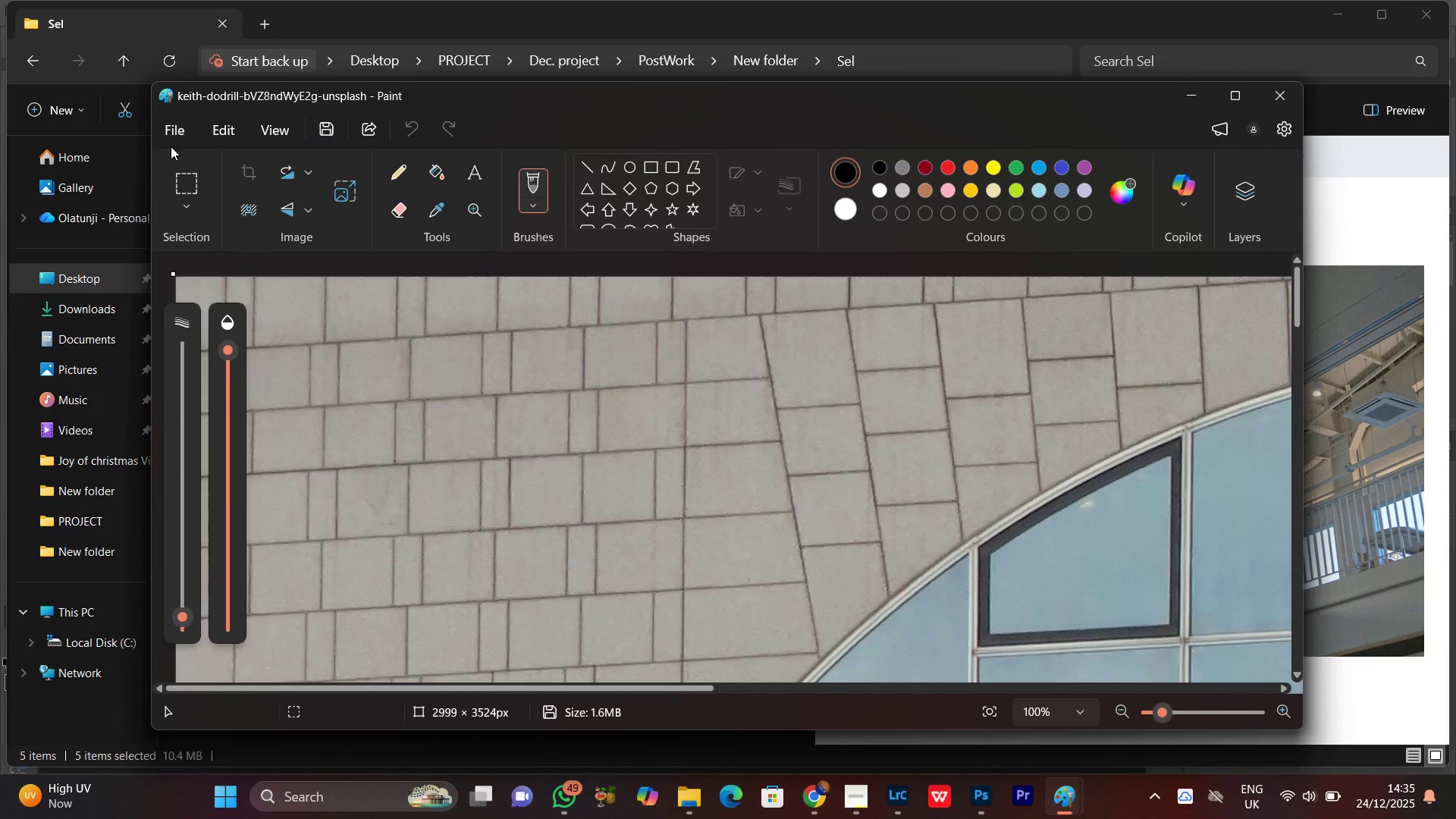 
left_click([176, 134])
 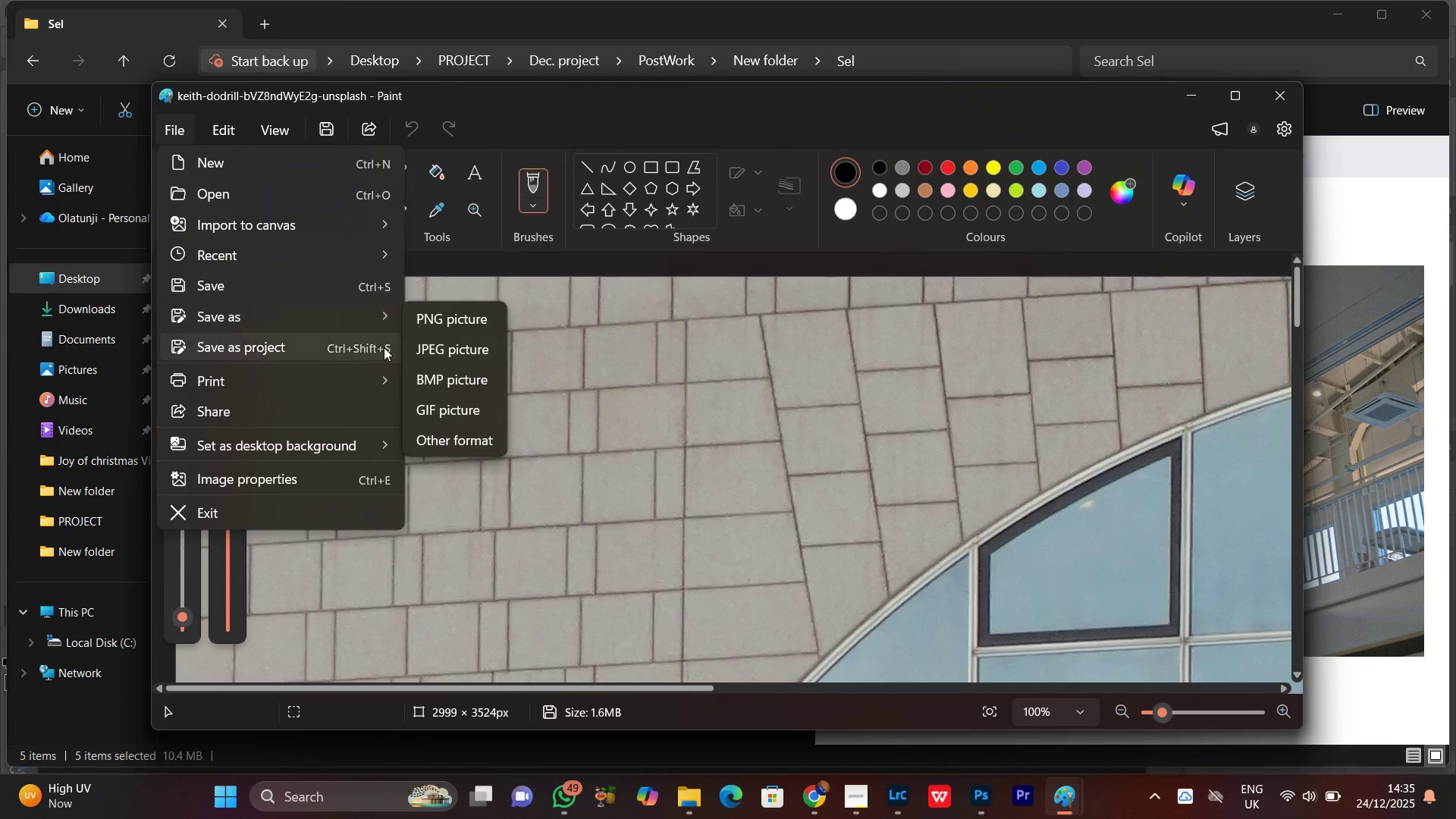 
left_click([460, 350])
 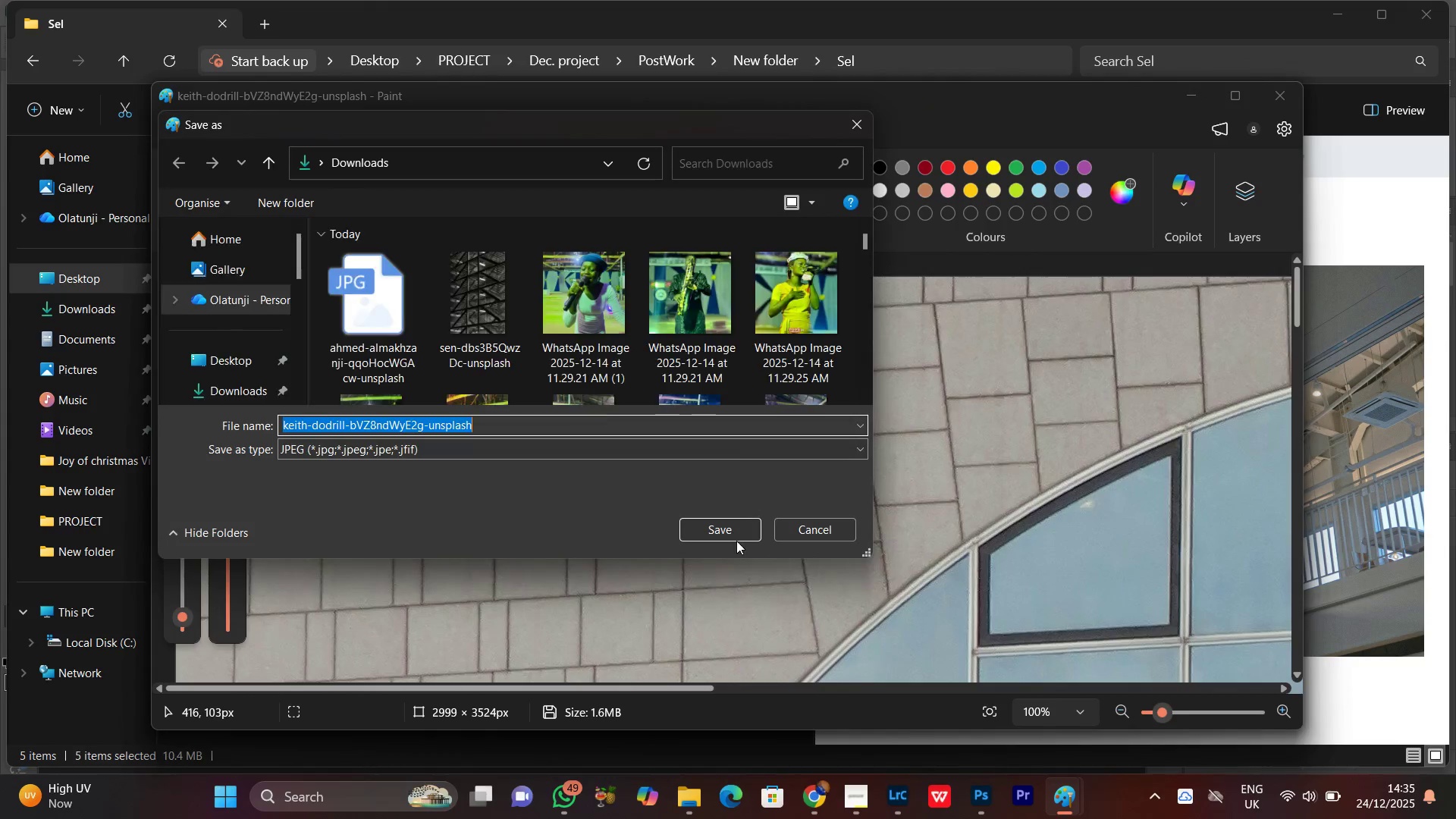 
left_click([735, 529])
 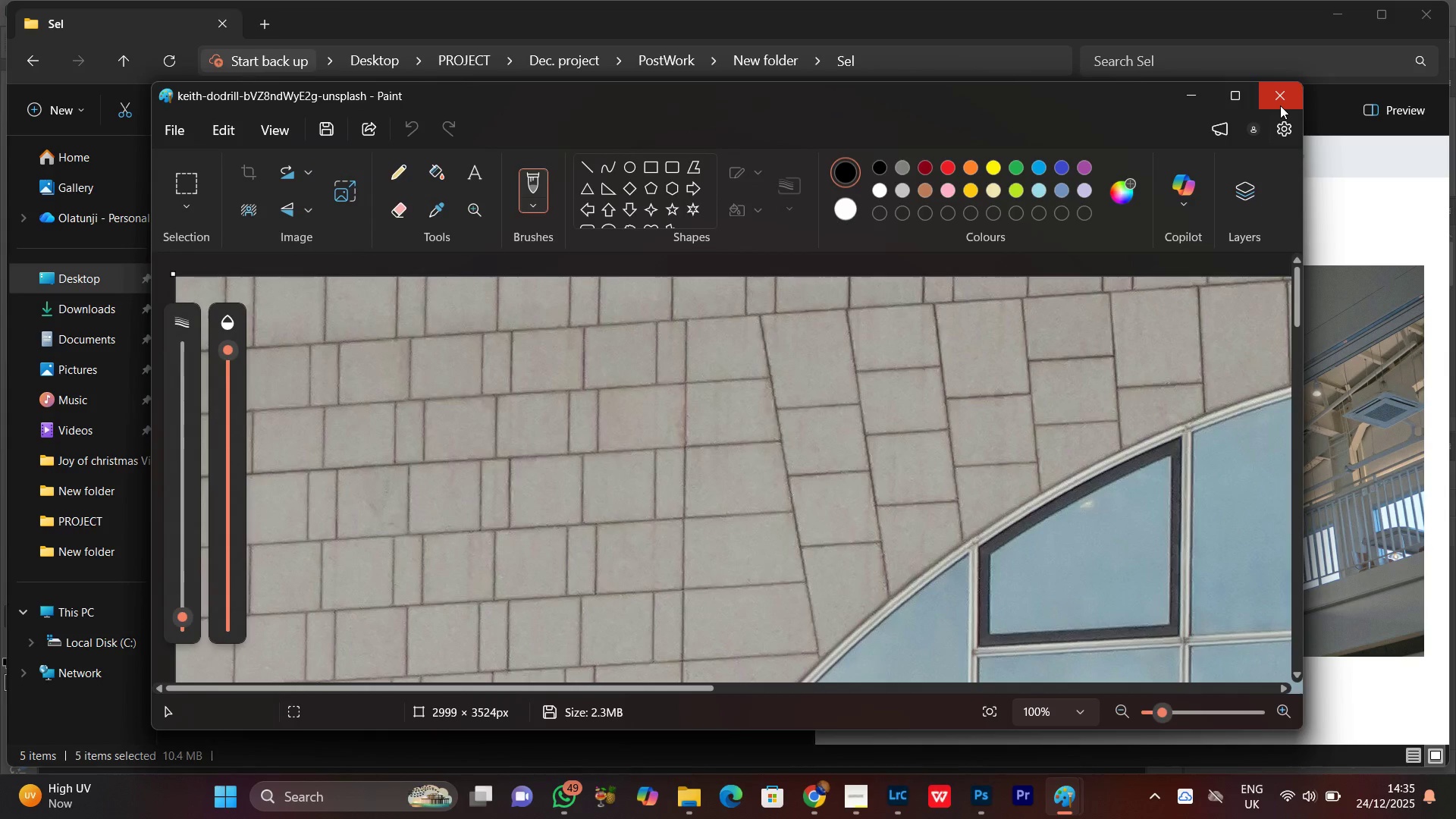 
left_click([1278, 103])
 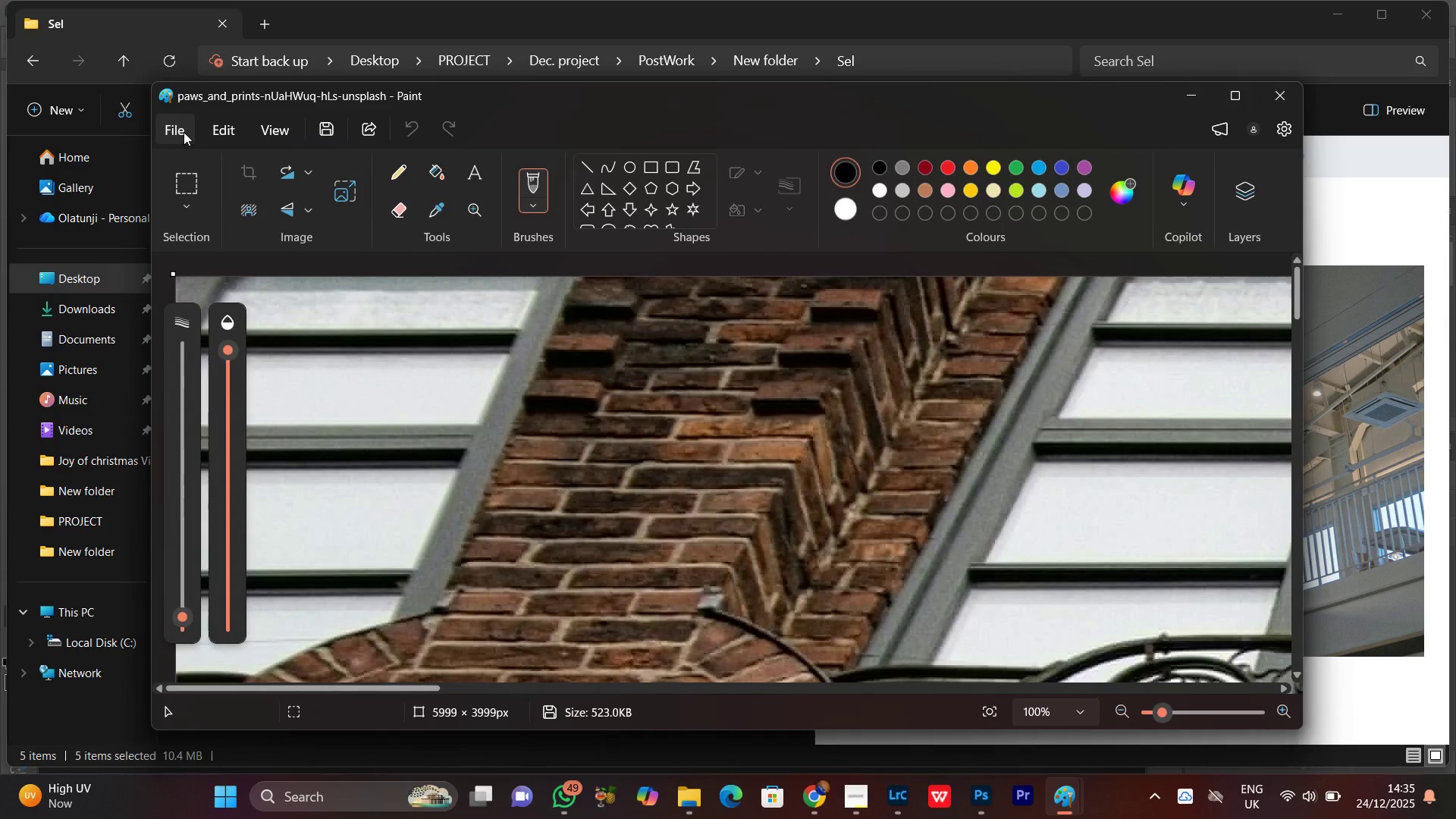 
left_click([179, 128])
 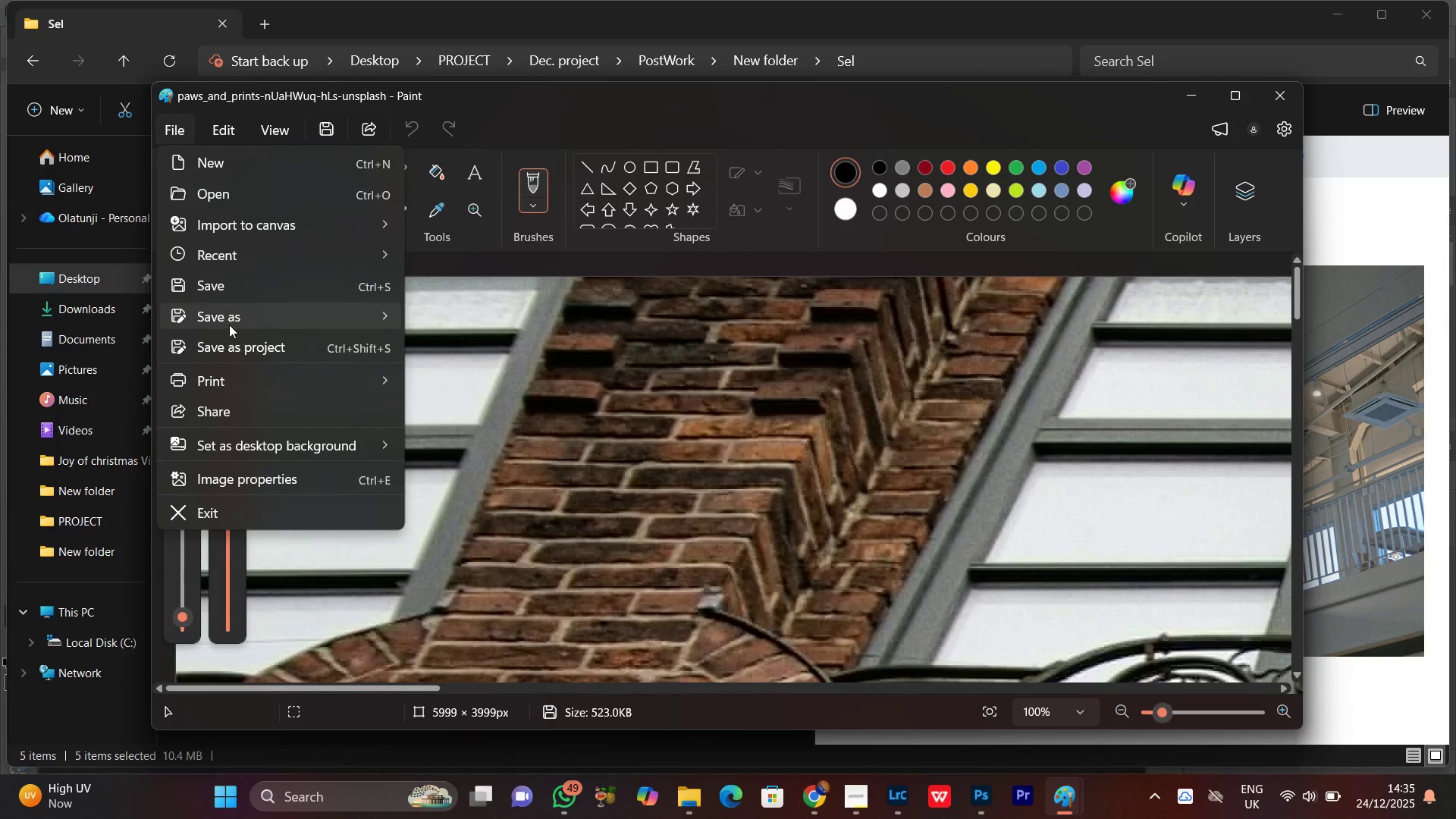 
left_click([229, 325])
 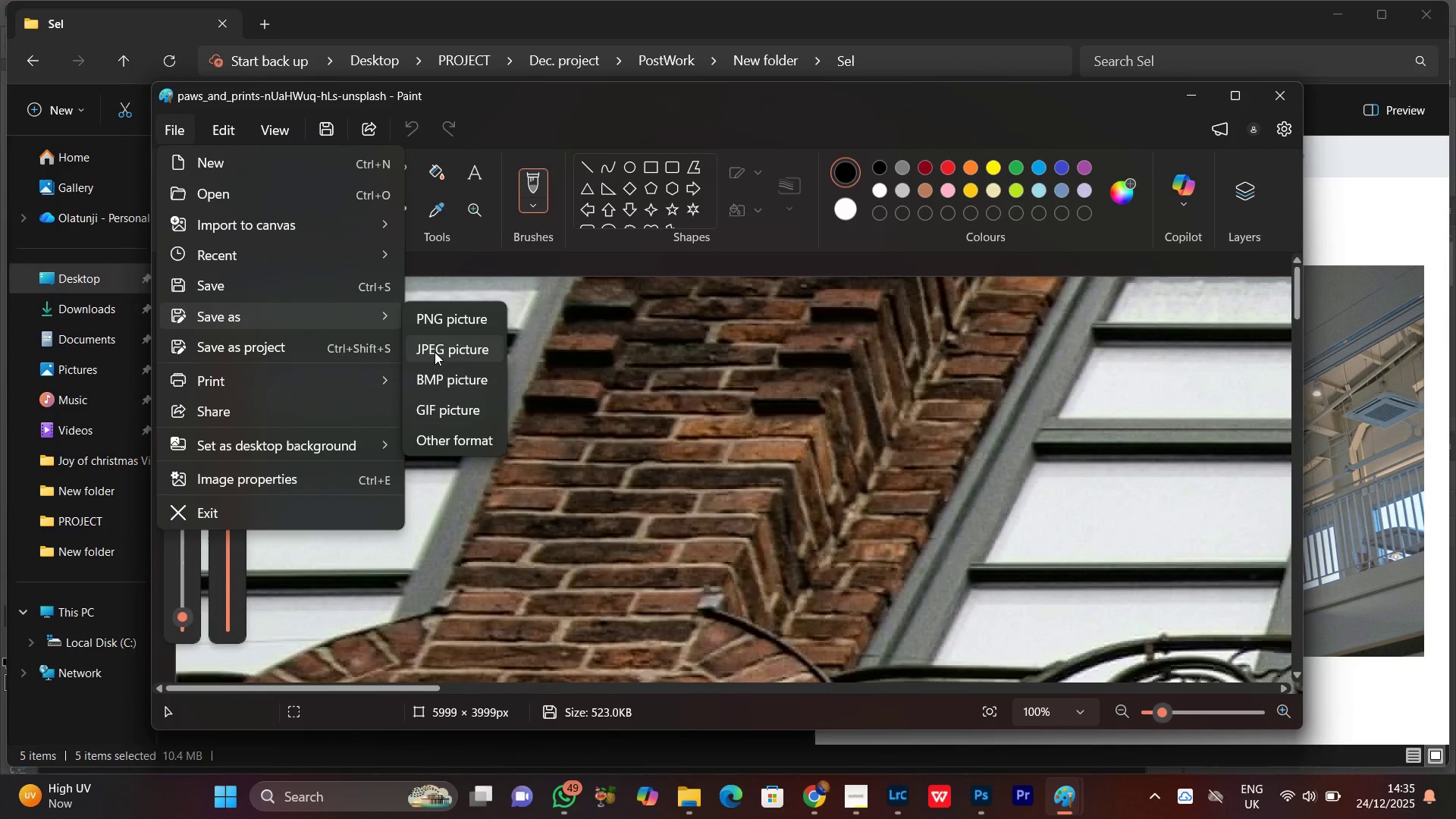 
left_click([435, 352])
 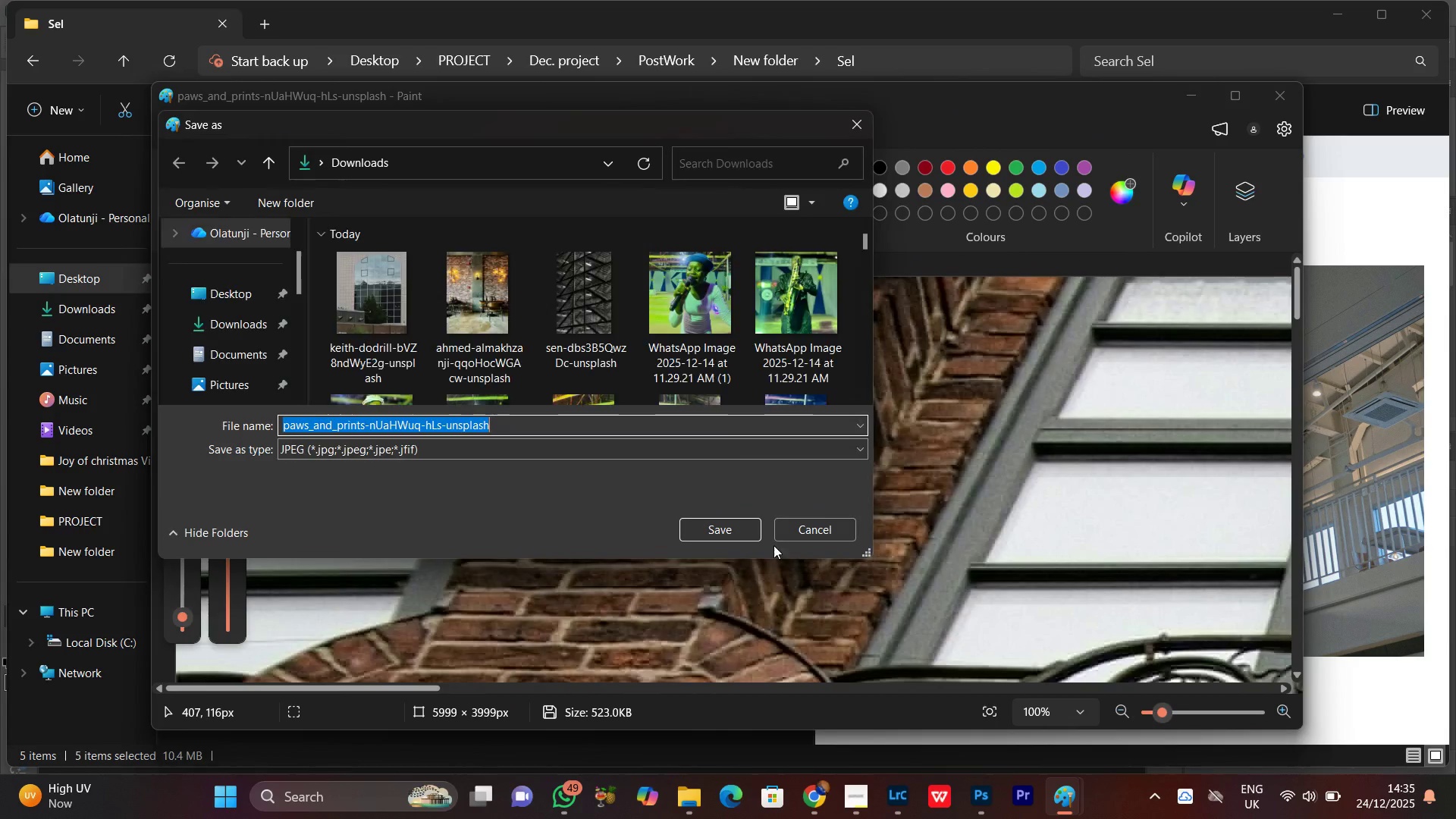 
left_click([711, 532])
 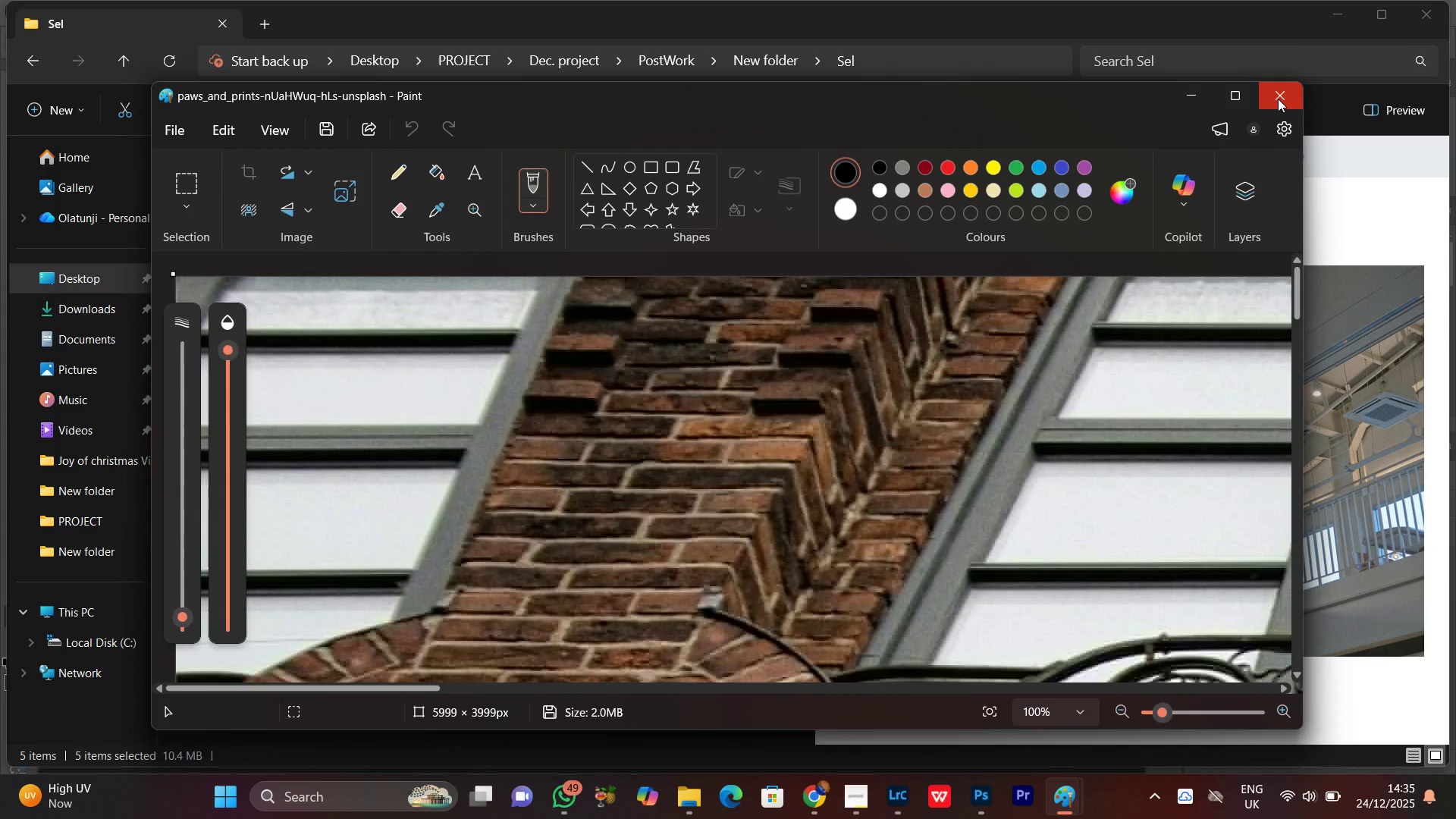 
left_click_drag(start_coordinate=[1278, 99], to_coordinate=[1272, 101])
 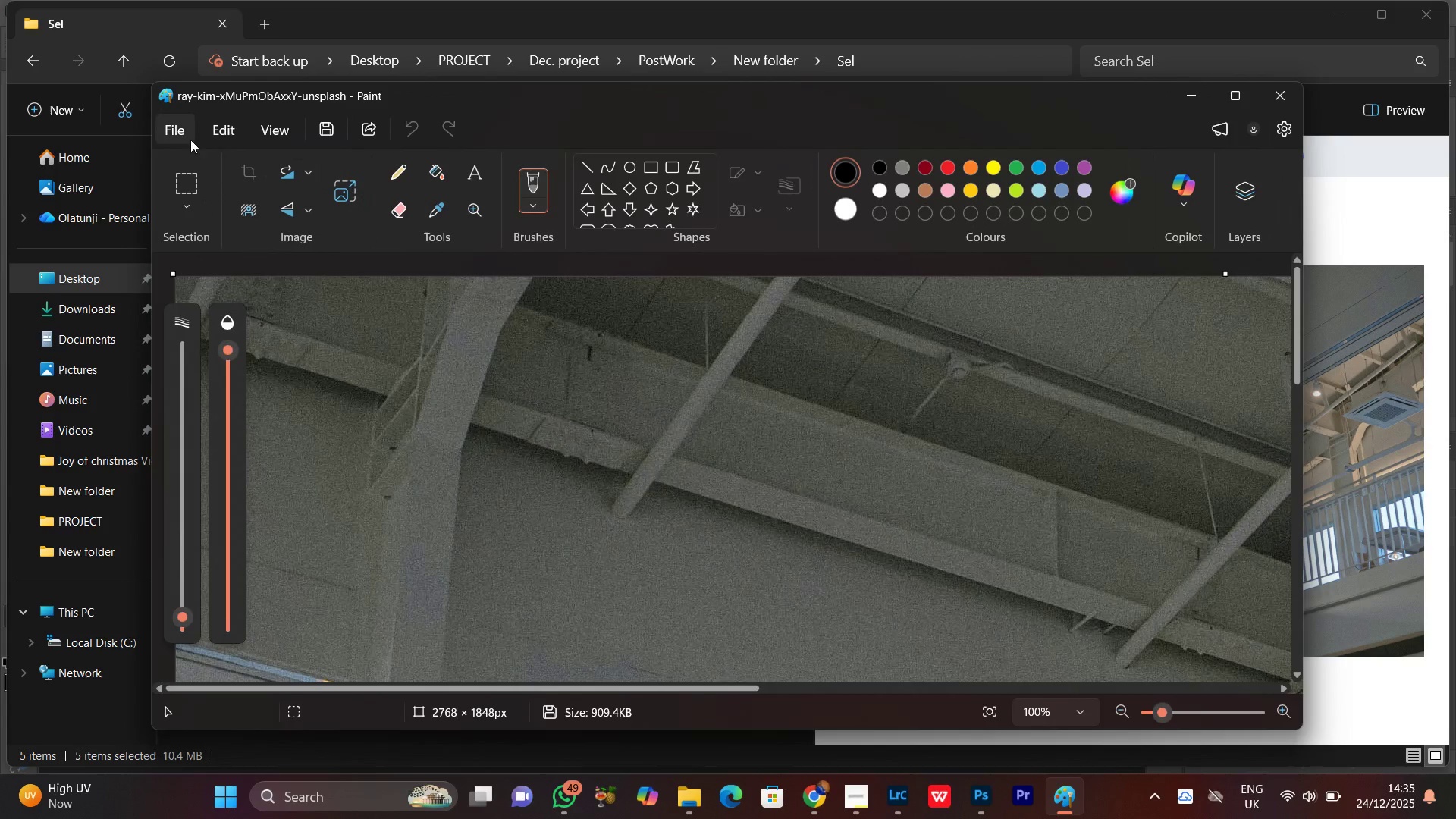 
left_click([179, 137])
 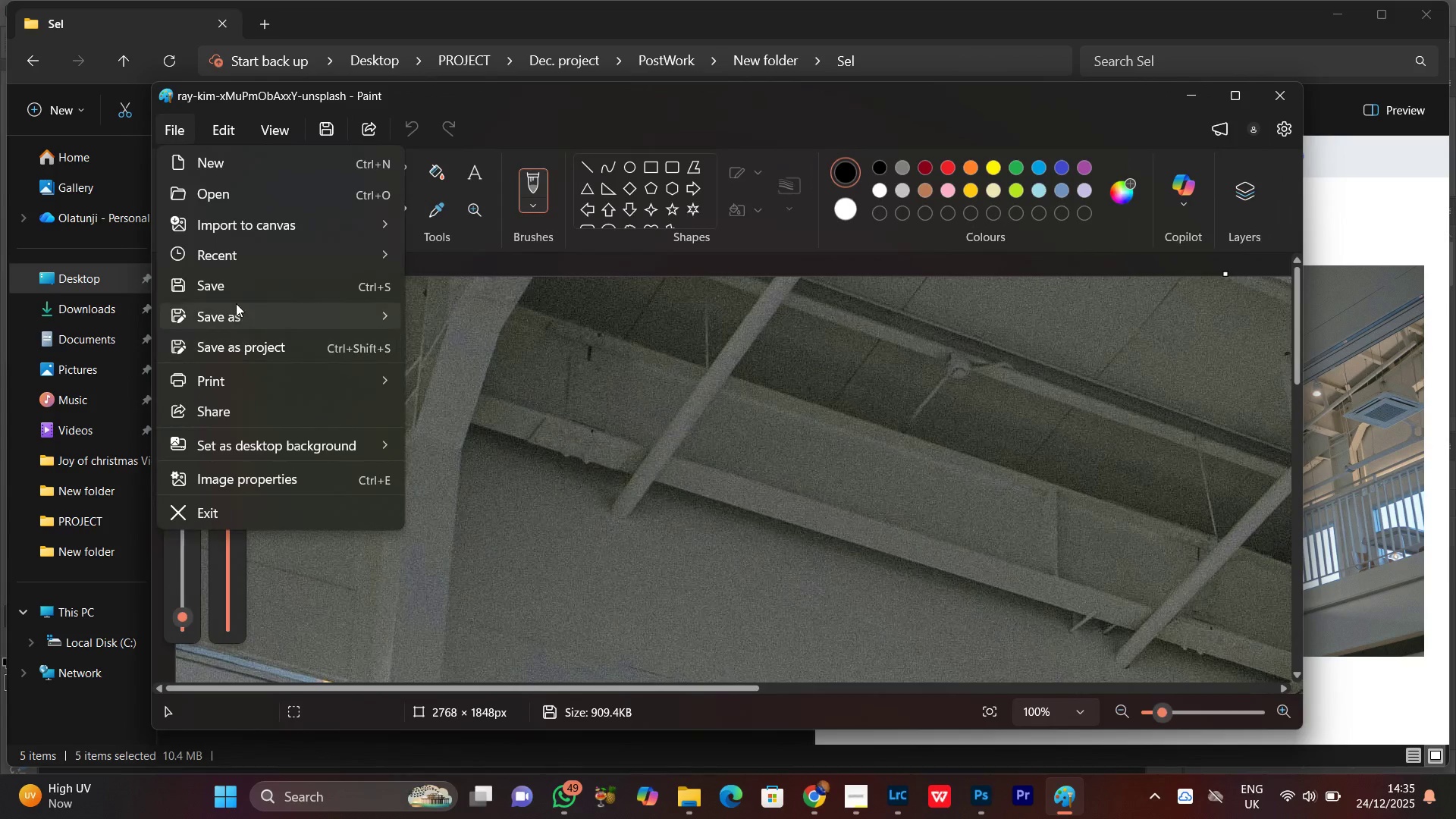 
left_click([236, 303])
 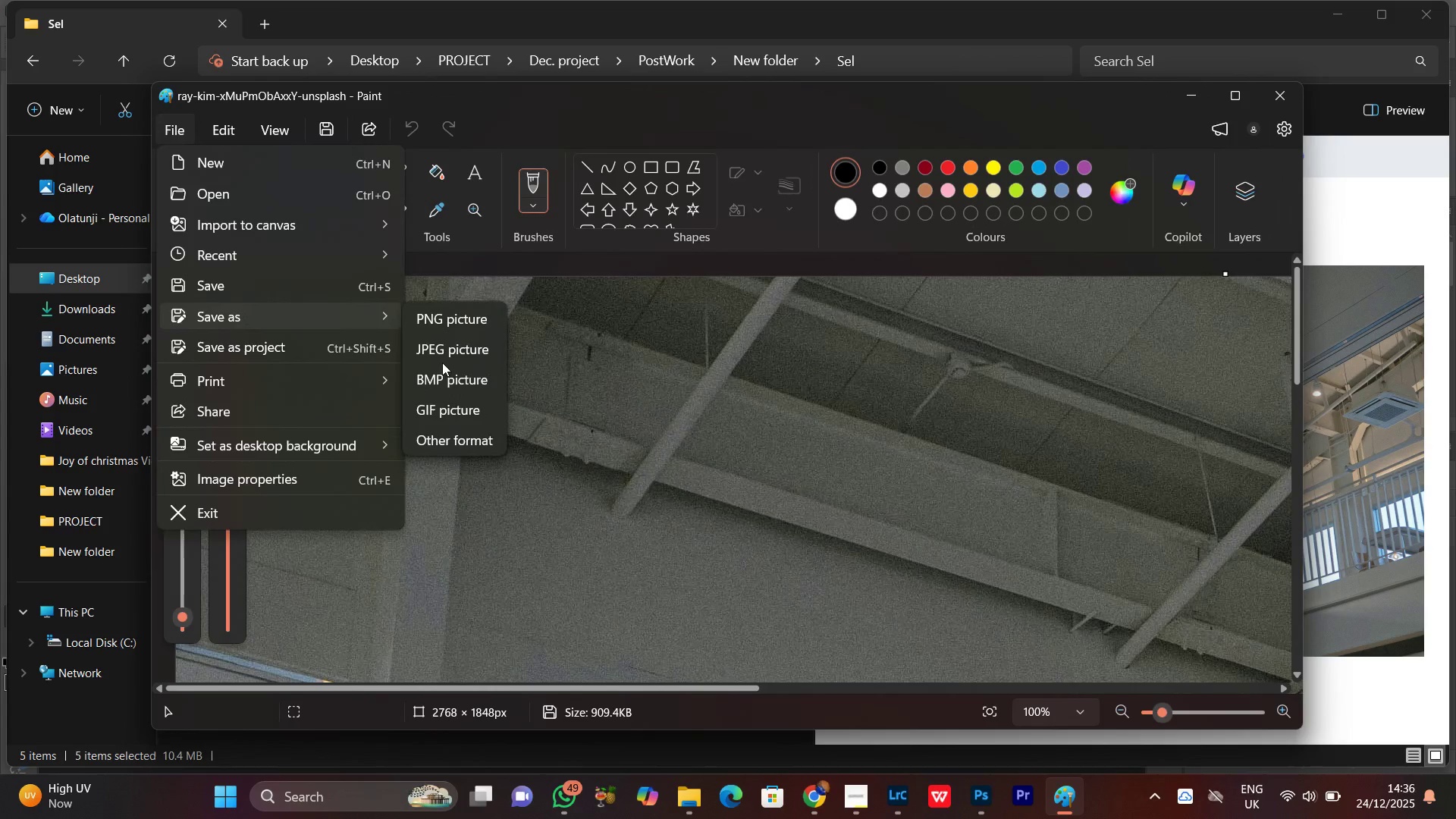 
left_click([441, 356])
 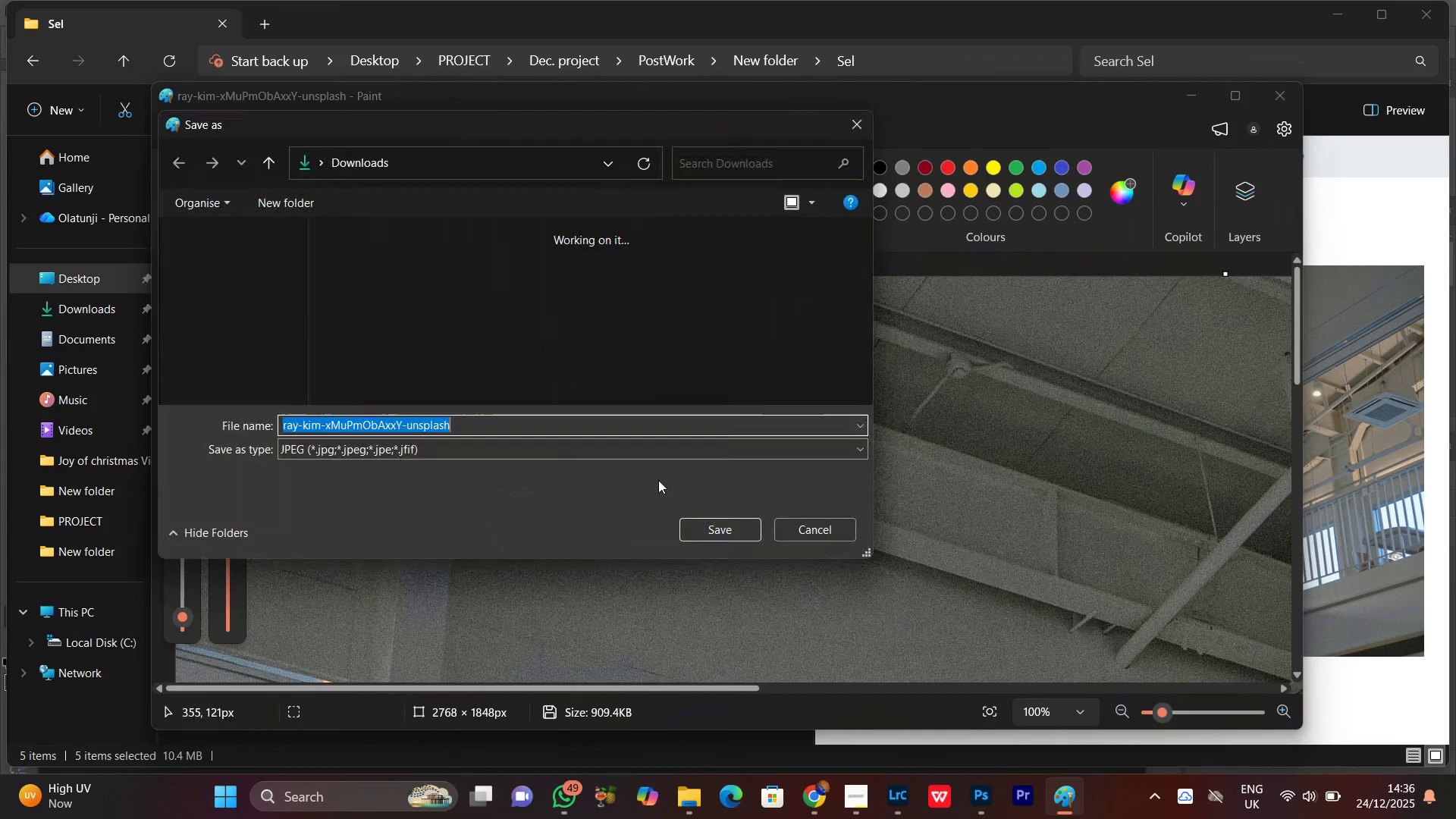 
left_click([701, 538])
 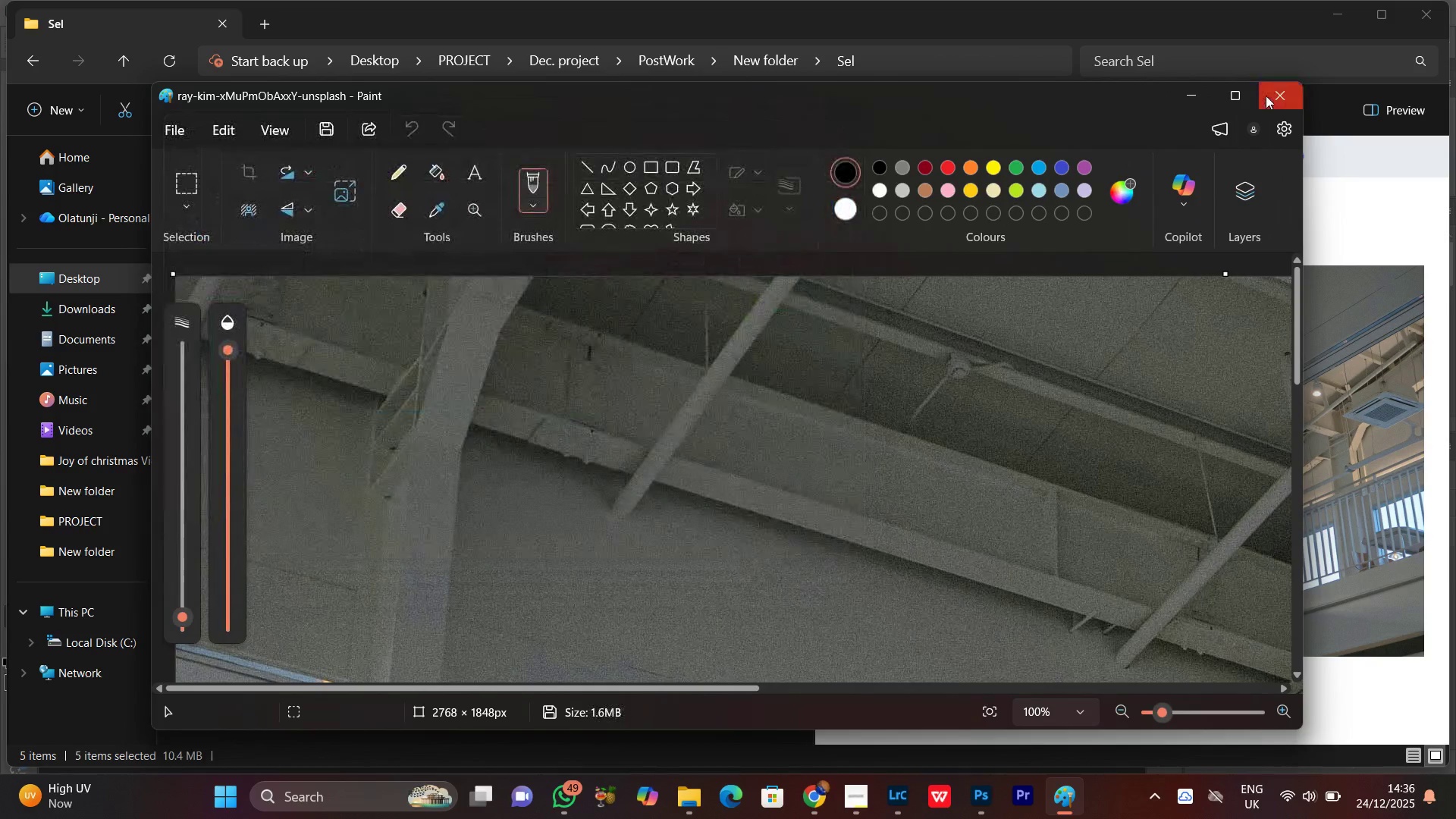 
left_click([1266, 96])
 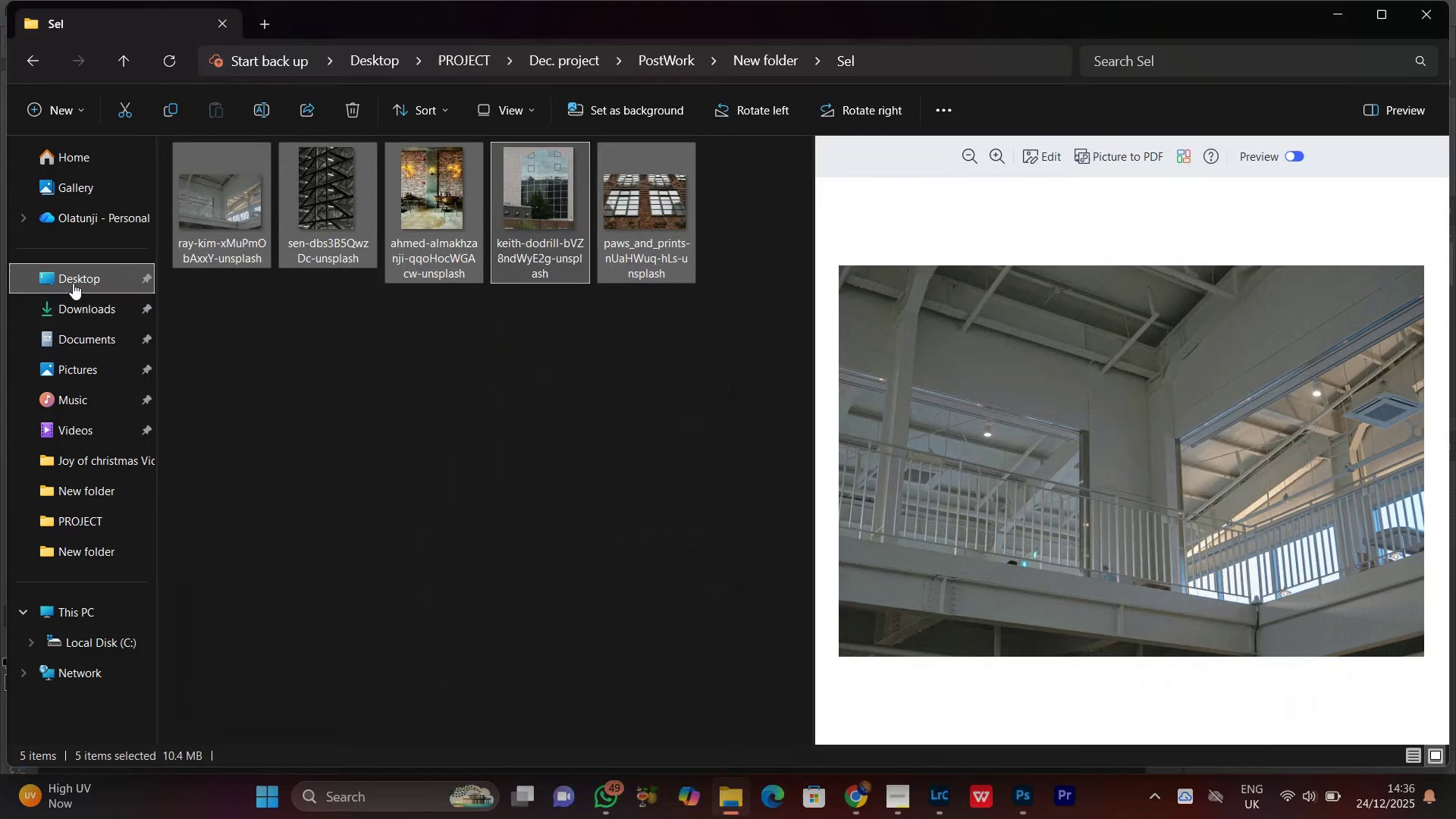 
left_click([66, 314])
 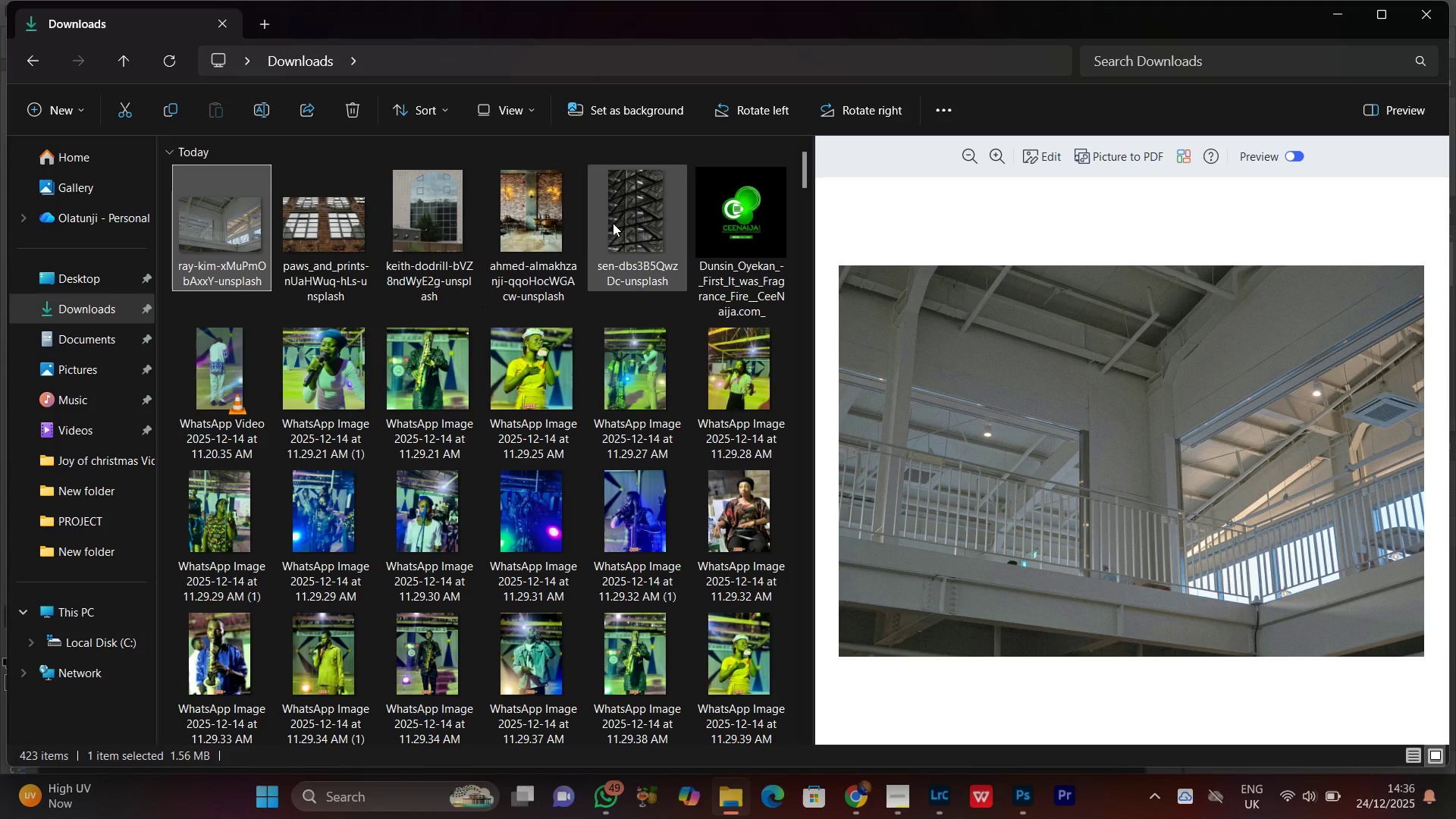 
hold_key(key=ShiftLeft, duration=0.36)
left_click([629, 226])
 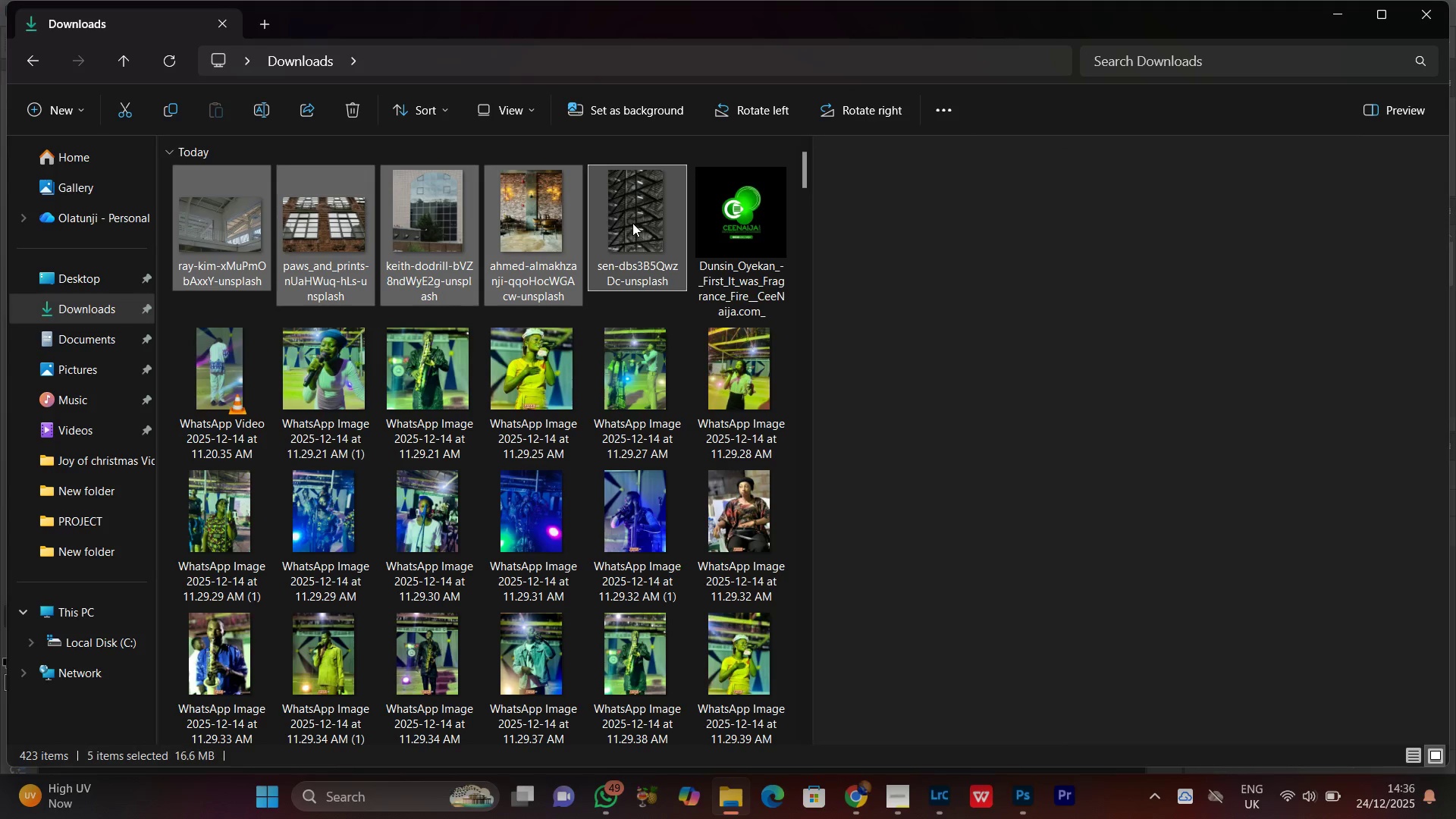 
left_click_drag(start_coordinate=[633, 220], to_coordinate=[1018, 635])
 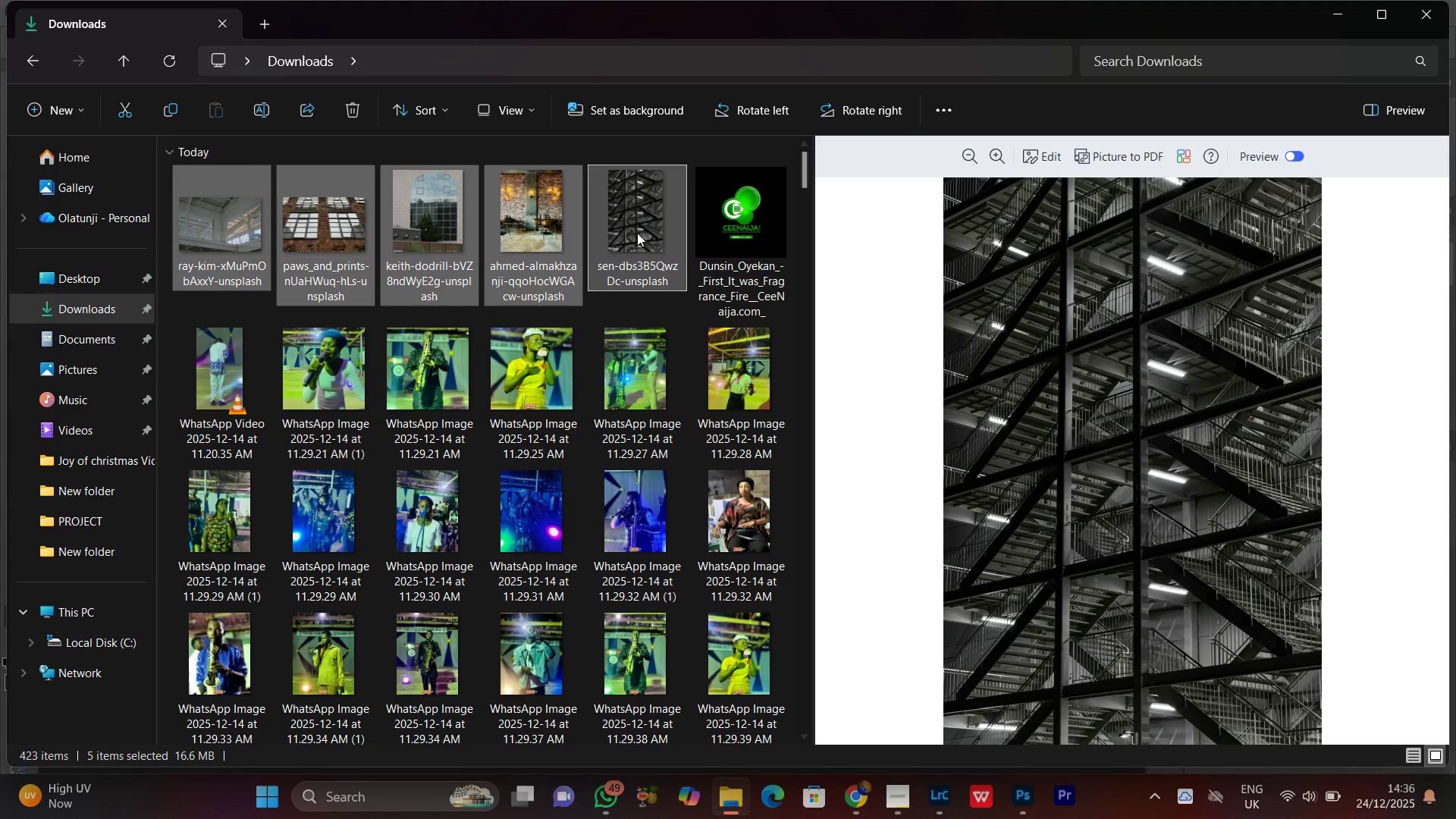 
left_click_drag(start_coordinate=[637, 233], to_coordinate=[1250, 610])
 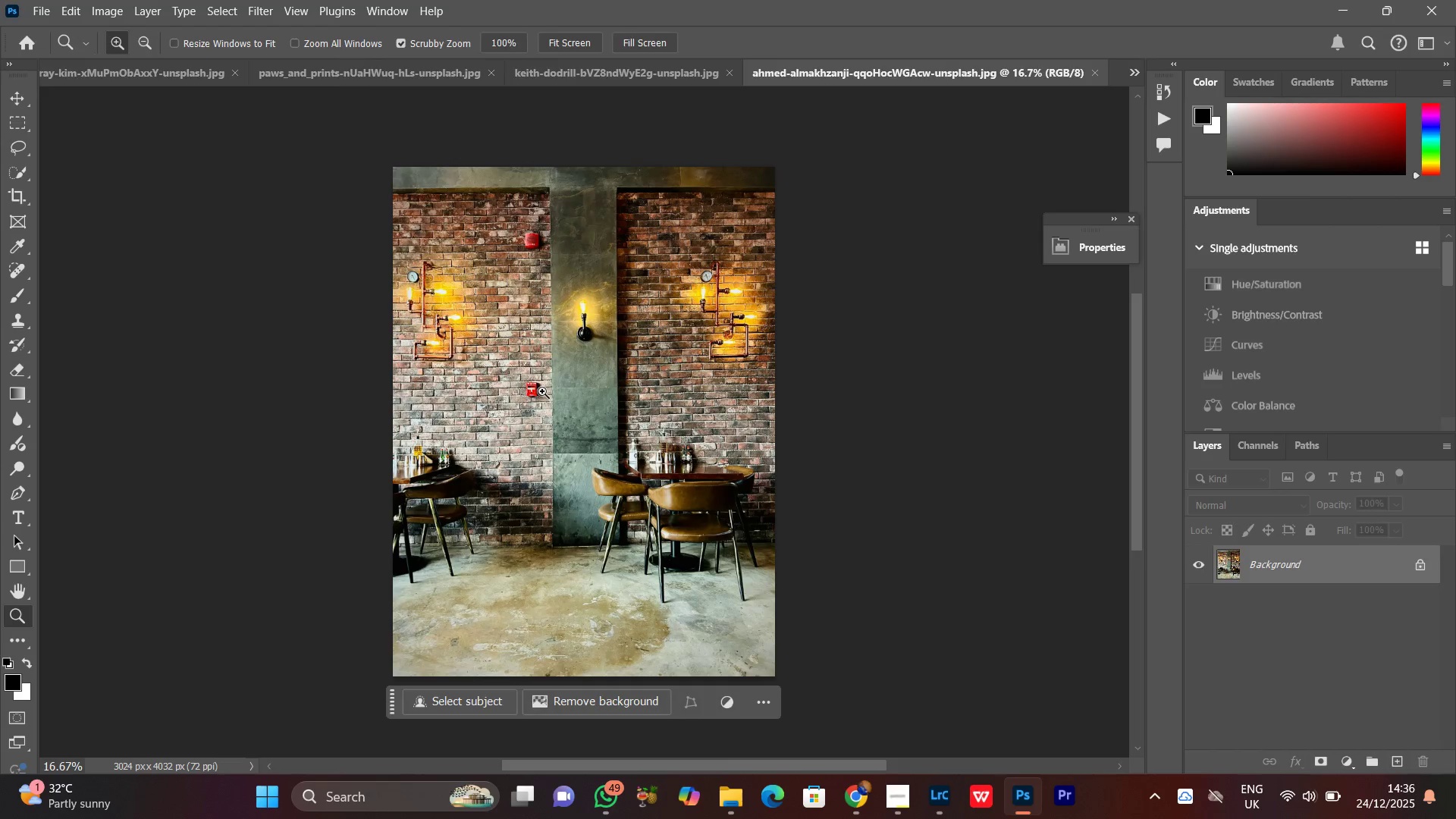 
key(V)
 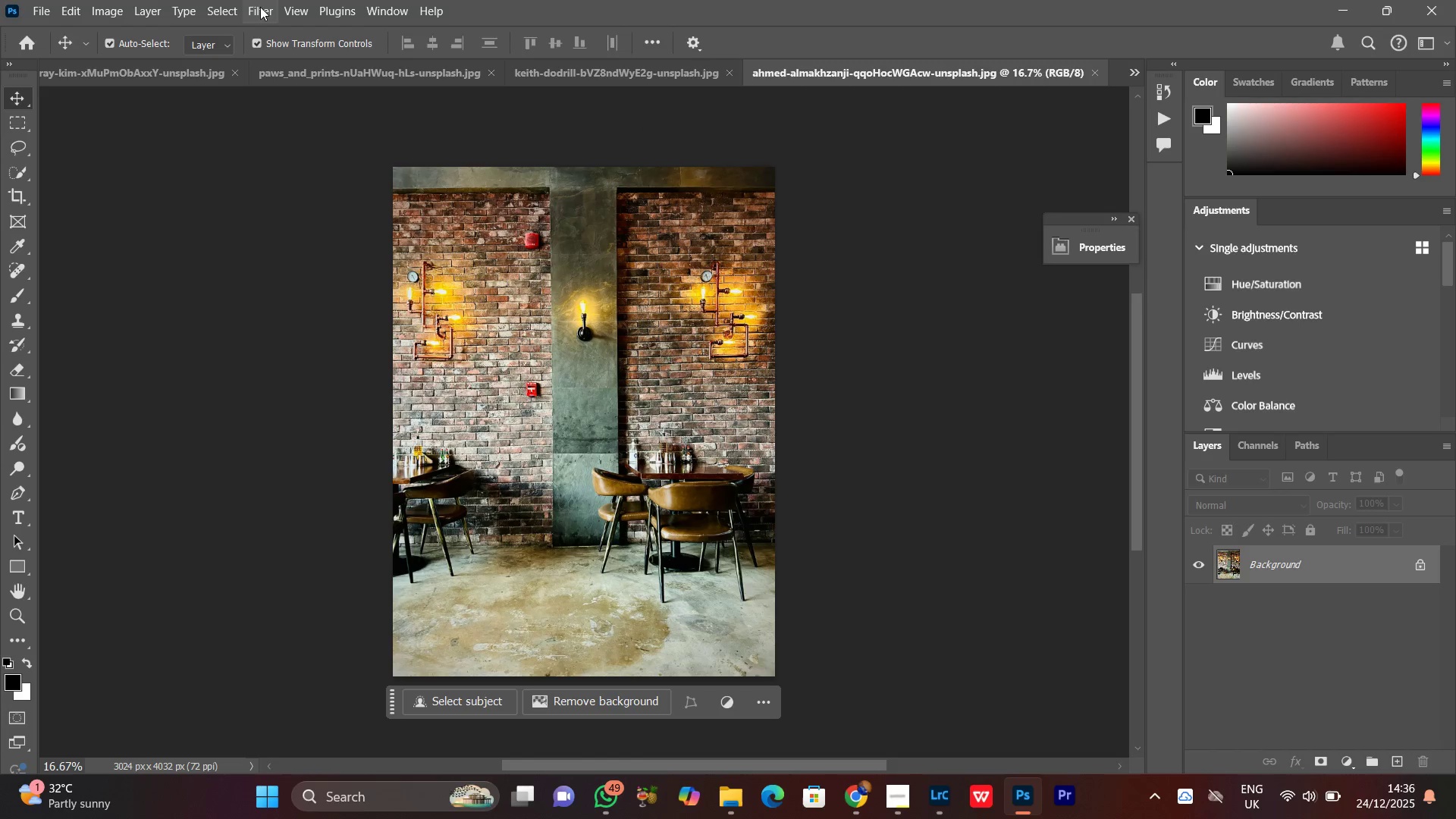 
left_click([608, 71])
 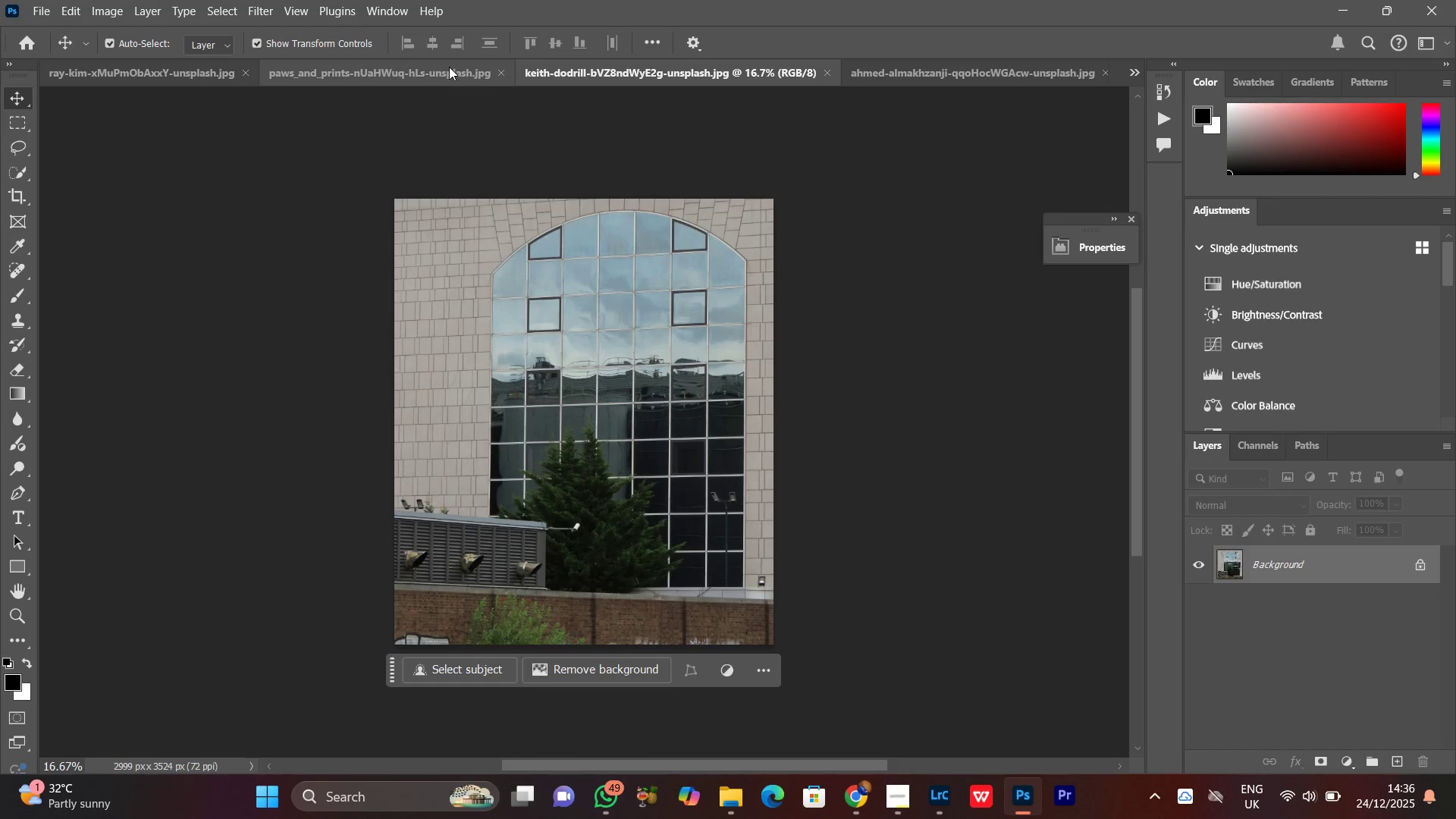 
left_click([447, 67])
 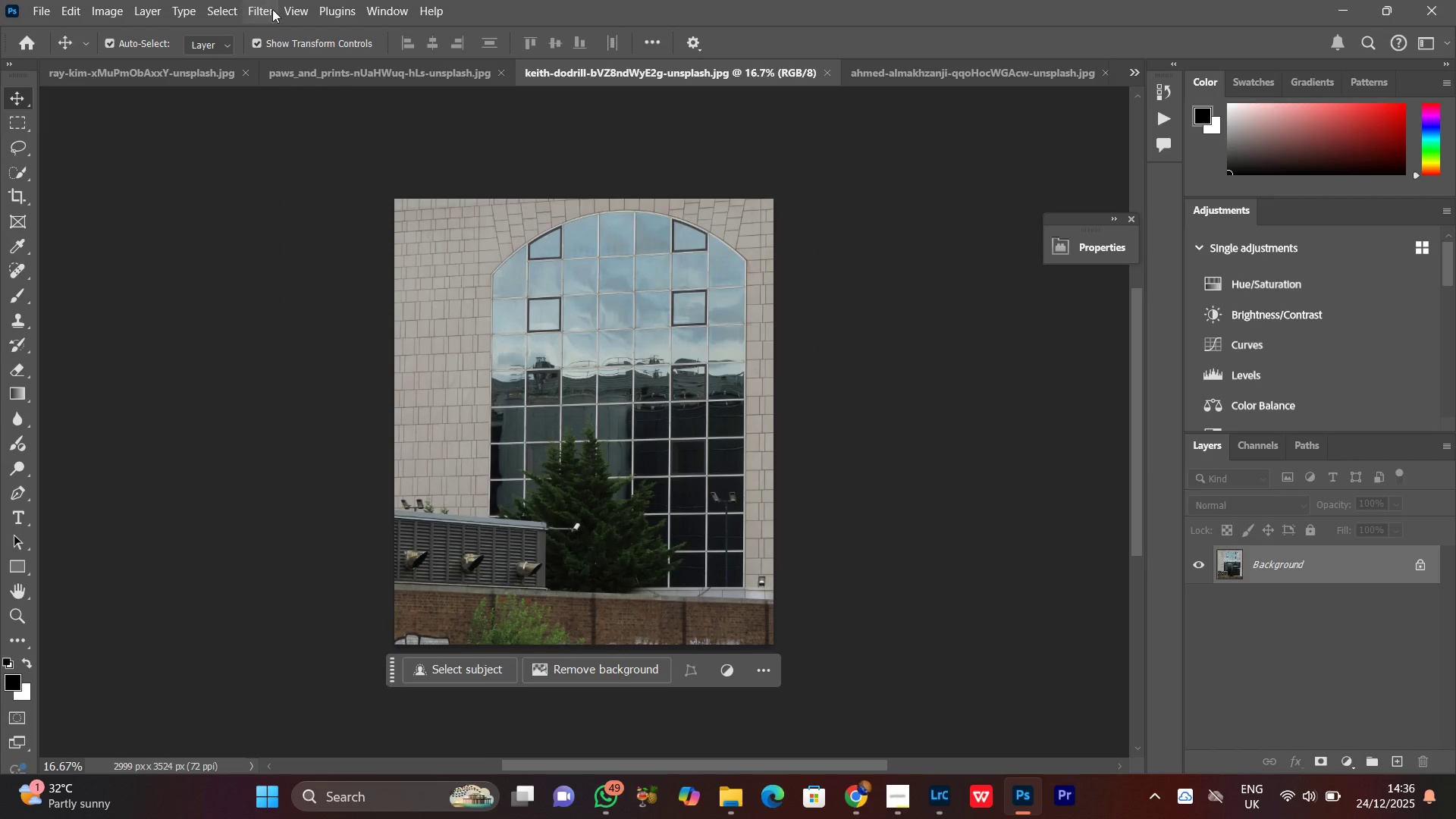 
left_click([264, 10])
 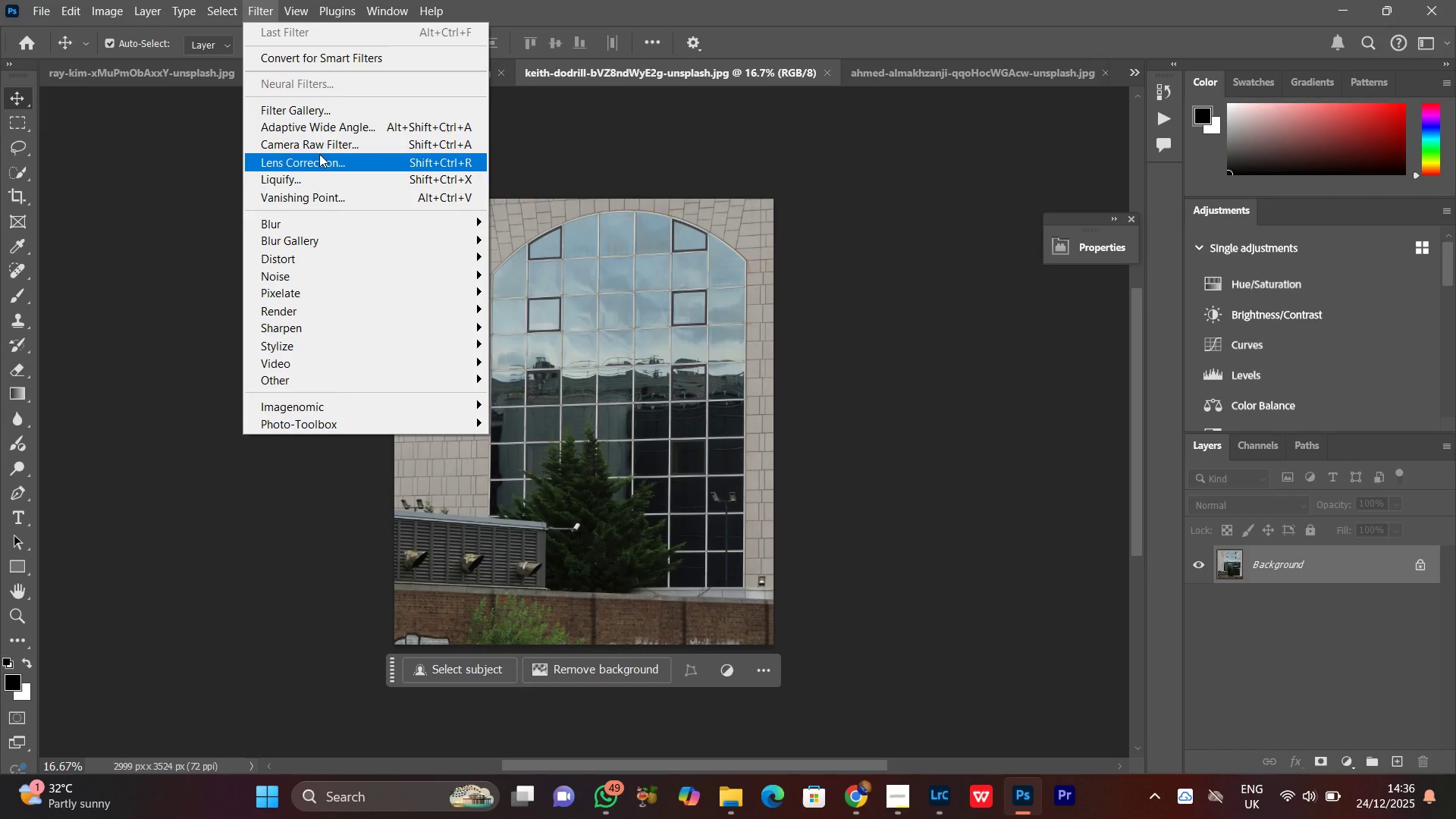 
left_click([310, 138])
 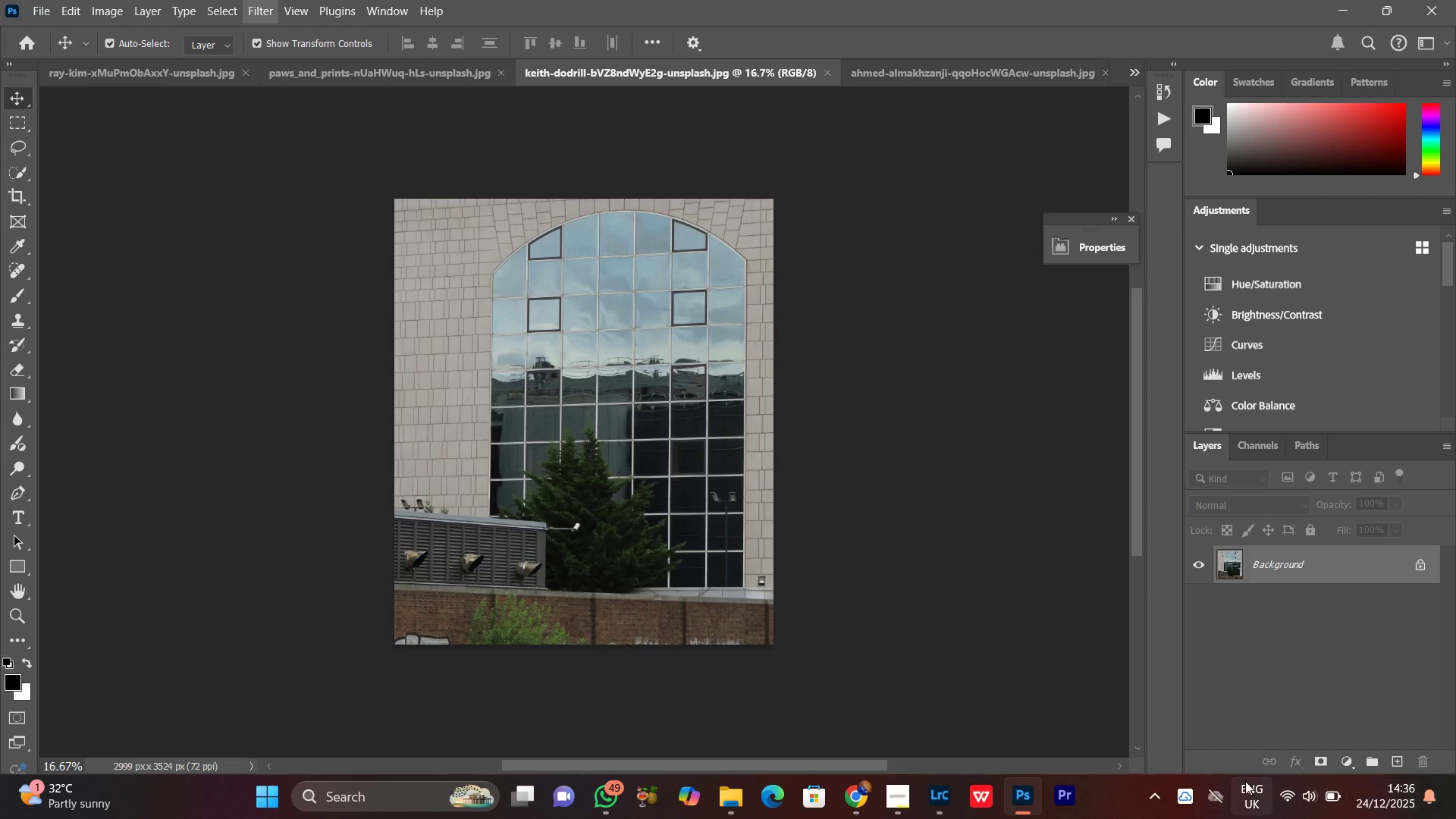 
mouse_move([1259, 788])
 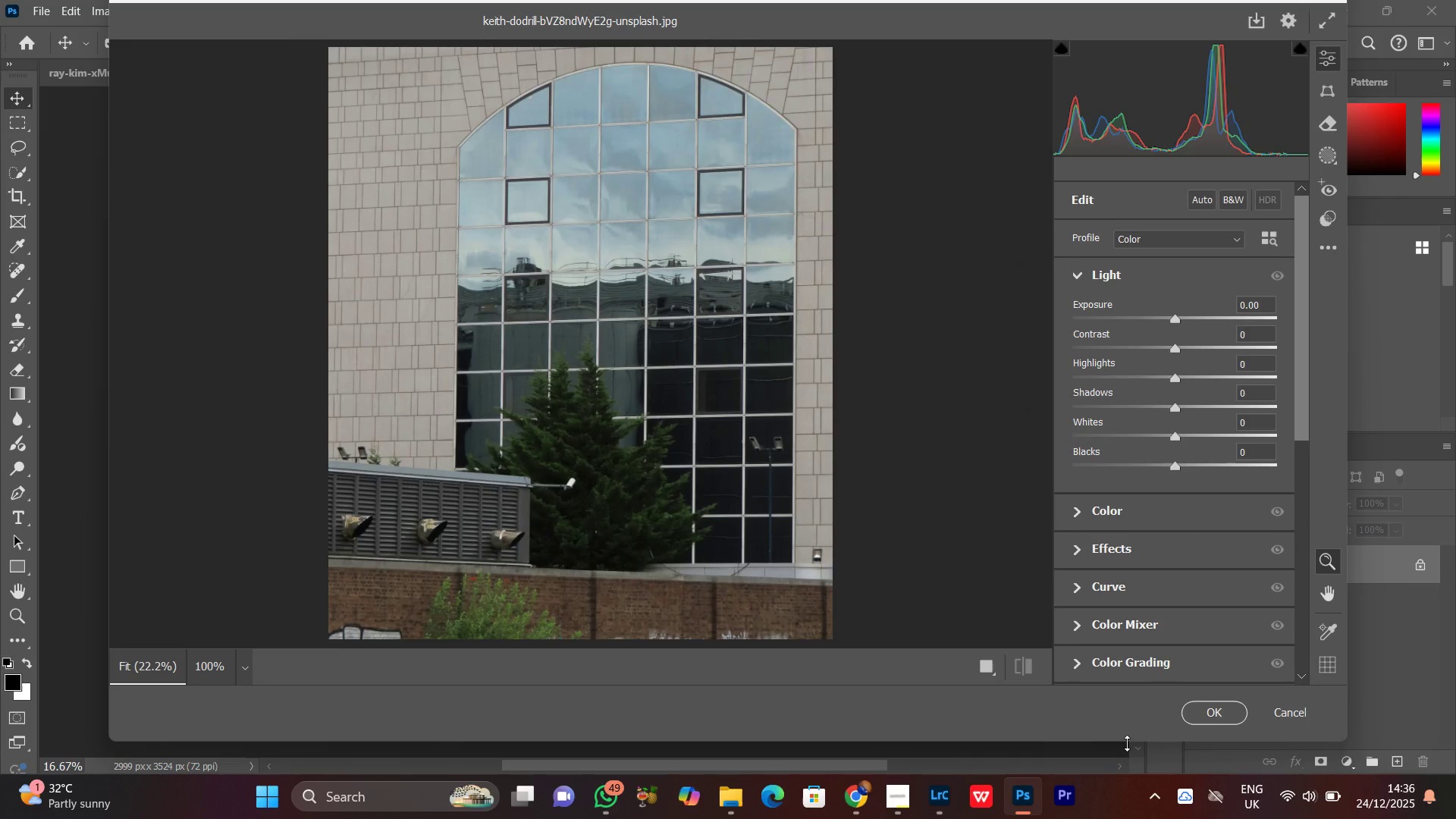 
mouse_move([1282, 800])
 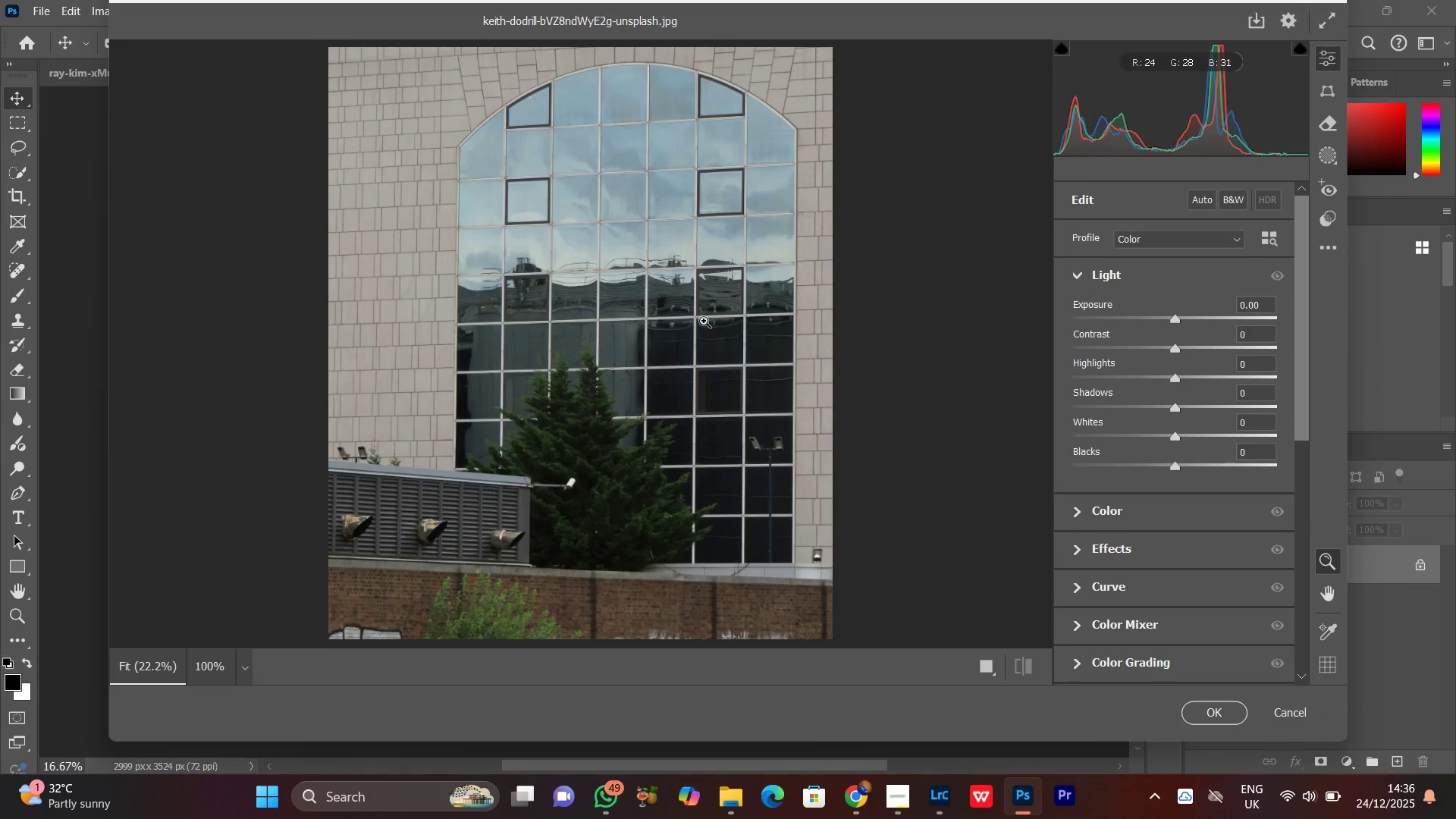 
left_click_drag(start_coordinate=[702, 322], to_coordinate=[673, 354])
 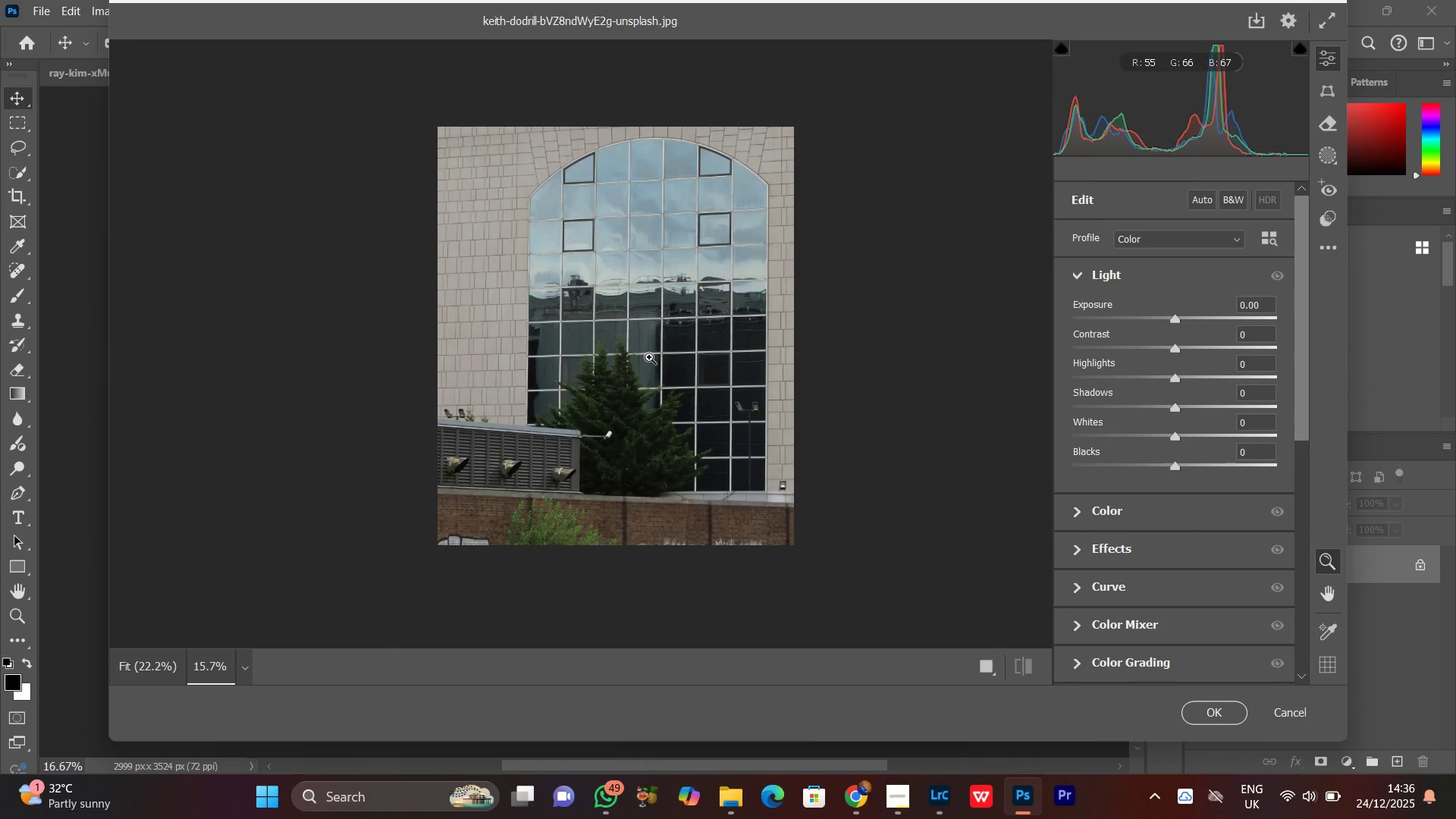 
left_click([649, 356])
 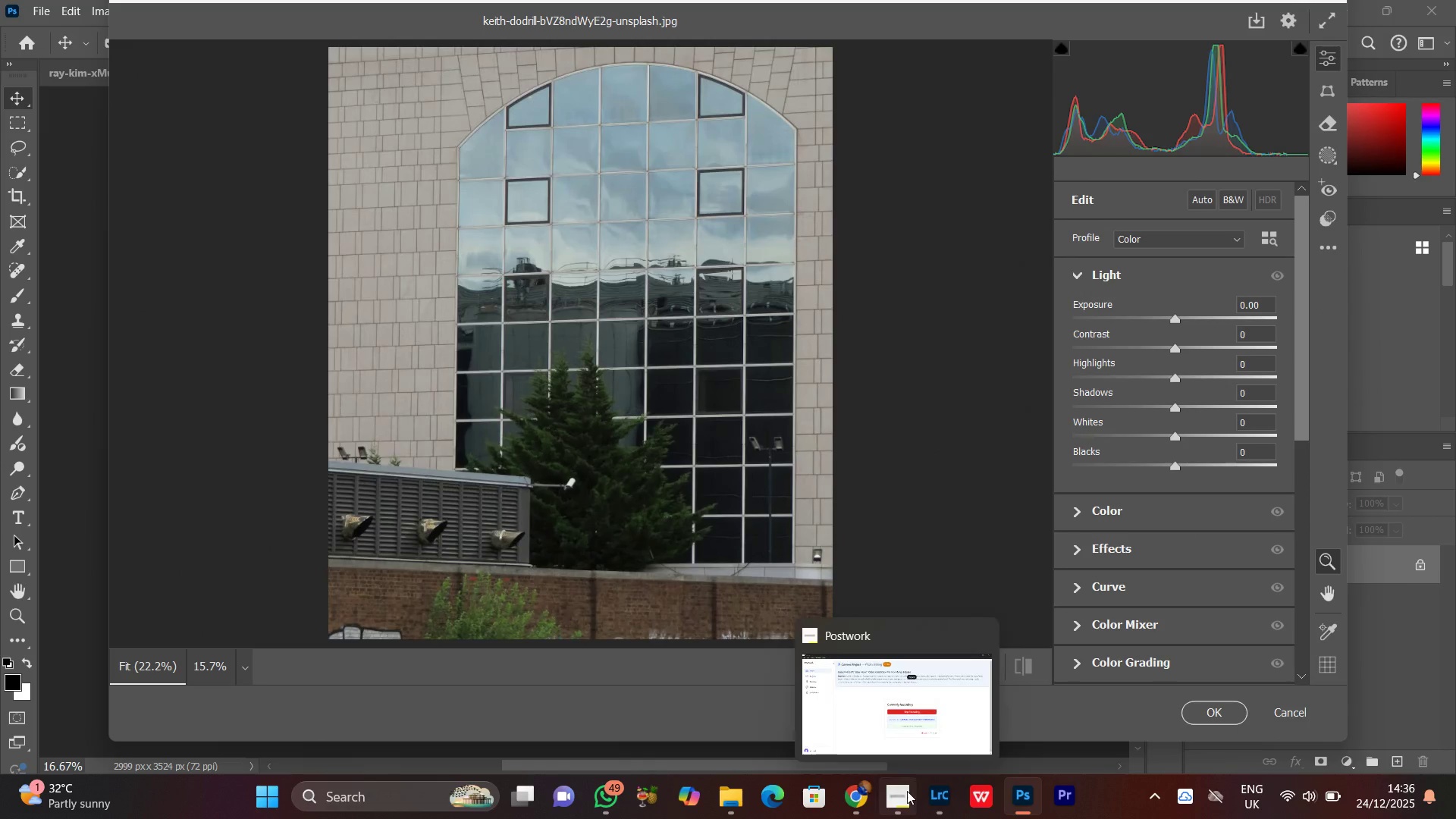 
left_click([892, 816])
 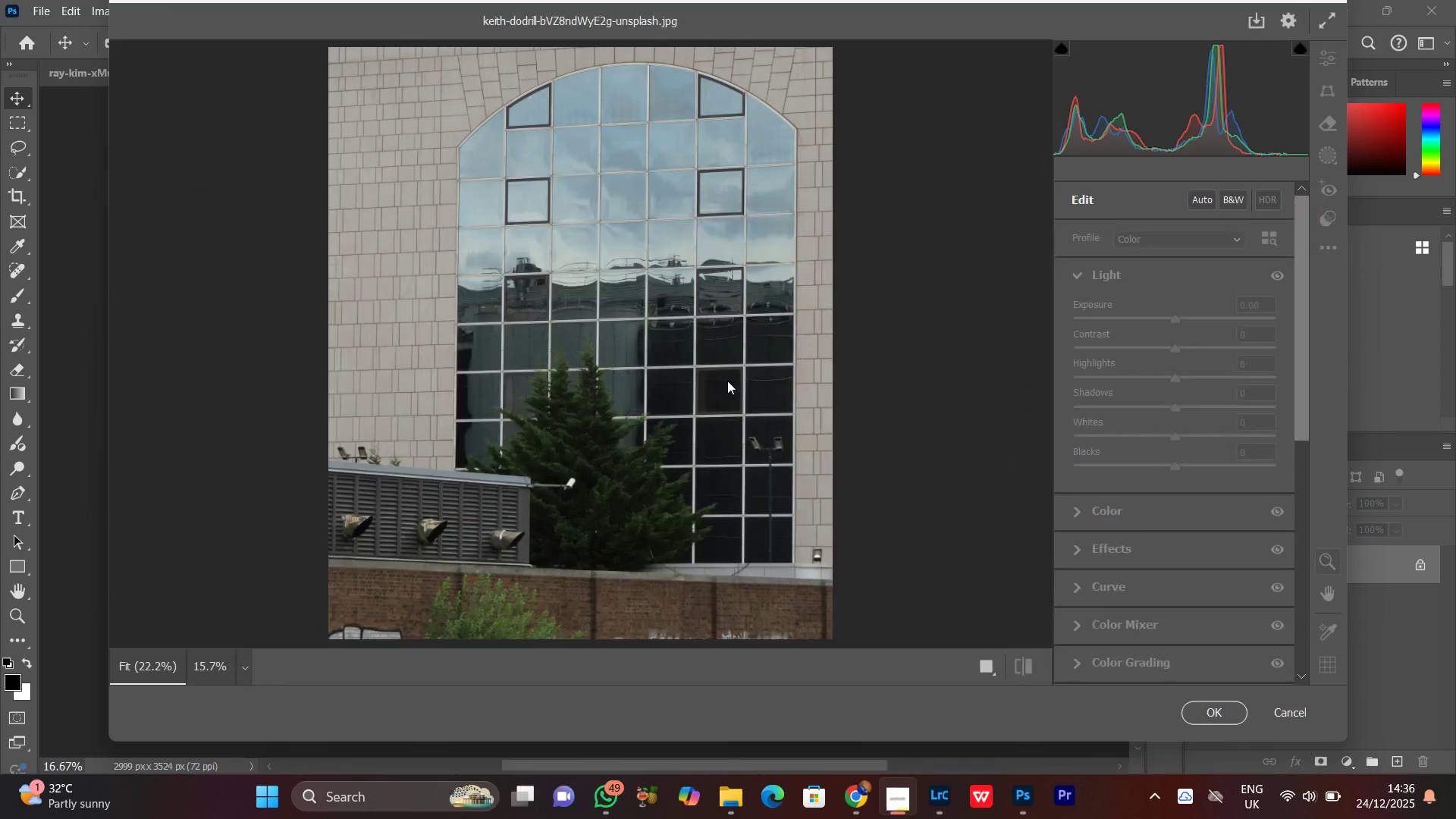 
left_click_drag(start_coordinate=[667, 281], to_coordinate=[664, 295])
 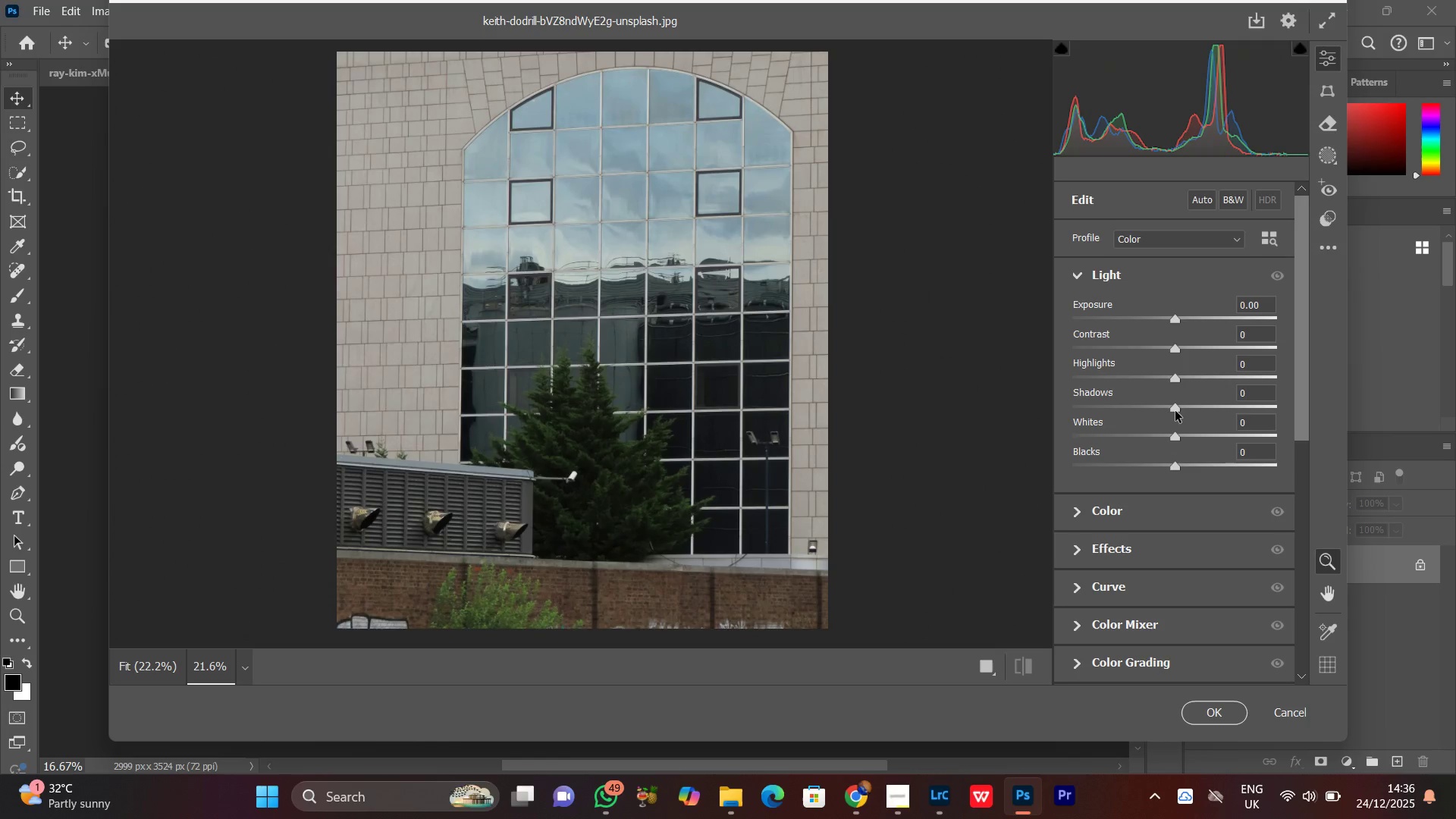 
left_click([1176, 408])
 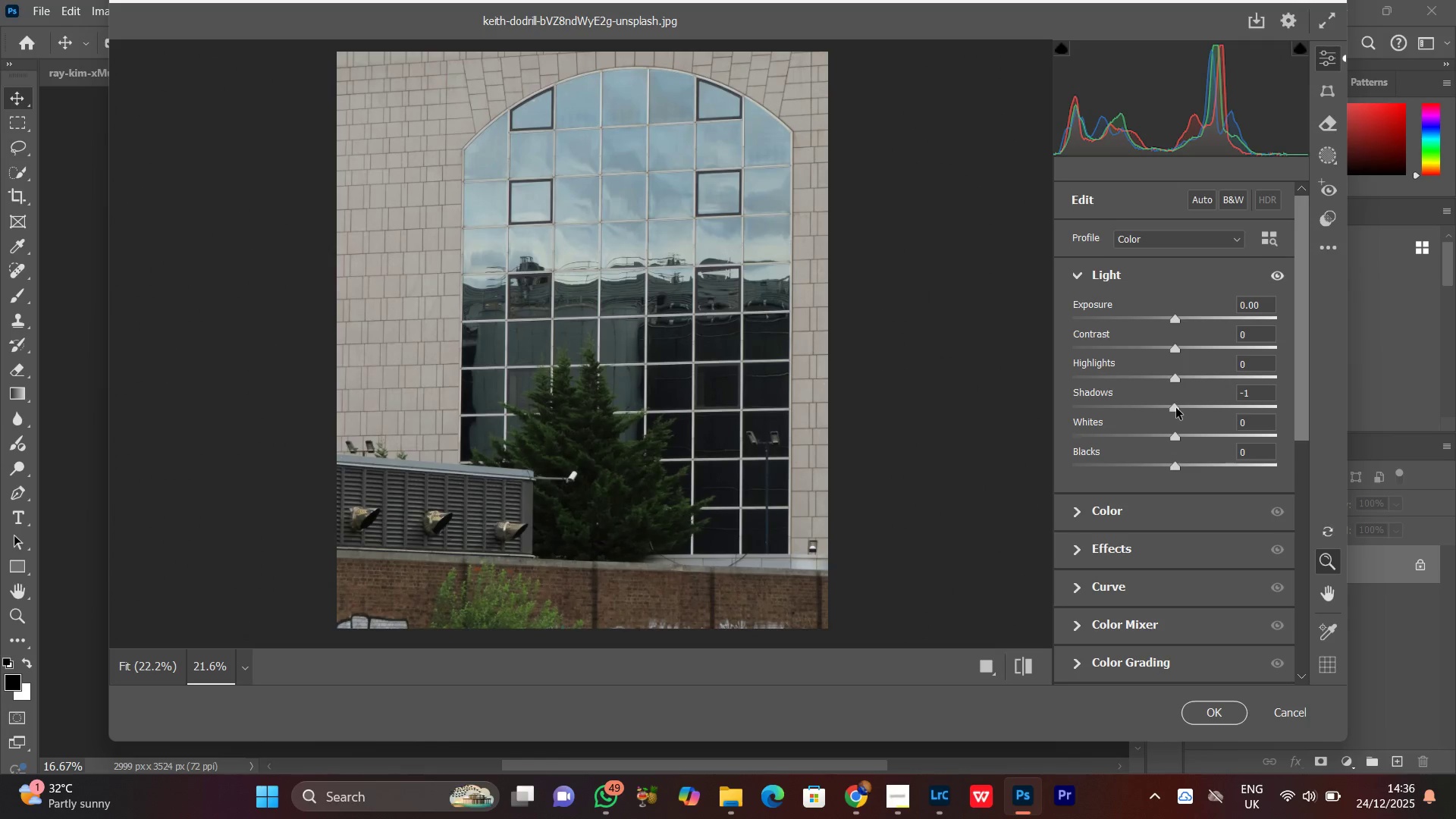 
left_click([1176, 409])
 